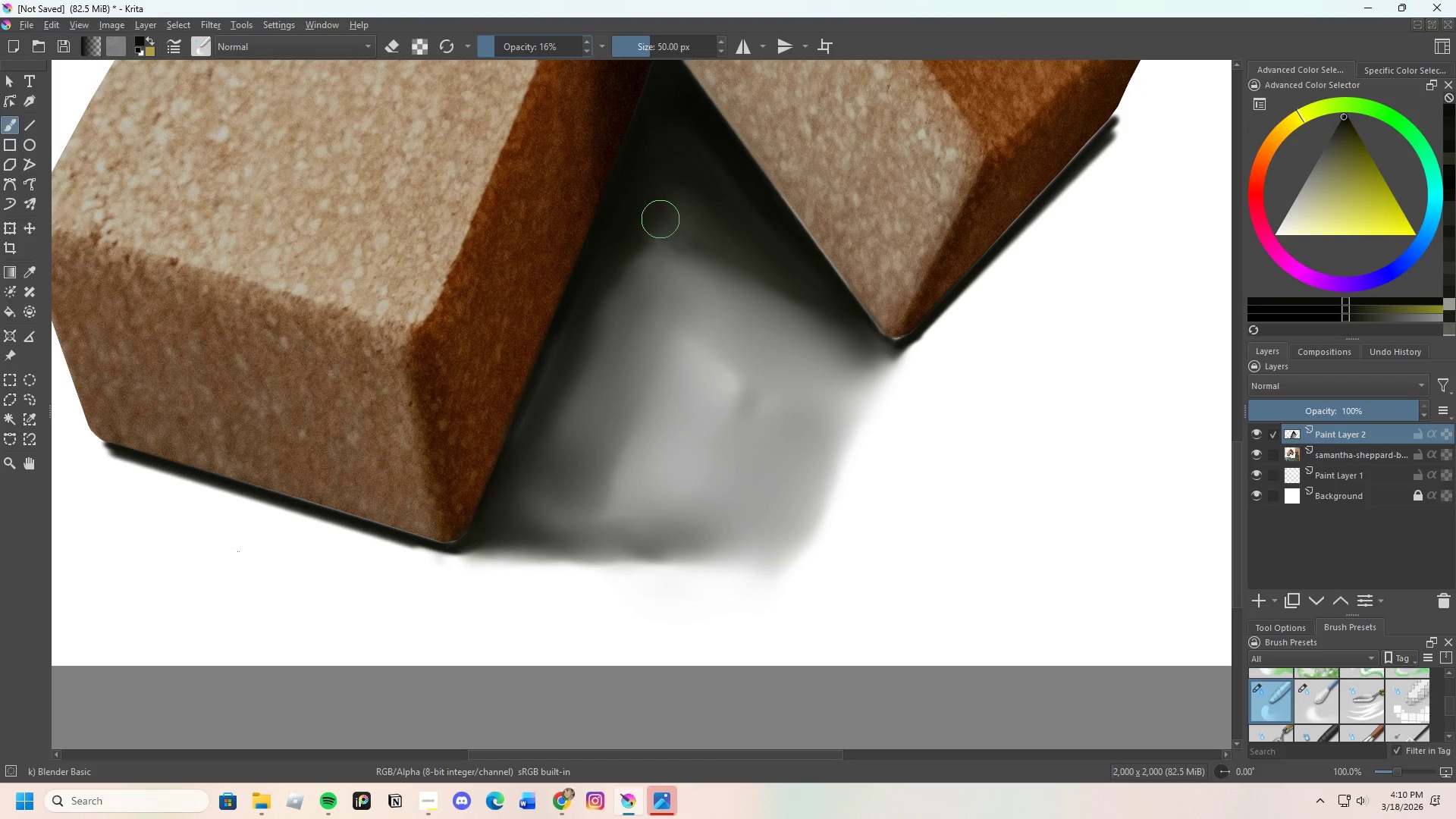 
left_click_drag(start_coordinate=[669, 228], to_coordinate=[724, 256])
 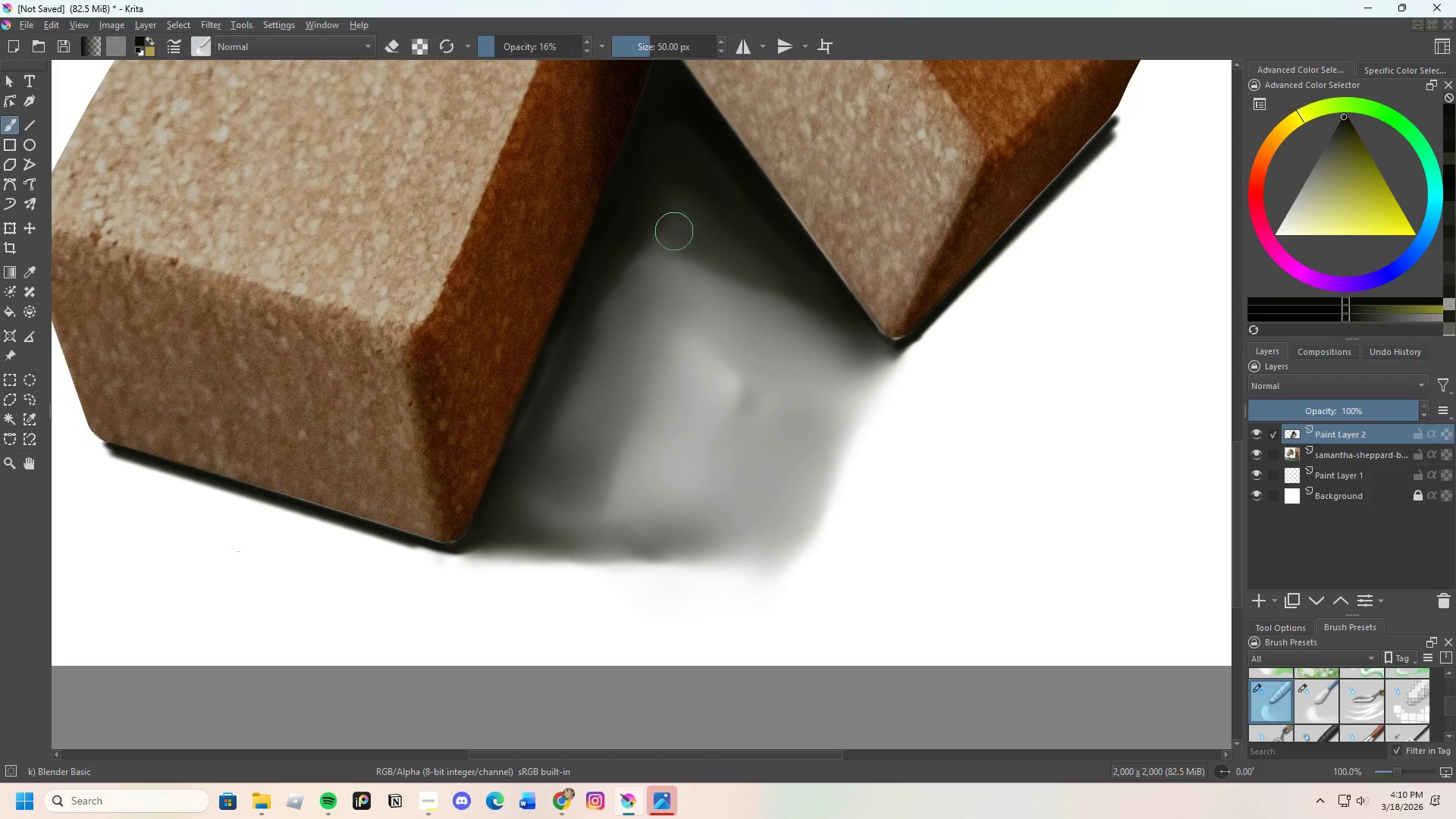 
left_click_drag(start_coordinate=[698, 241], to_coordinate=[640, 262])
 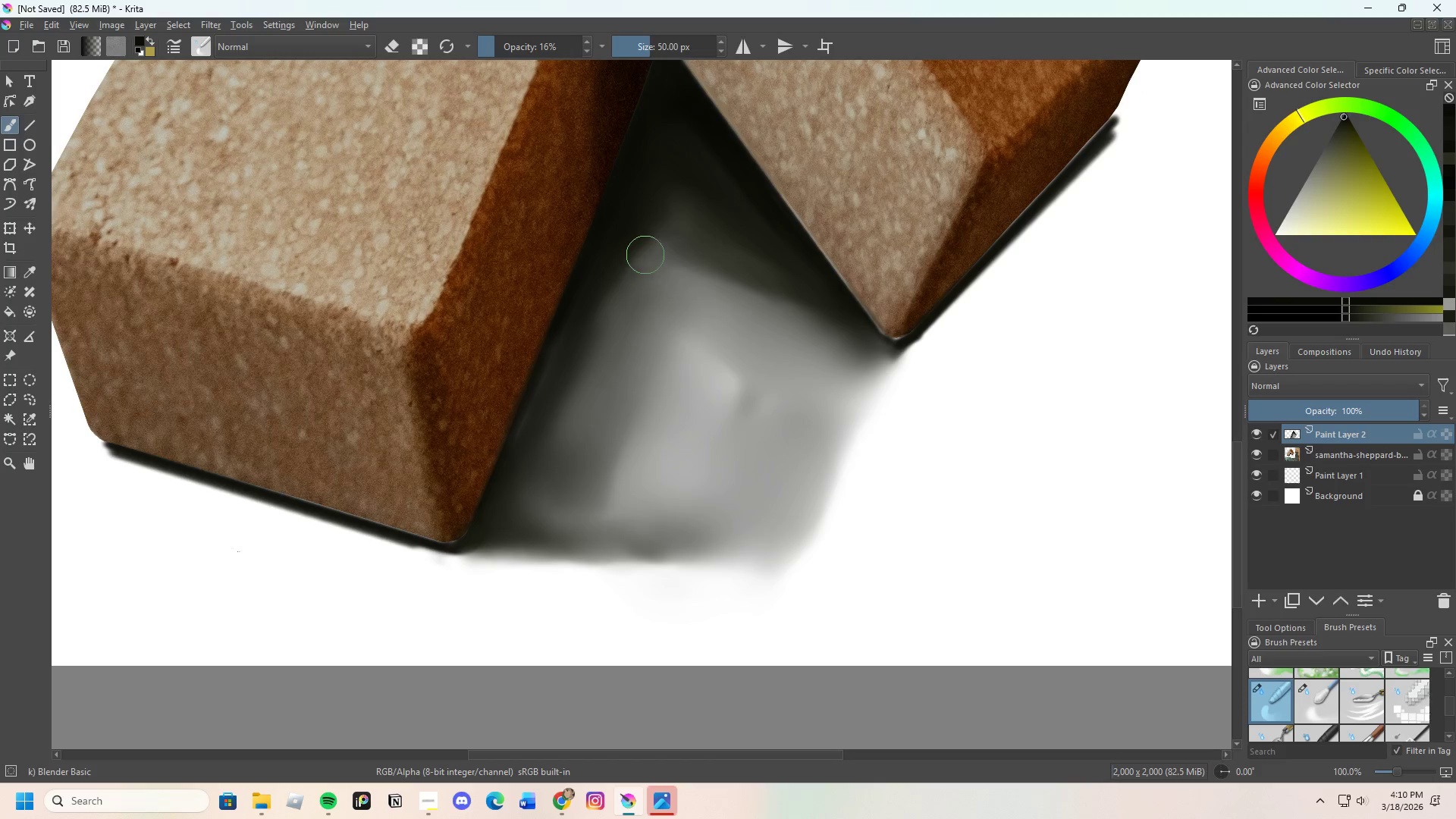 
left_click_drag(start_coordinate=[639, 265], to_coordinate=[602, 346])
 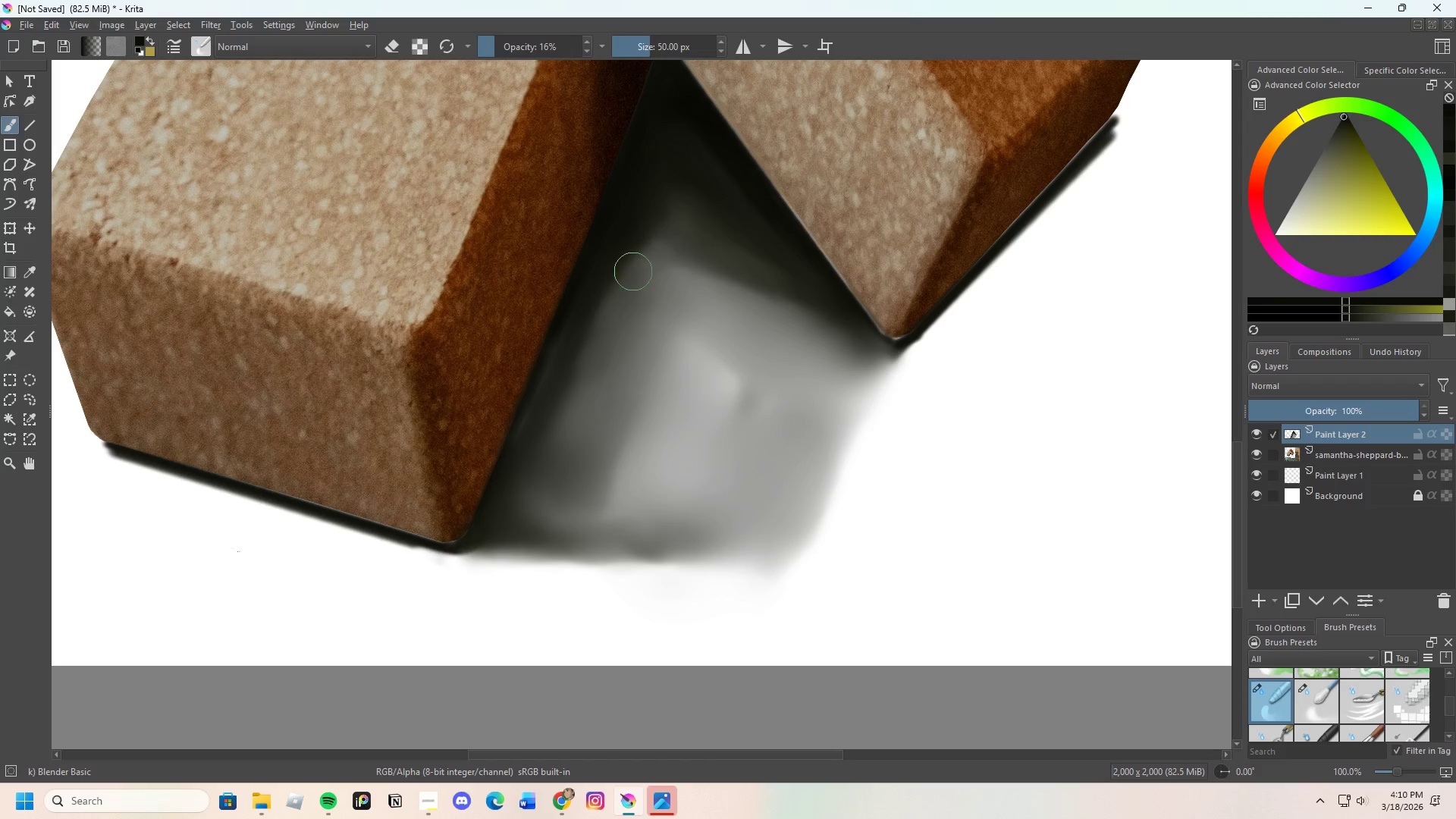 
hold_key(key=ControlLeft, duration=0.33)
 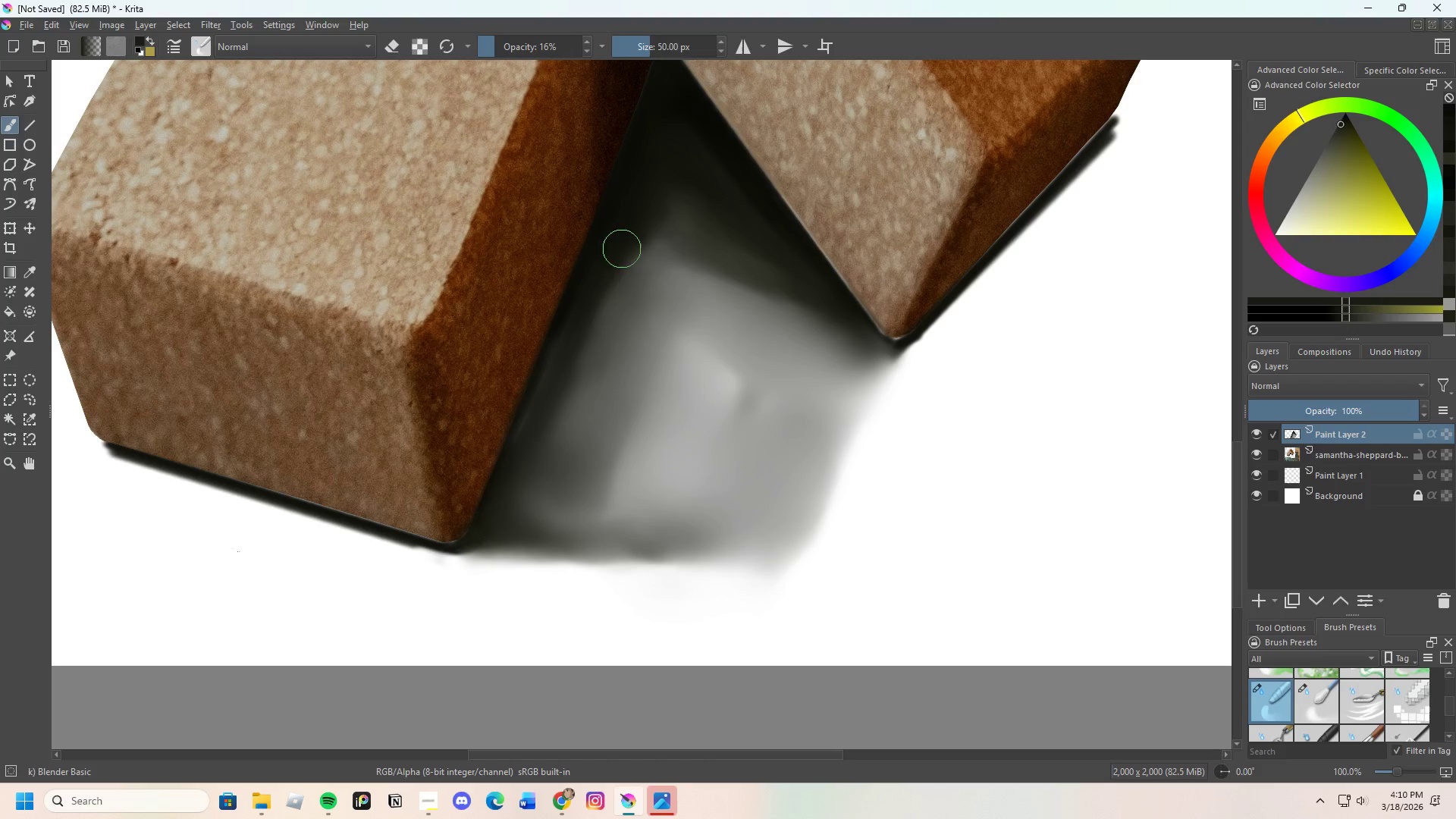 
left_click_drag(start_coordinate=[616, 273], to_coordinate=[585, 344])
 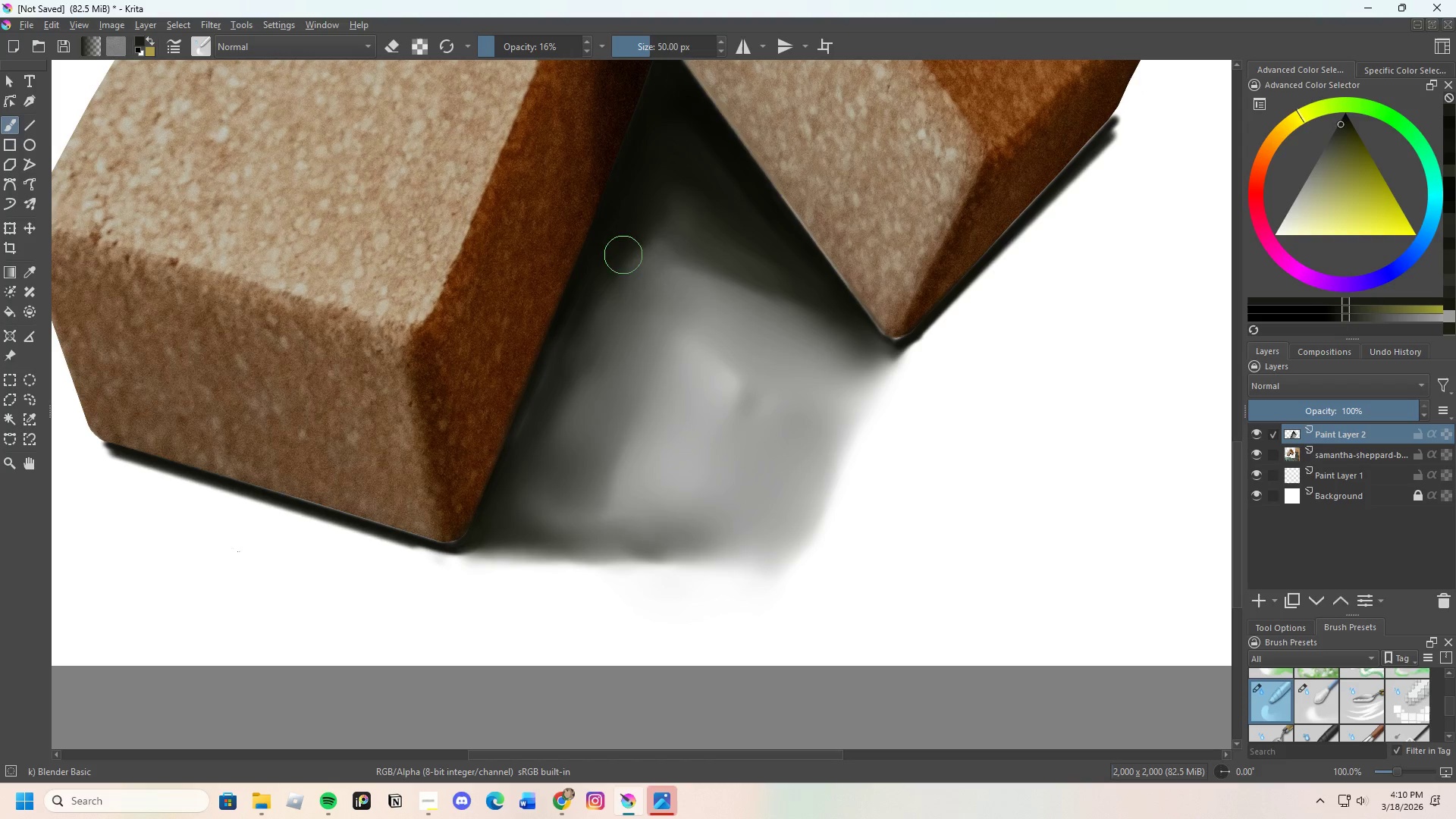 
left_click_drag(start_coordinate=[604, 299], to_coordinate=[567, 379])
 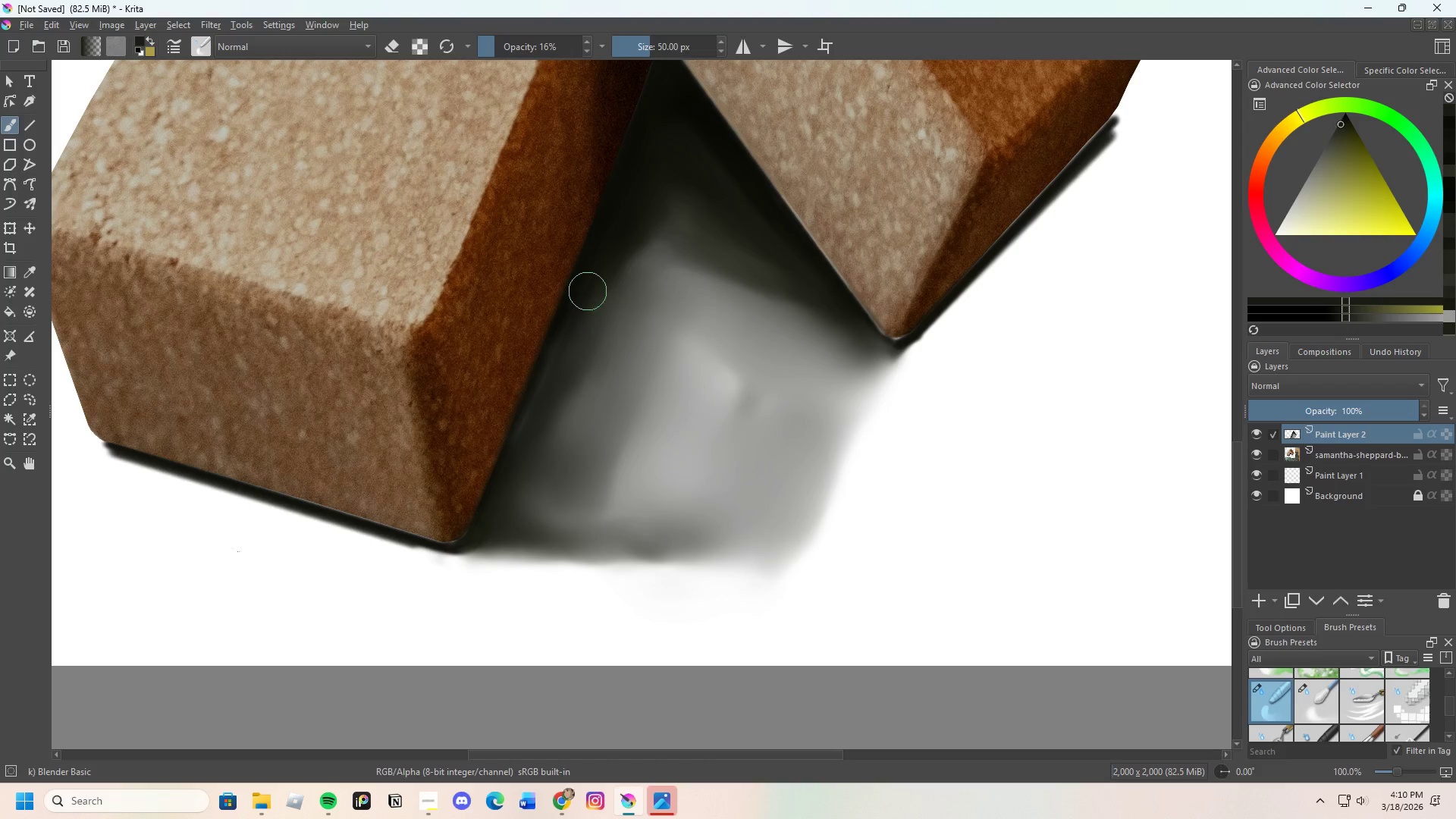 
hold_key(key=ControlLeft, duration=0.56)
left_click([588, 312])
 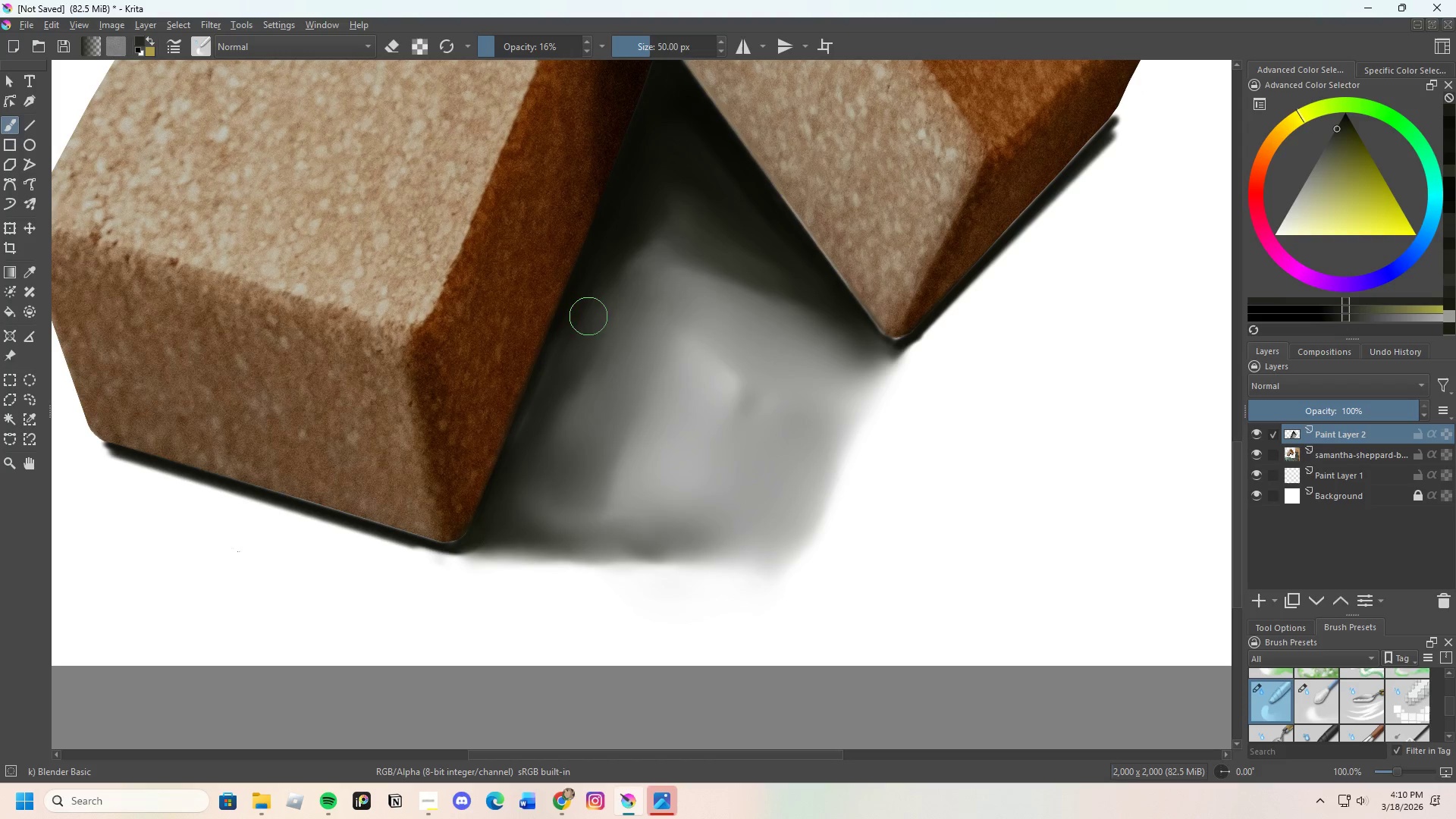 
left_click_drag(start_coordinate=[578, 359], to_coordinate=[539, 460])
 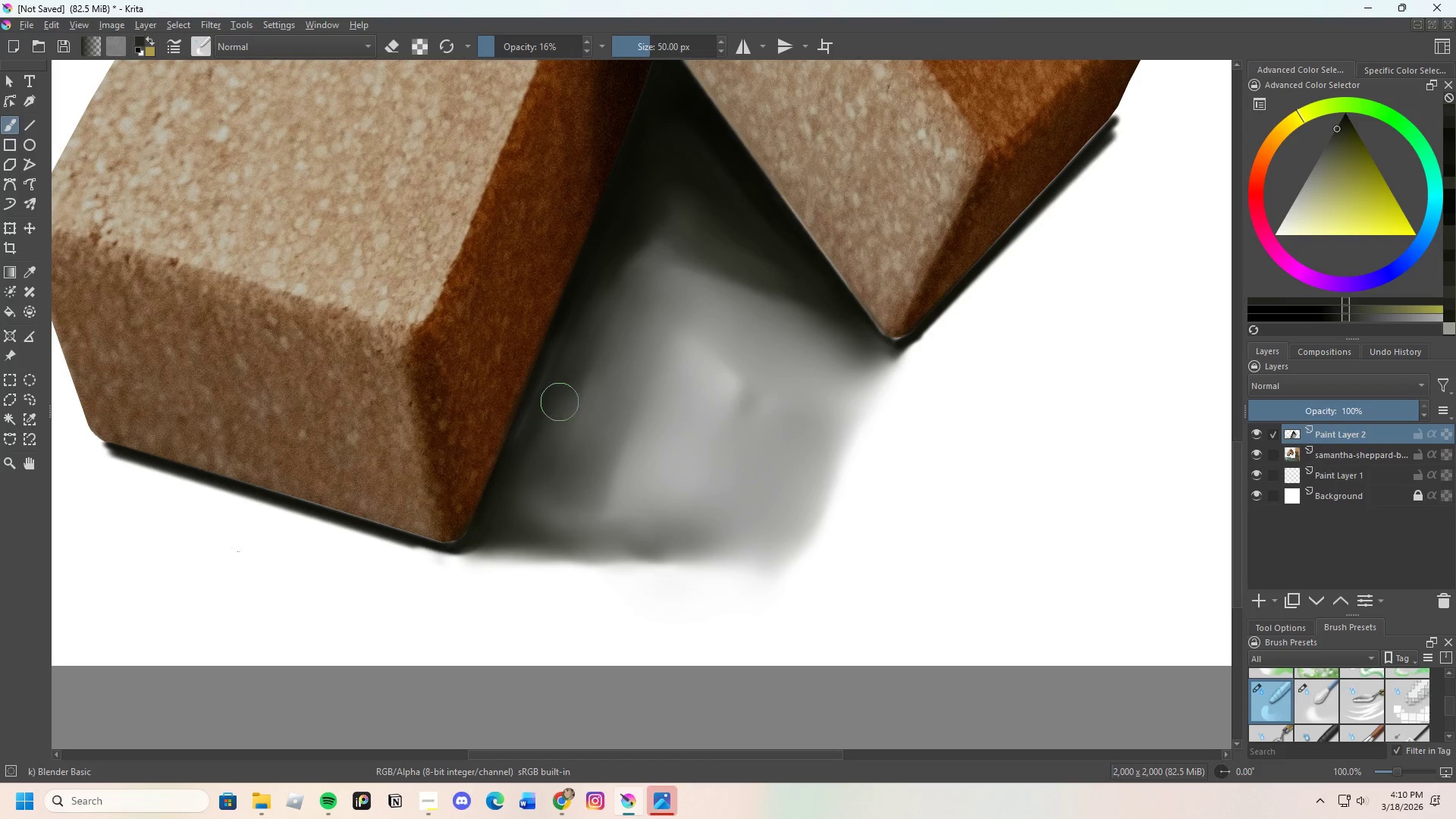 
left_click_drag(start_coordinate=[551, 432], to_coordinate=[522, 475])
 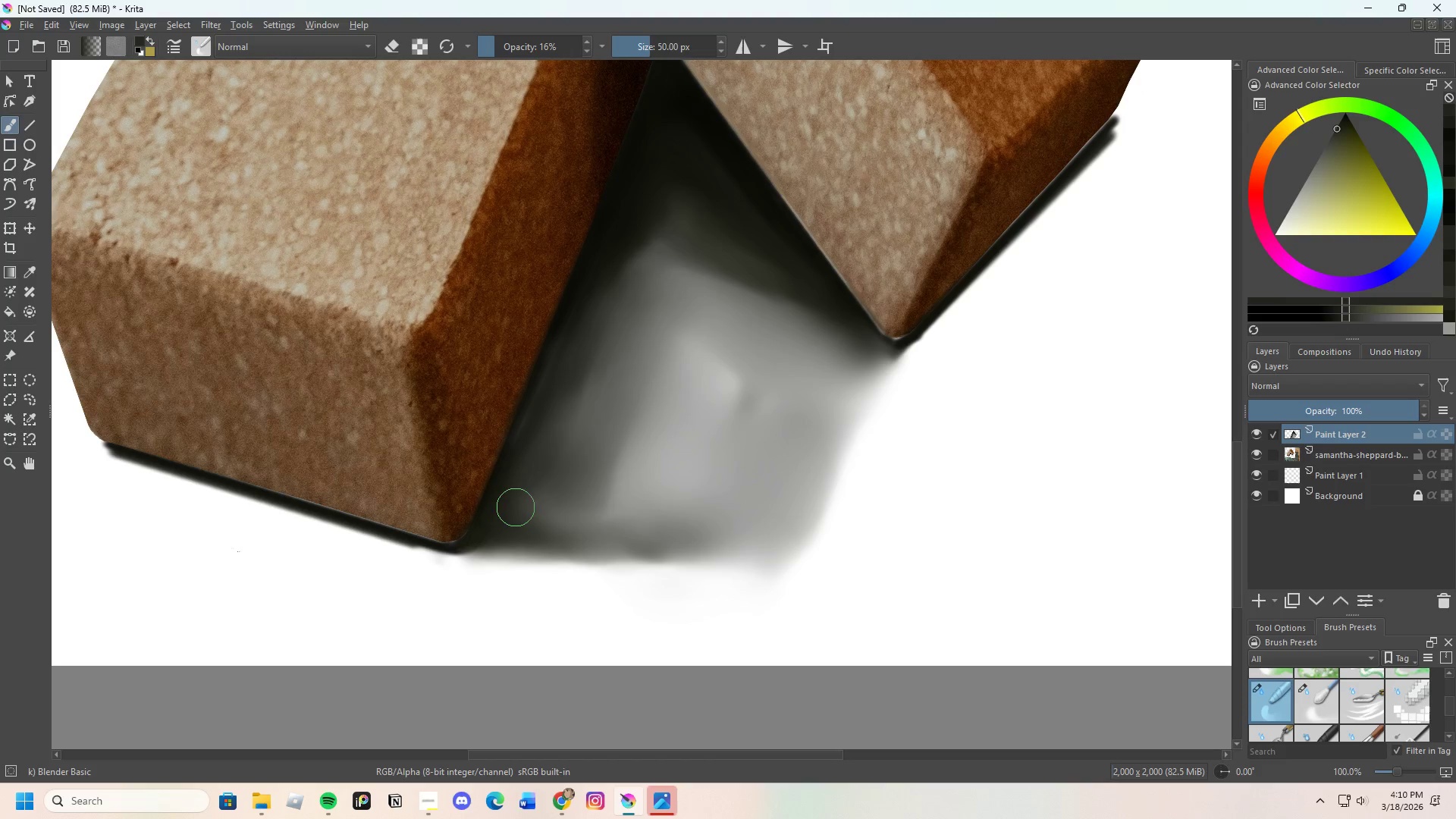 
left_click_drag(start_coordinate=[513, 498], to_coordinate=[541, 376])
 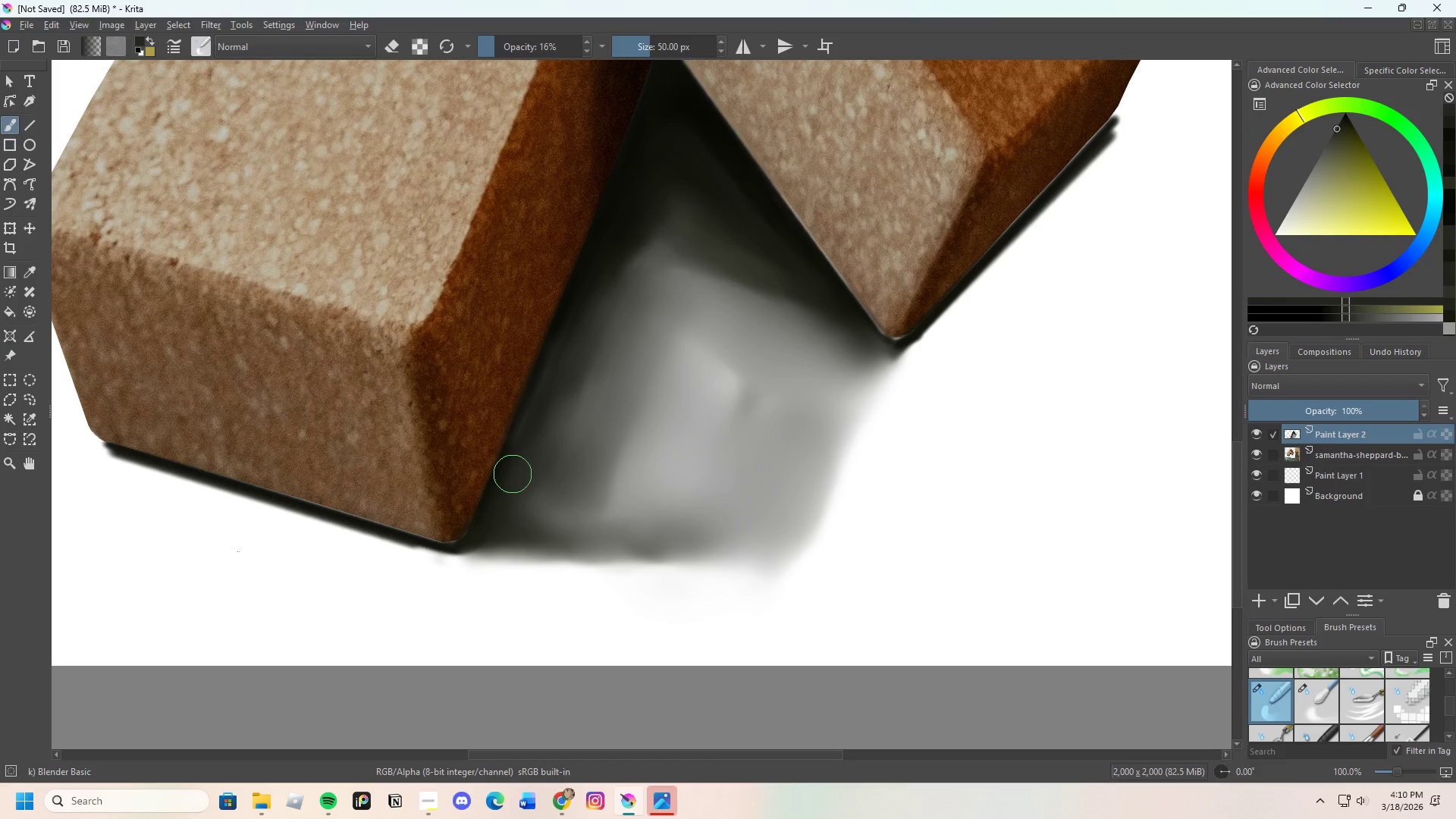 
left_click_drag(start_coordinate=[513, 474], to_coordinate=[563, 353])
 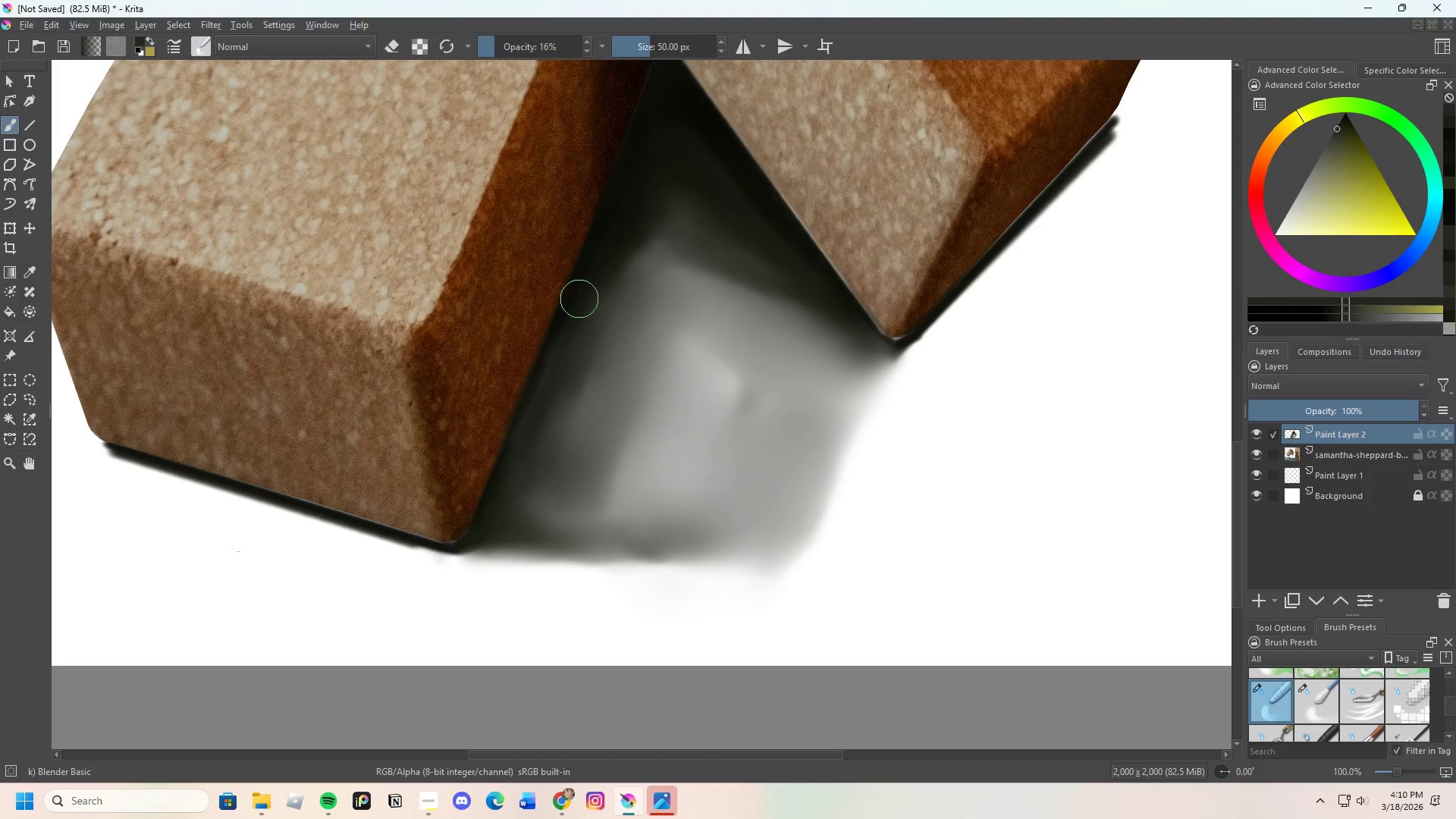 
key(Control+ControlLeft)
 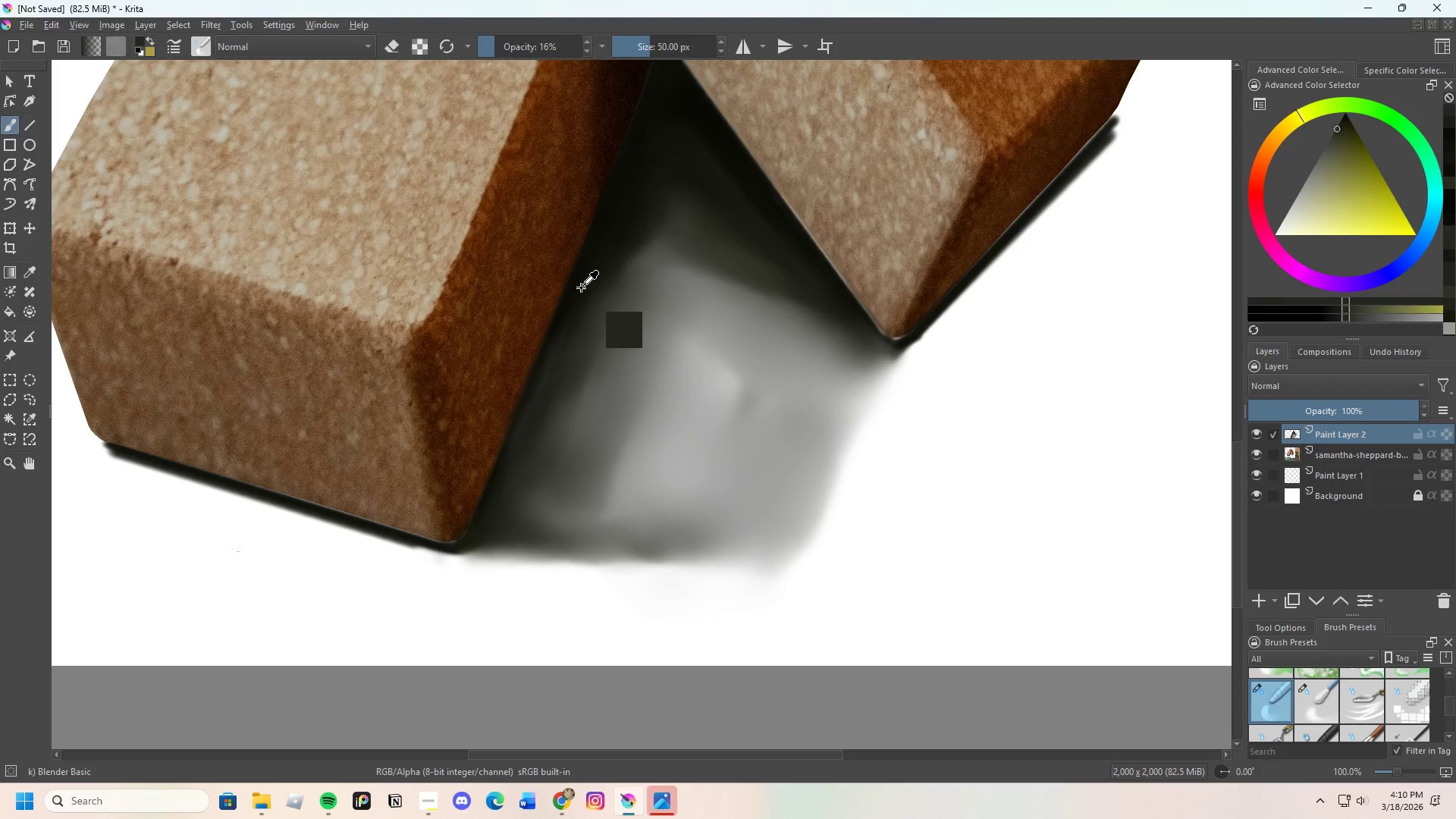 
left_click([582, 287])
 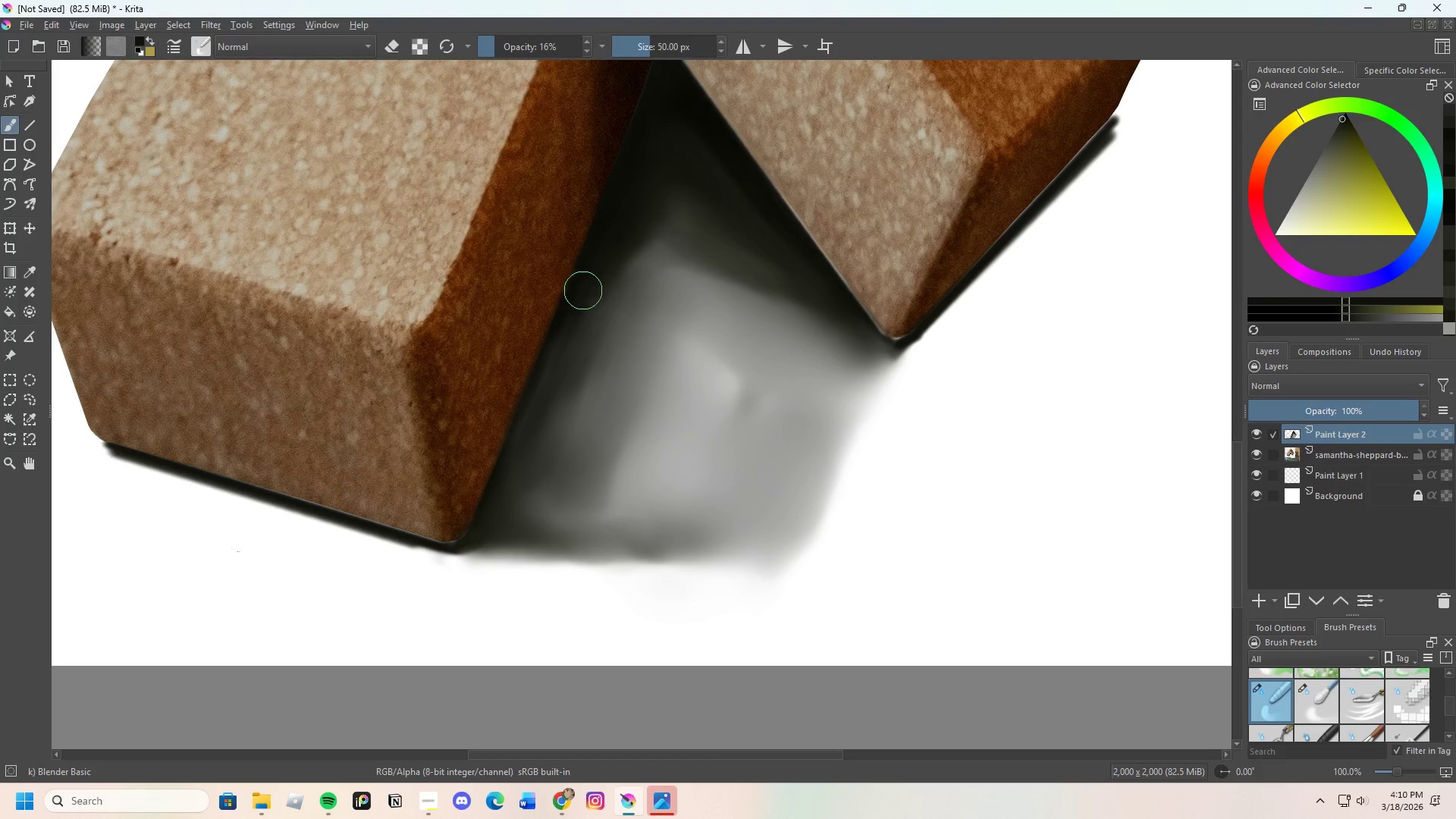 
left_click_drag(start_coordinate=[578, 307], to_coordinate=[534, 420])
 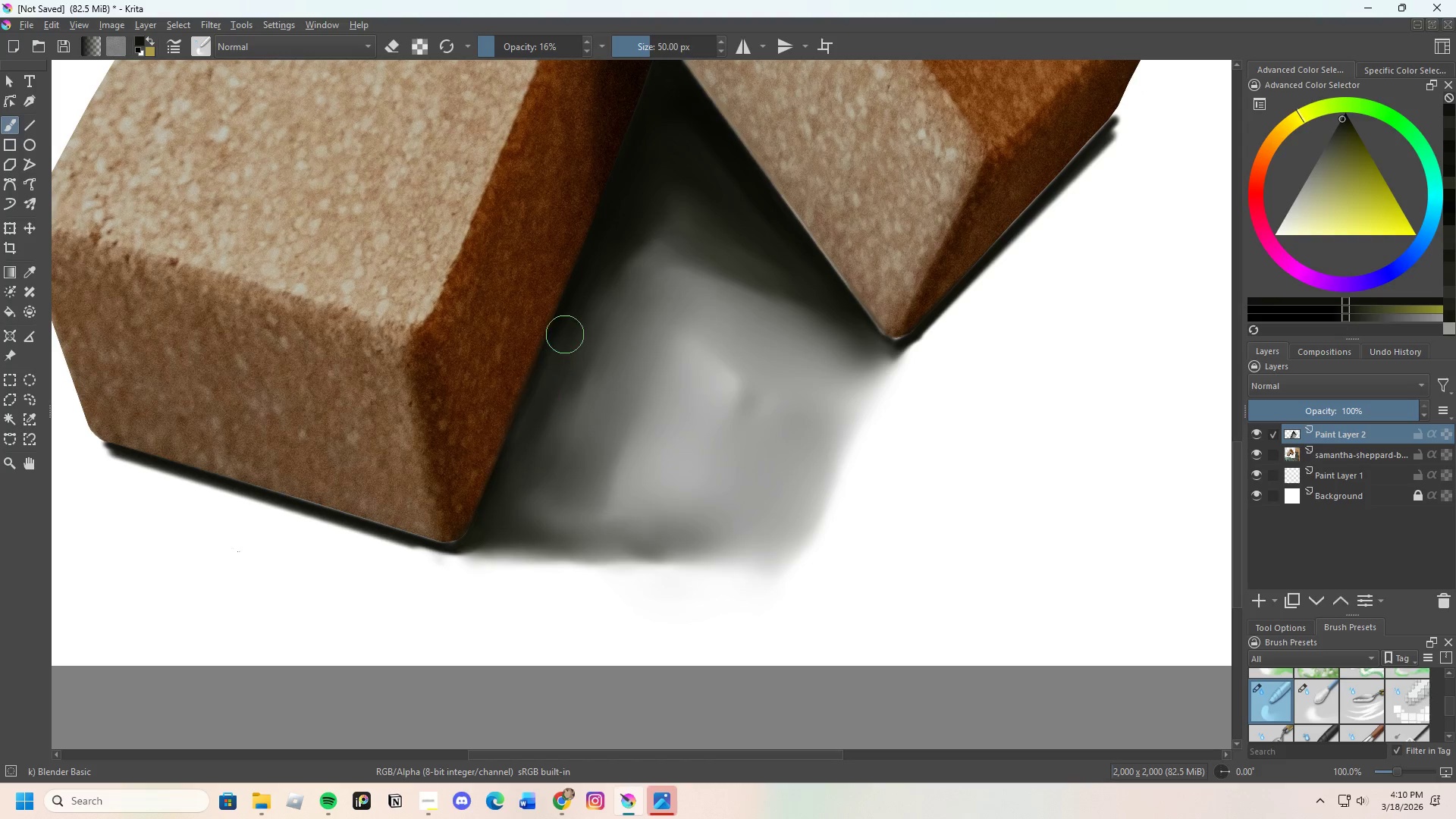 
left_click_drag(start_coordinate=[559, 370], to_coordinate=[531, 472])
 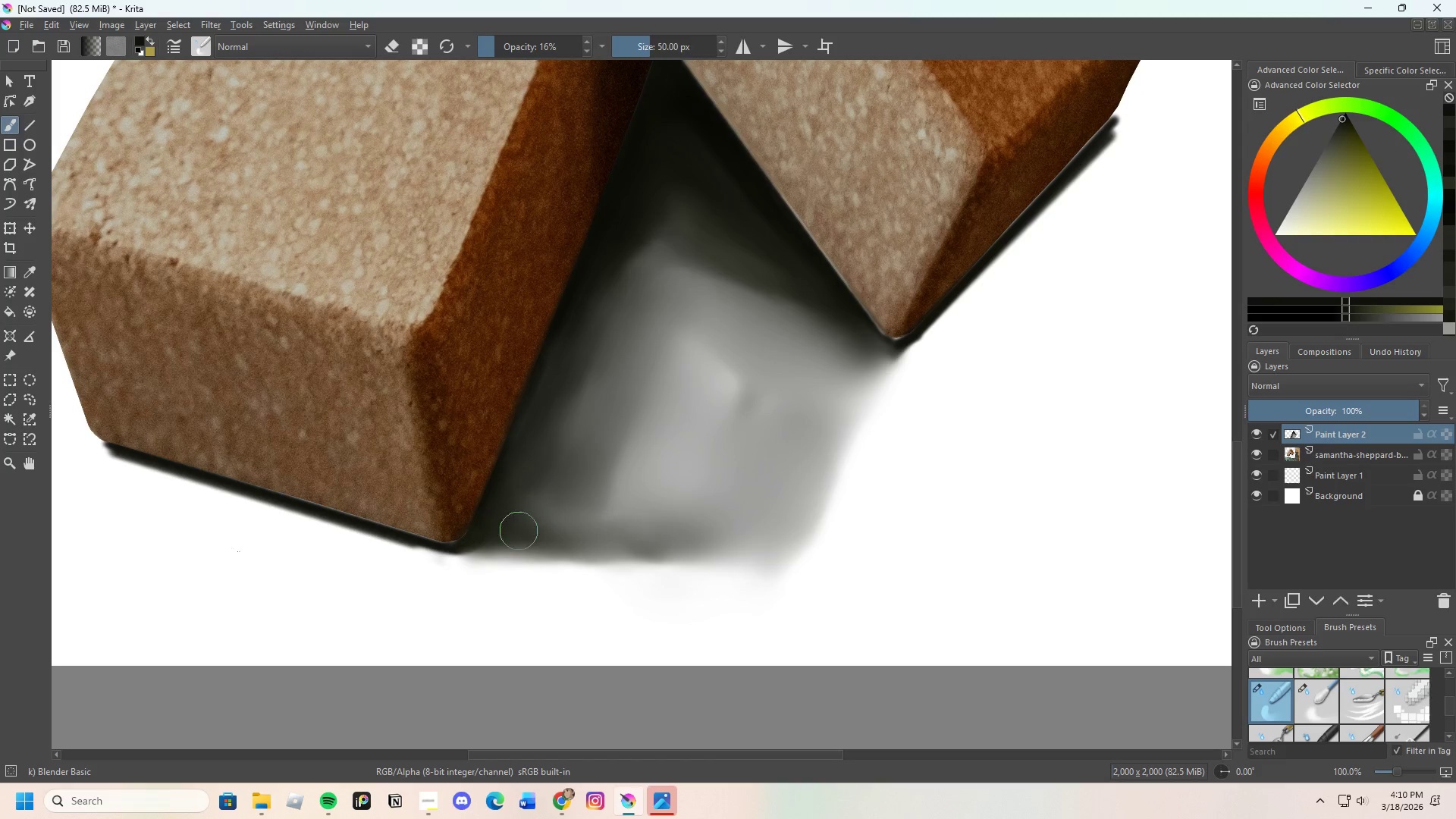 
key(Control+ControlLeft)
 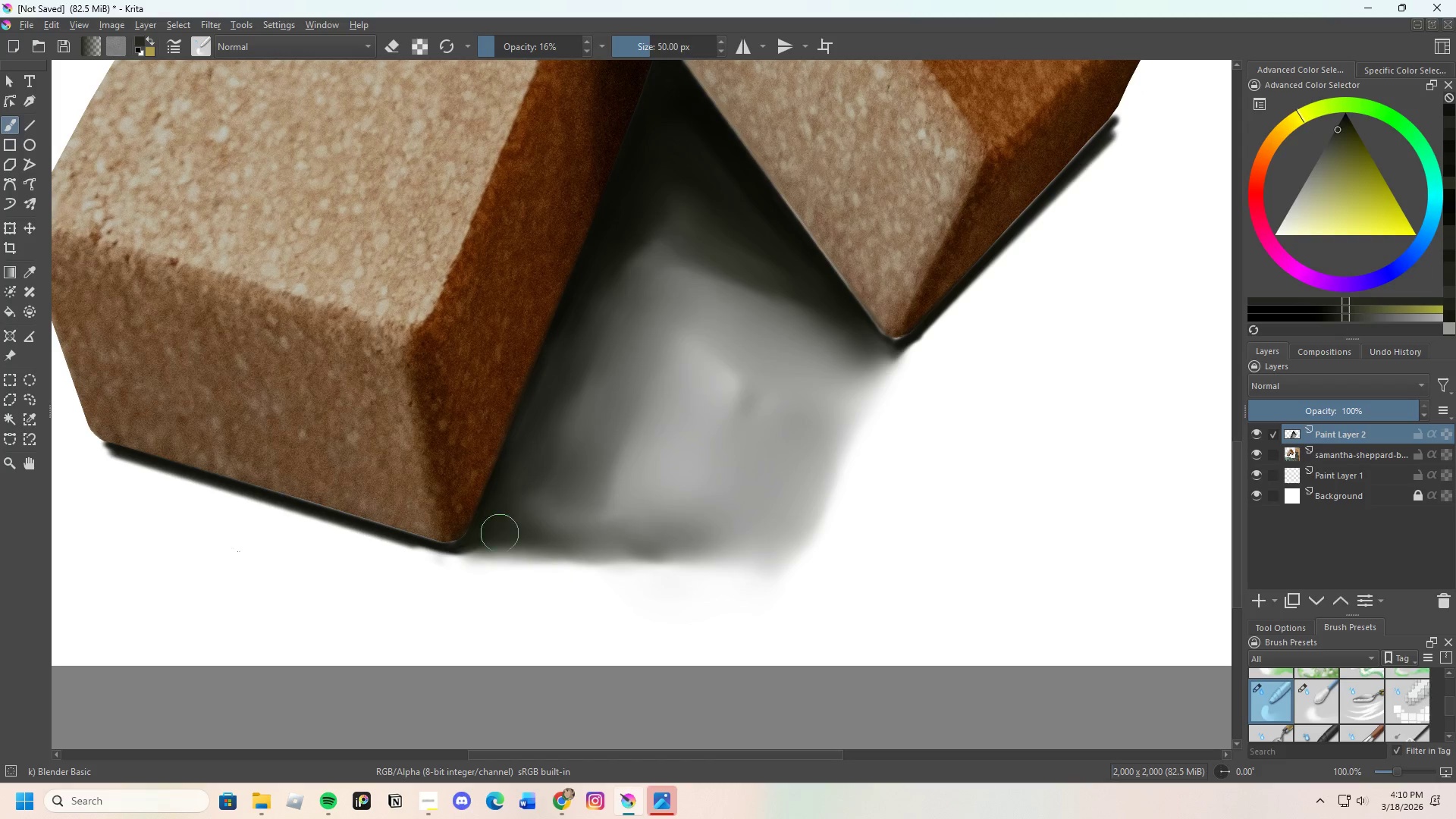 
left_click_drag(start_coordinate=[538, 535], to_coordinate=[609, 551])
 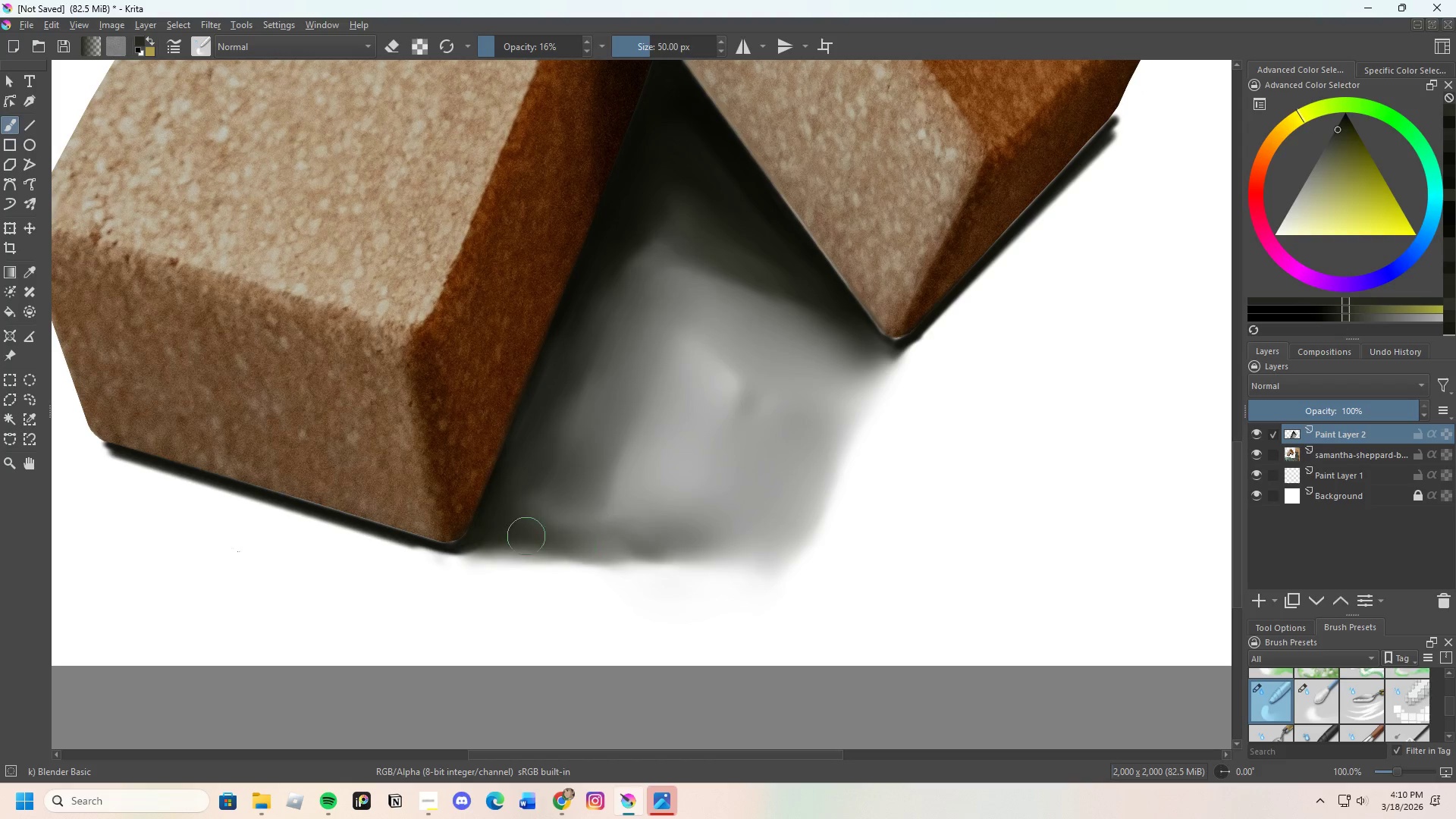 
left_click_drag(start_coordinate=[558, 536], to_coordinate=[648, 535])
 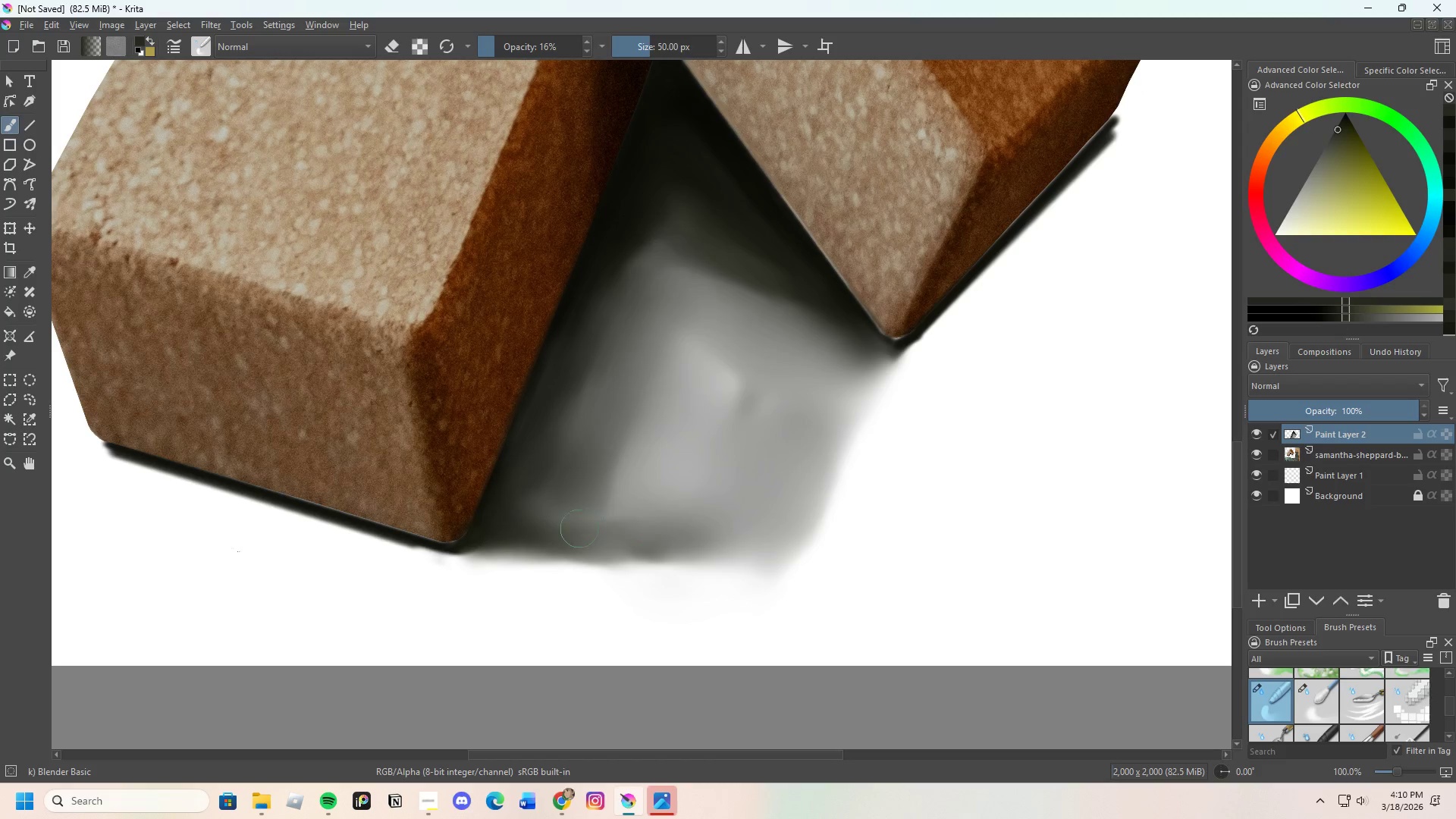 
left_click_drag(start_coordinate=[604, 530], to_coordinate=[699, 532])
 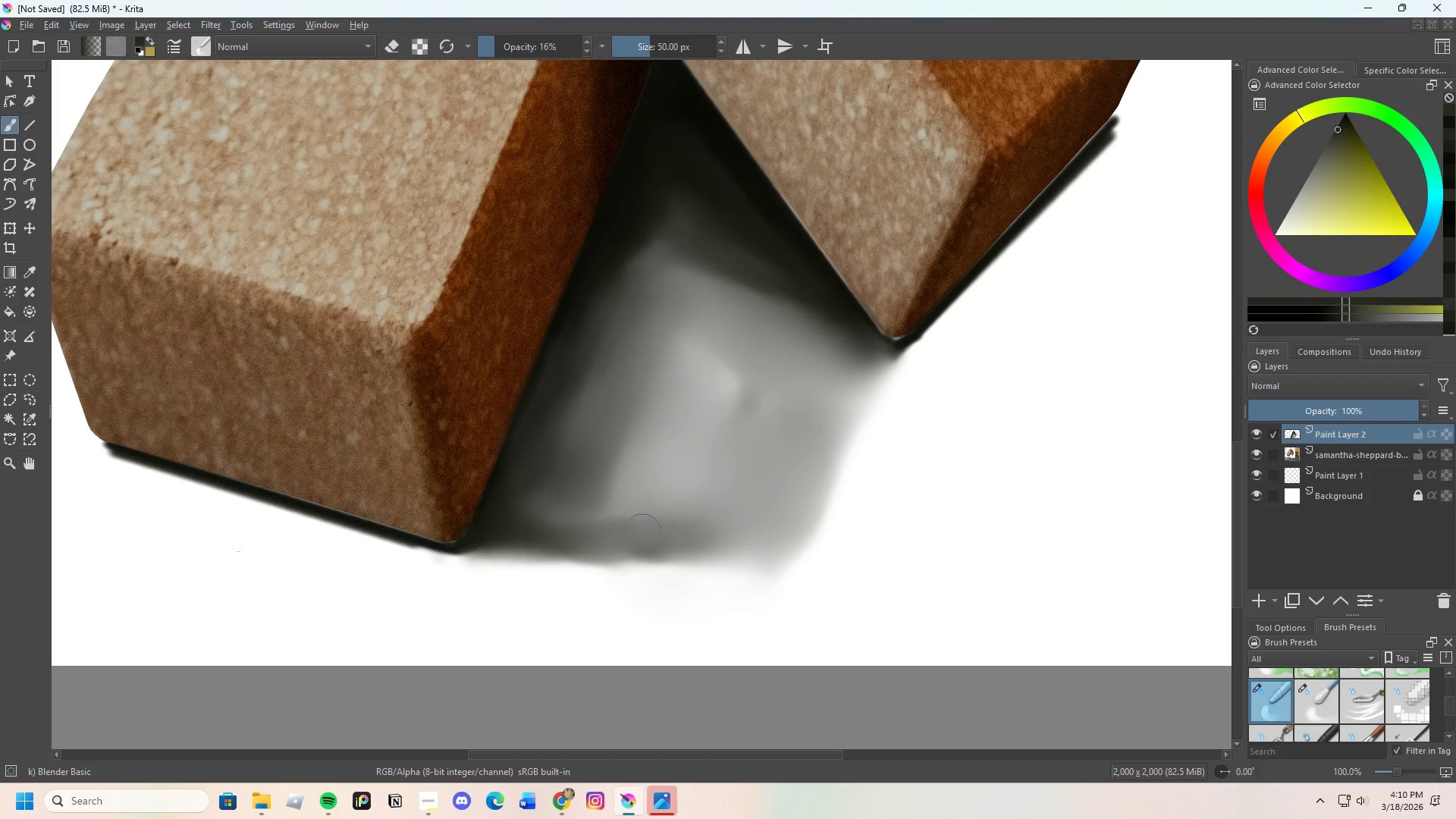 
left_click_drag(start_coordinate=[619, 534], to_coordinate=[617, 479])
 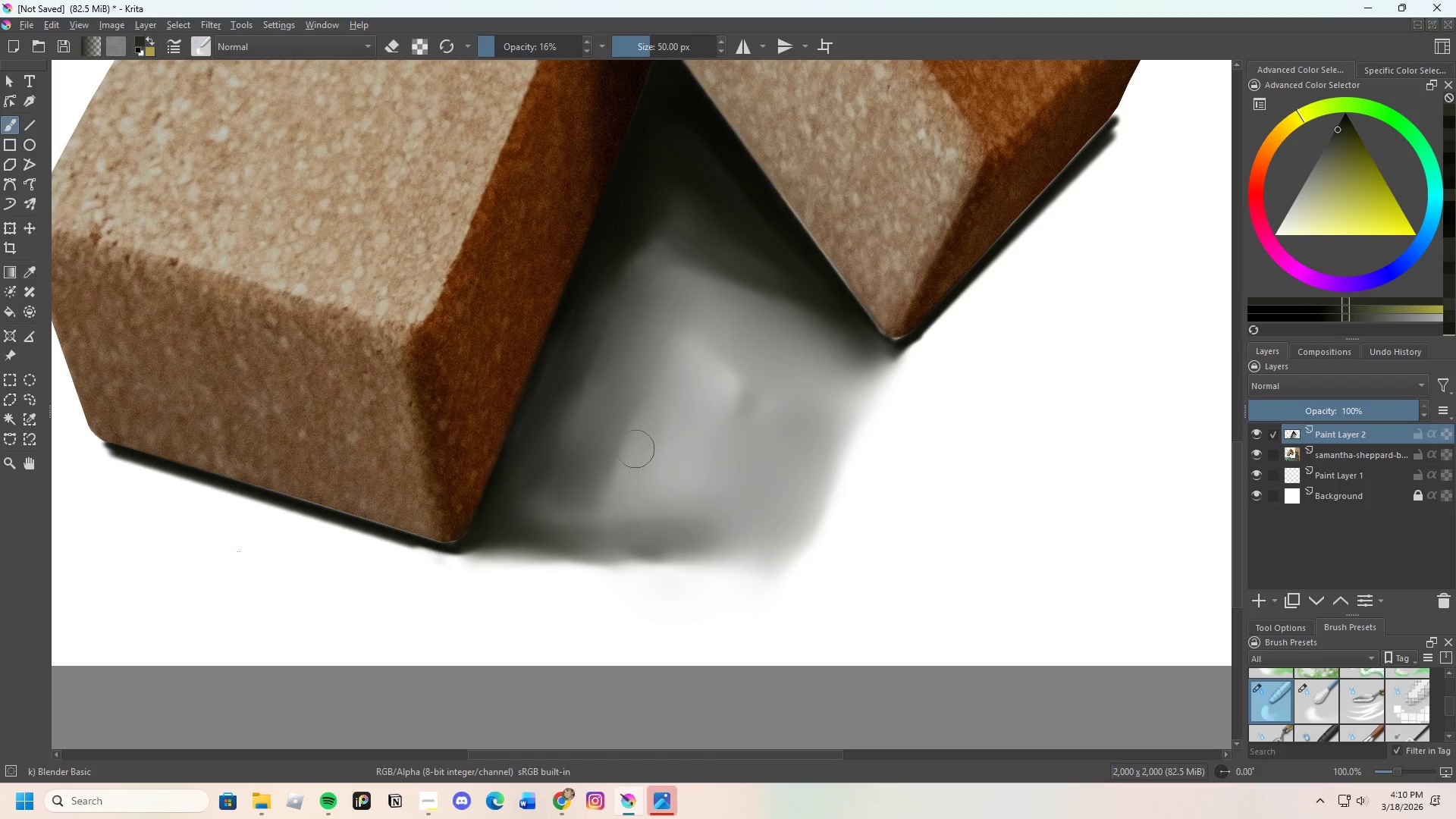 
left_click_drag(start_coordinate=[619, 482], to_coordinate=[602, 472])
 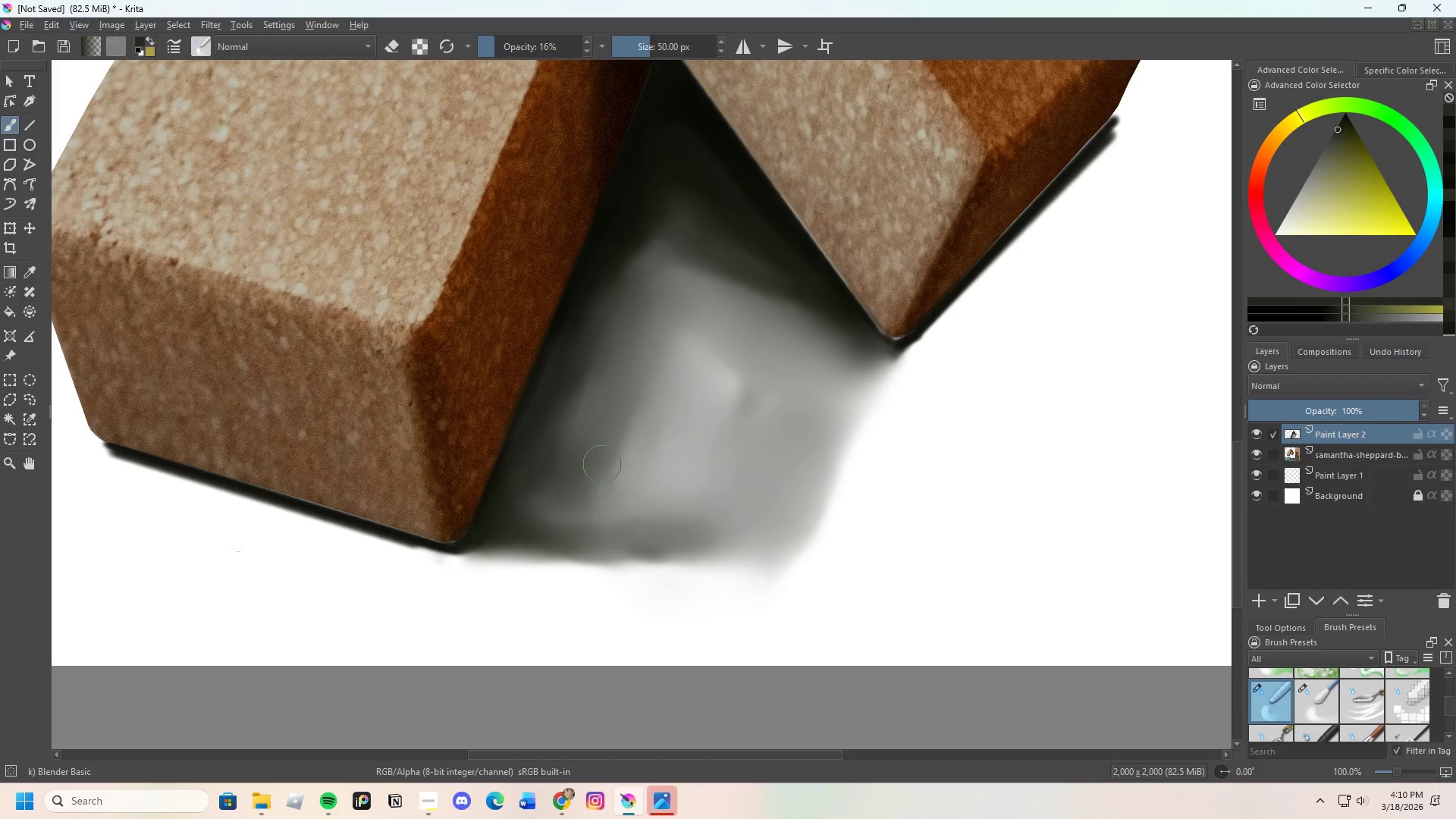 
left_click_drag(start_coordinate=[599, 518], to_coordinate=[669, 522])
 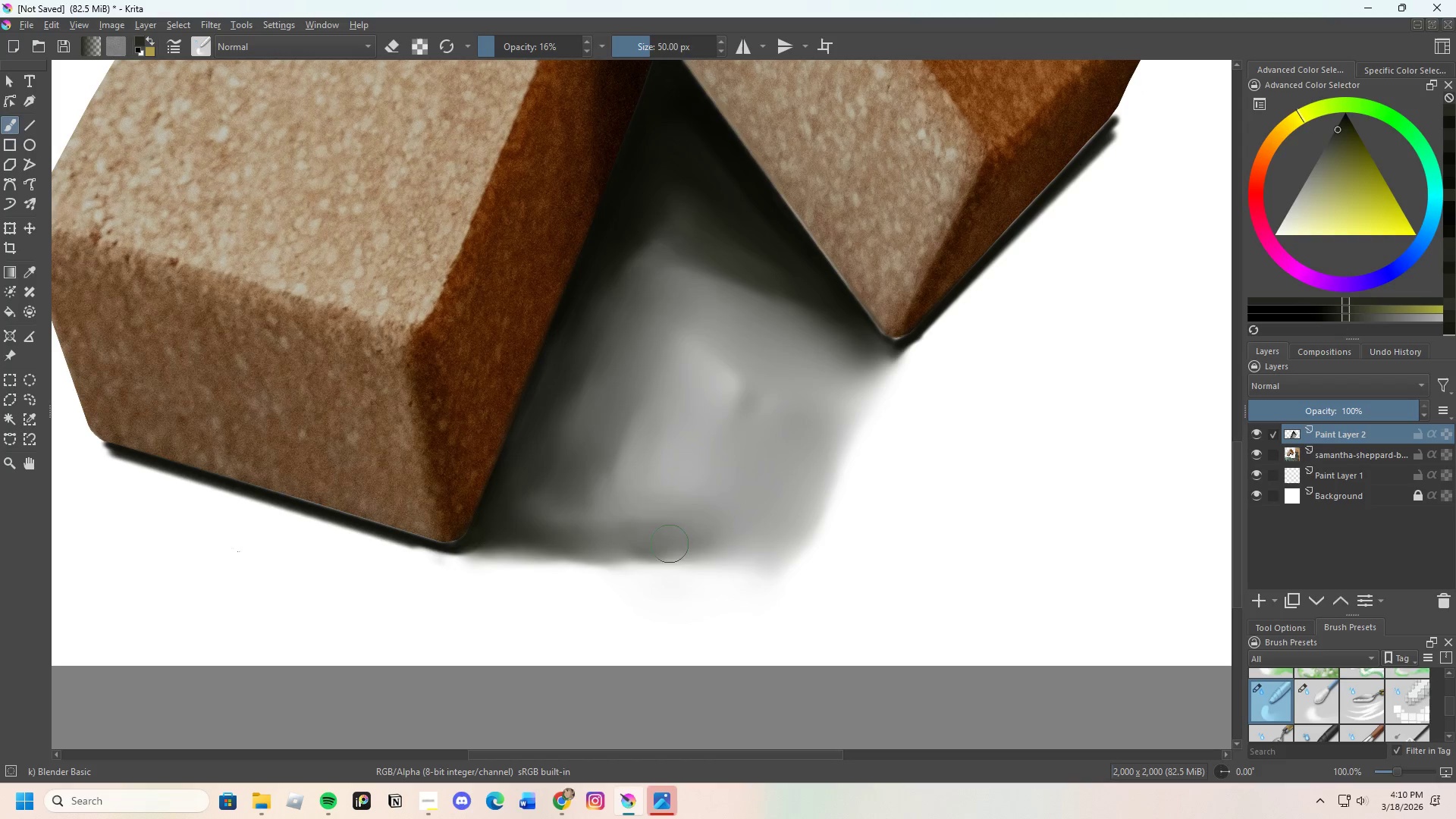 
left_click_drag(start_coordinate=[635, 544], to_coordinate=[639, 523])
 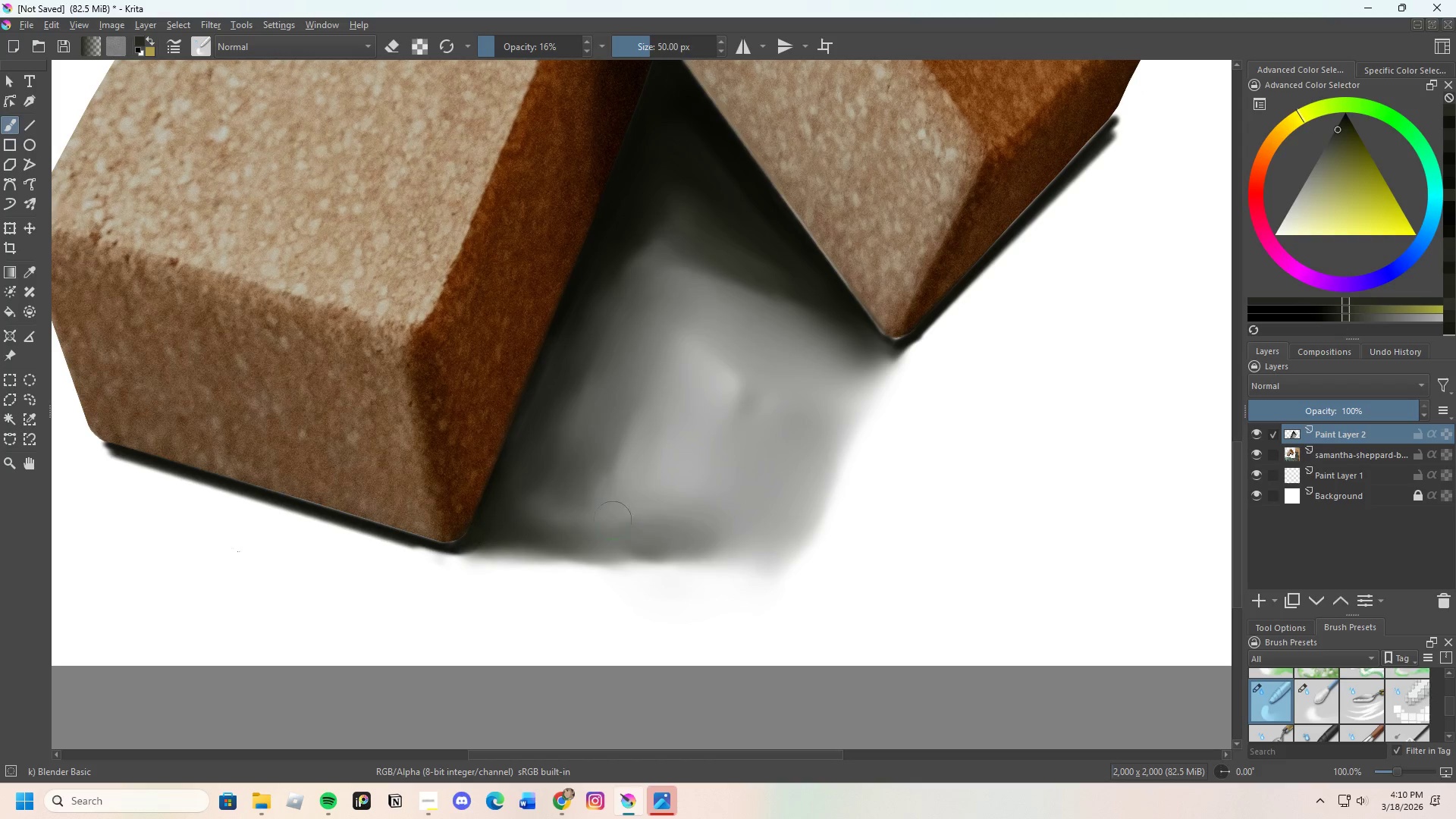 
left_click_drag(start_coordinate=[633, 522], to_coordinate=[723, 525])
 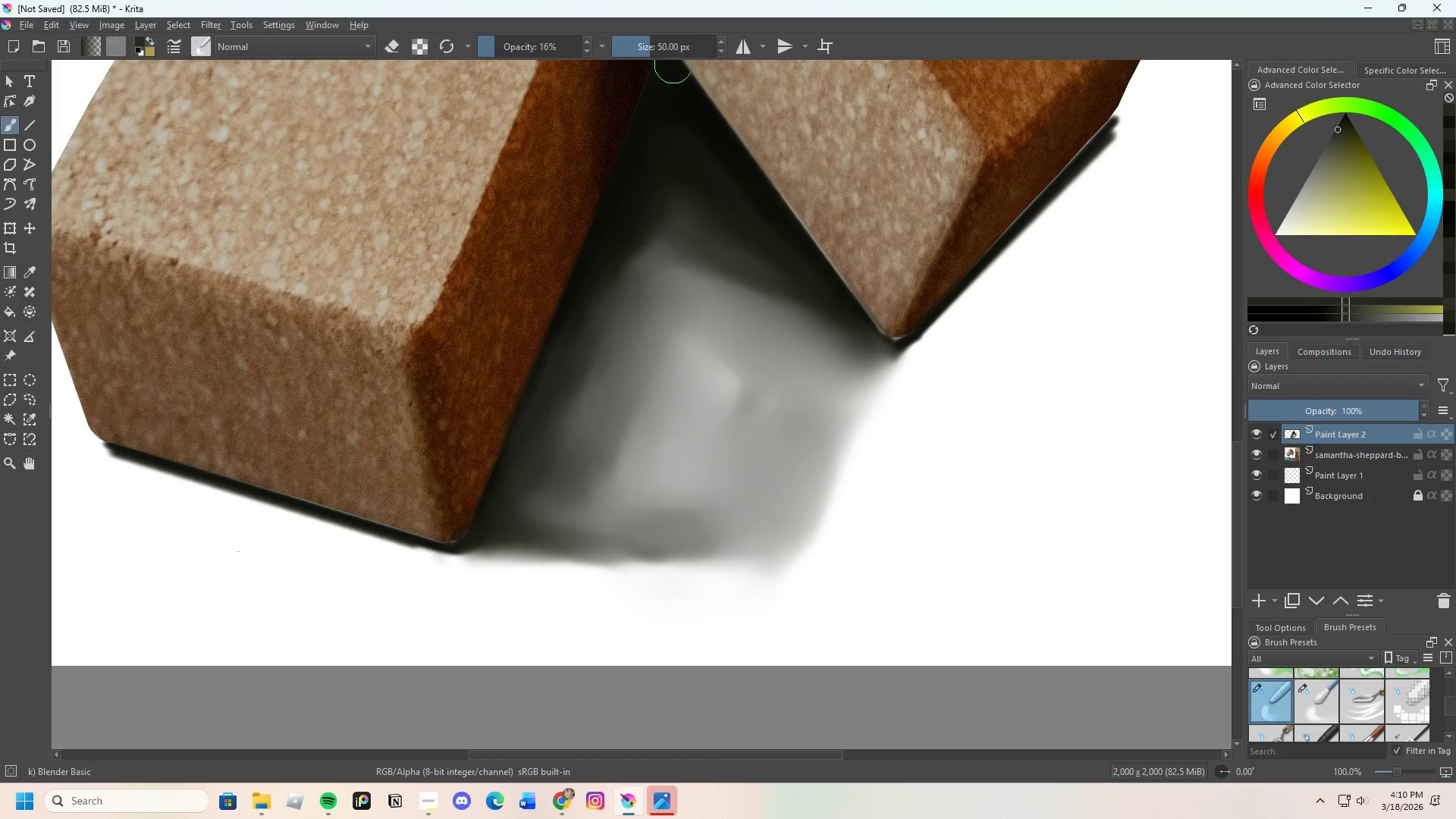 
left_click_drag(start_coordinate=[662, 56], to_coordinate=[672, 52])
 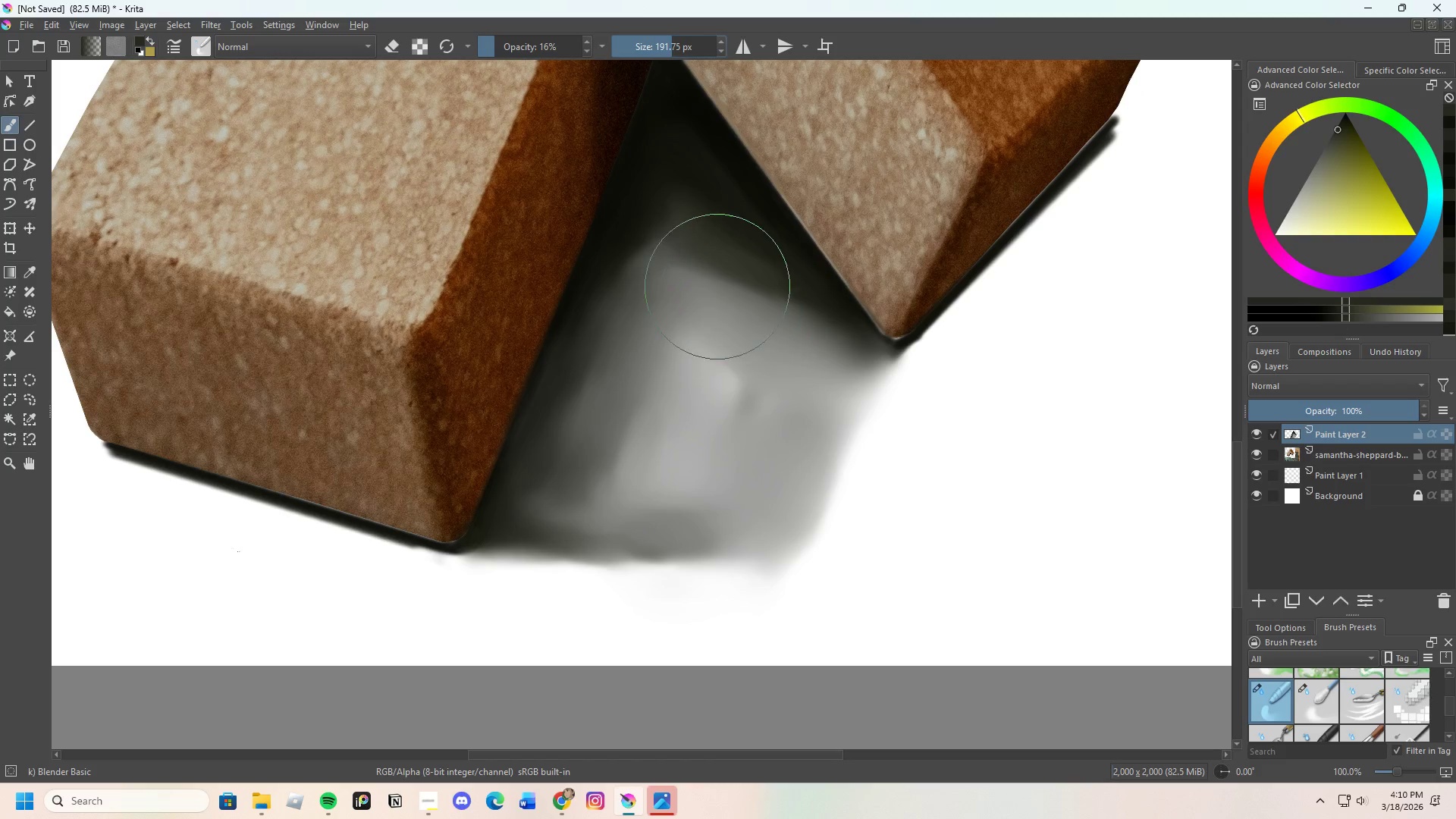 
left_click_drag(start_coordinate=[707, 328], to_coordinate=[662, 427])
 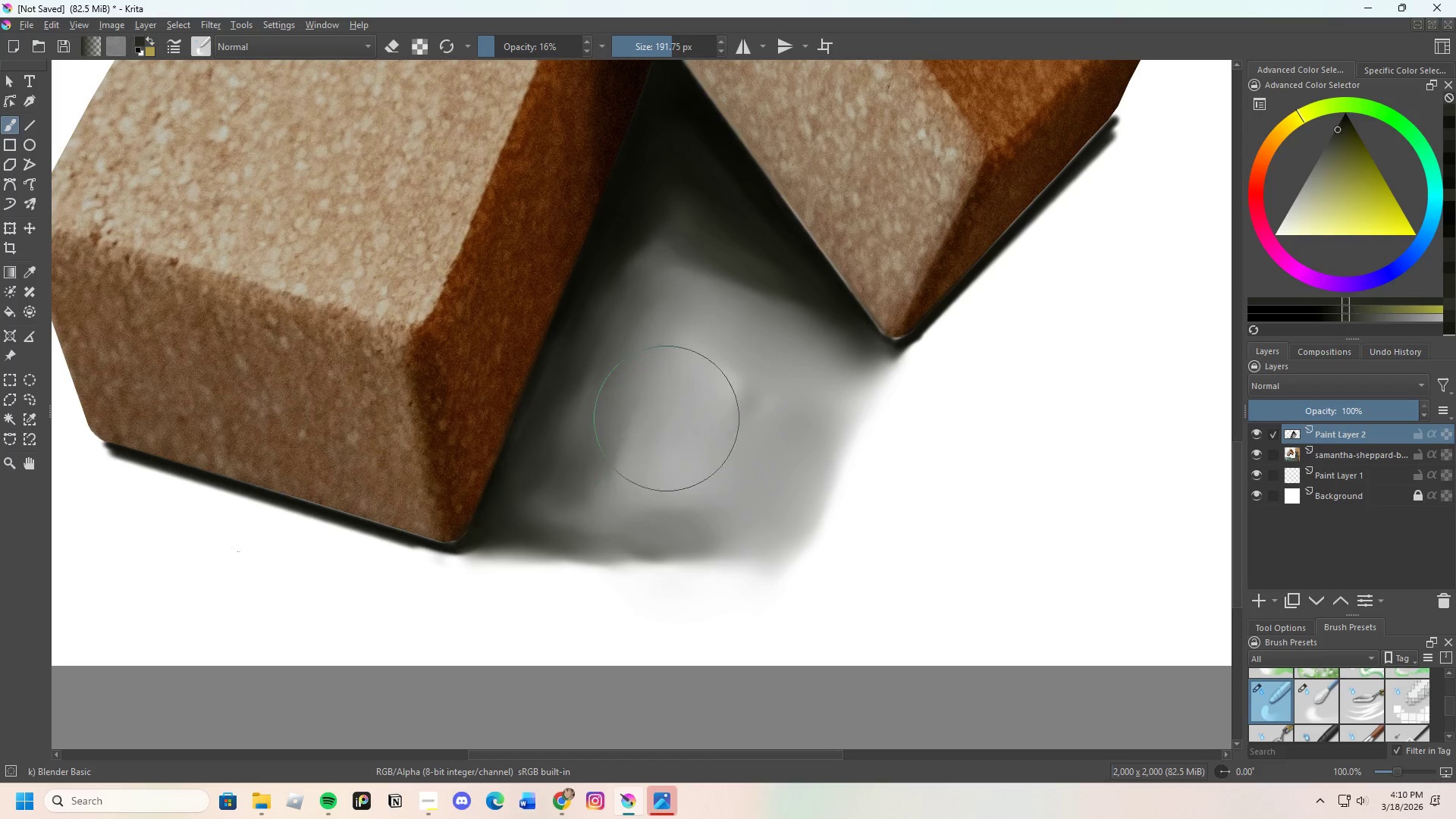 
left_click_drag(start_coordinate=[663, 444], to_coordinate=[702, 456])
 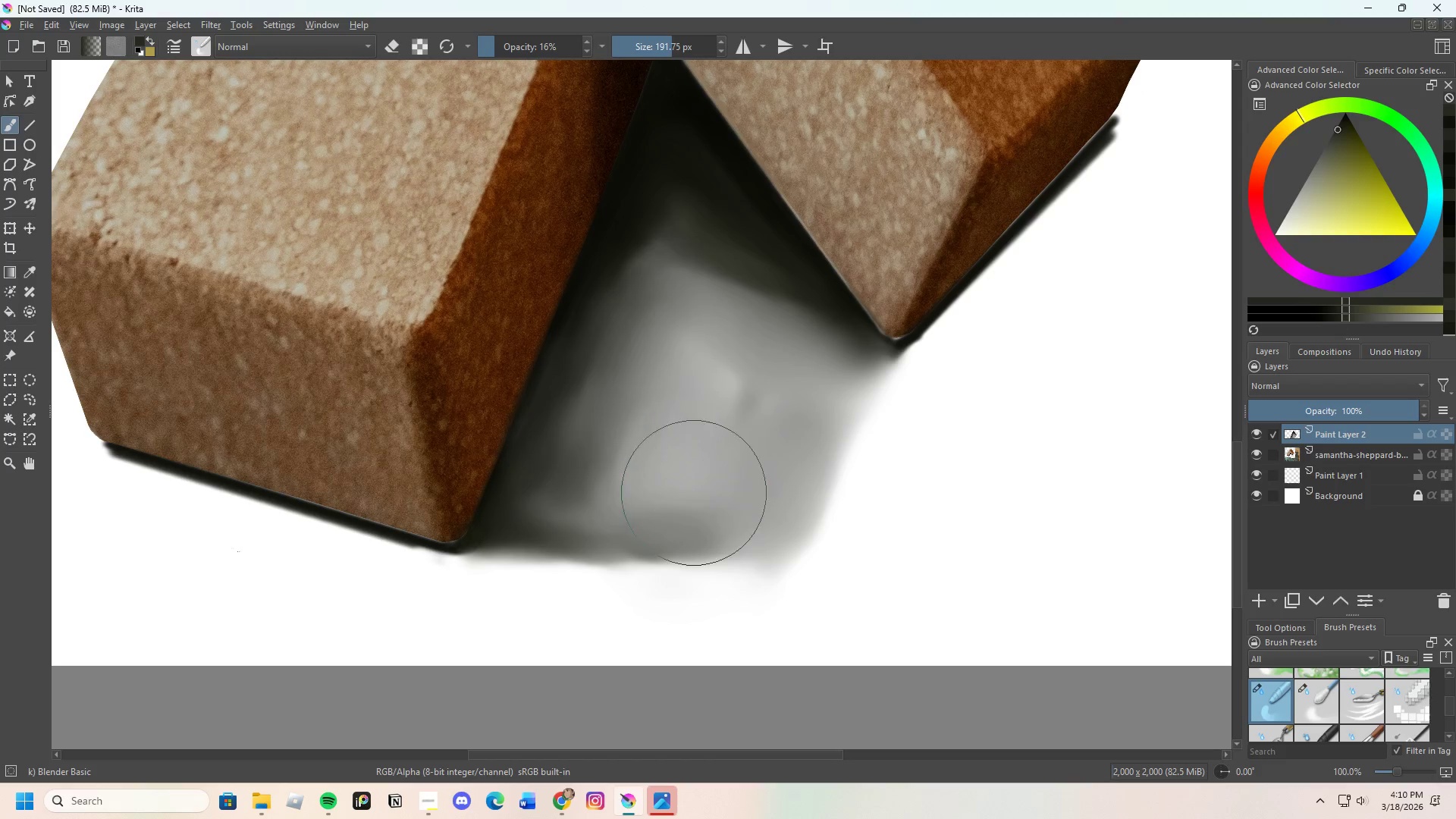 
left_click_drag(start_coordinate=[789, 507], to_coordinate=[699, 503])
 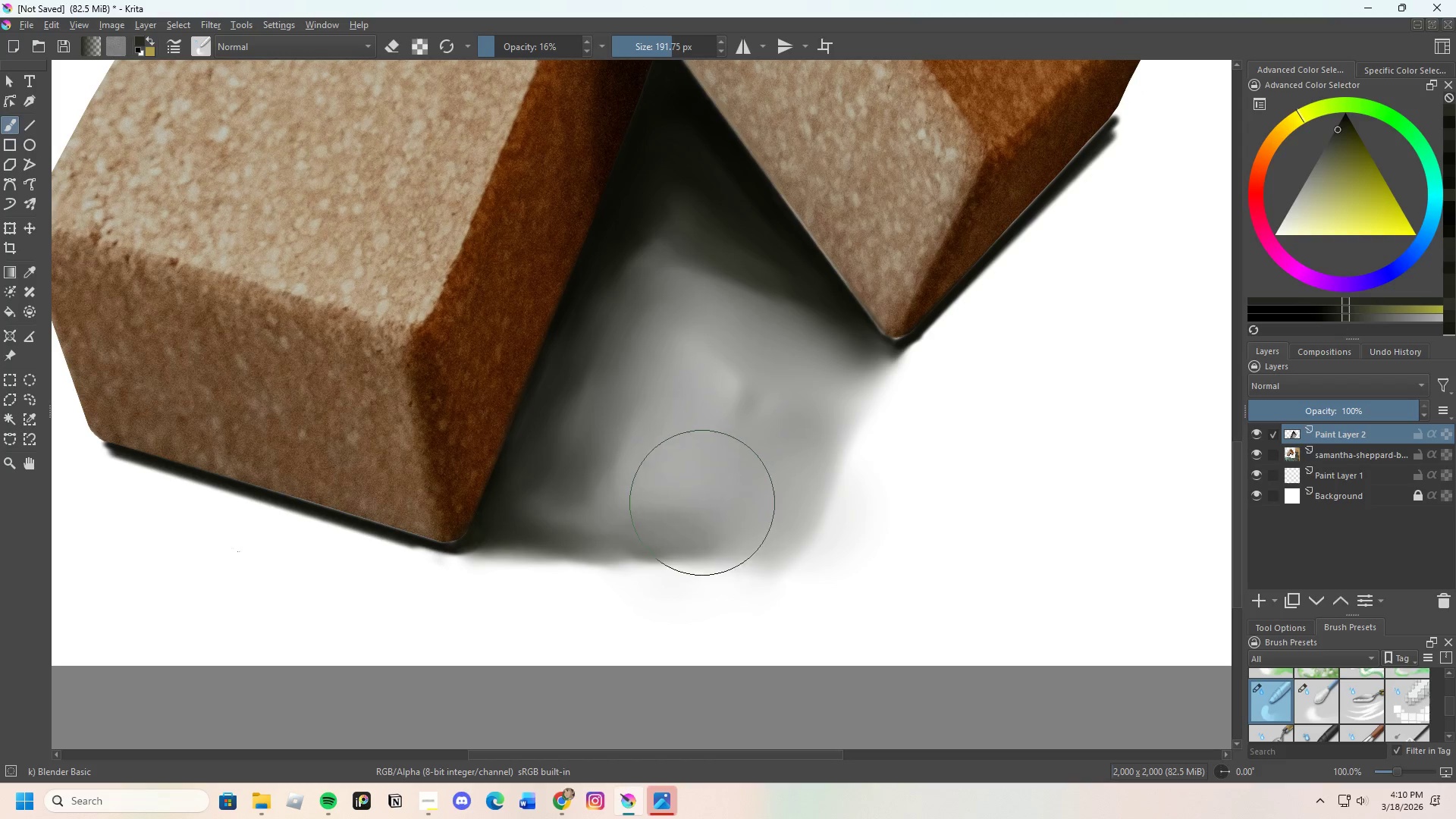 
left_click_drag(start_coordinate=[711, 505], to_coordinate=[643, 512])
 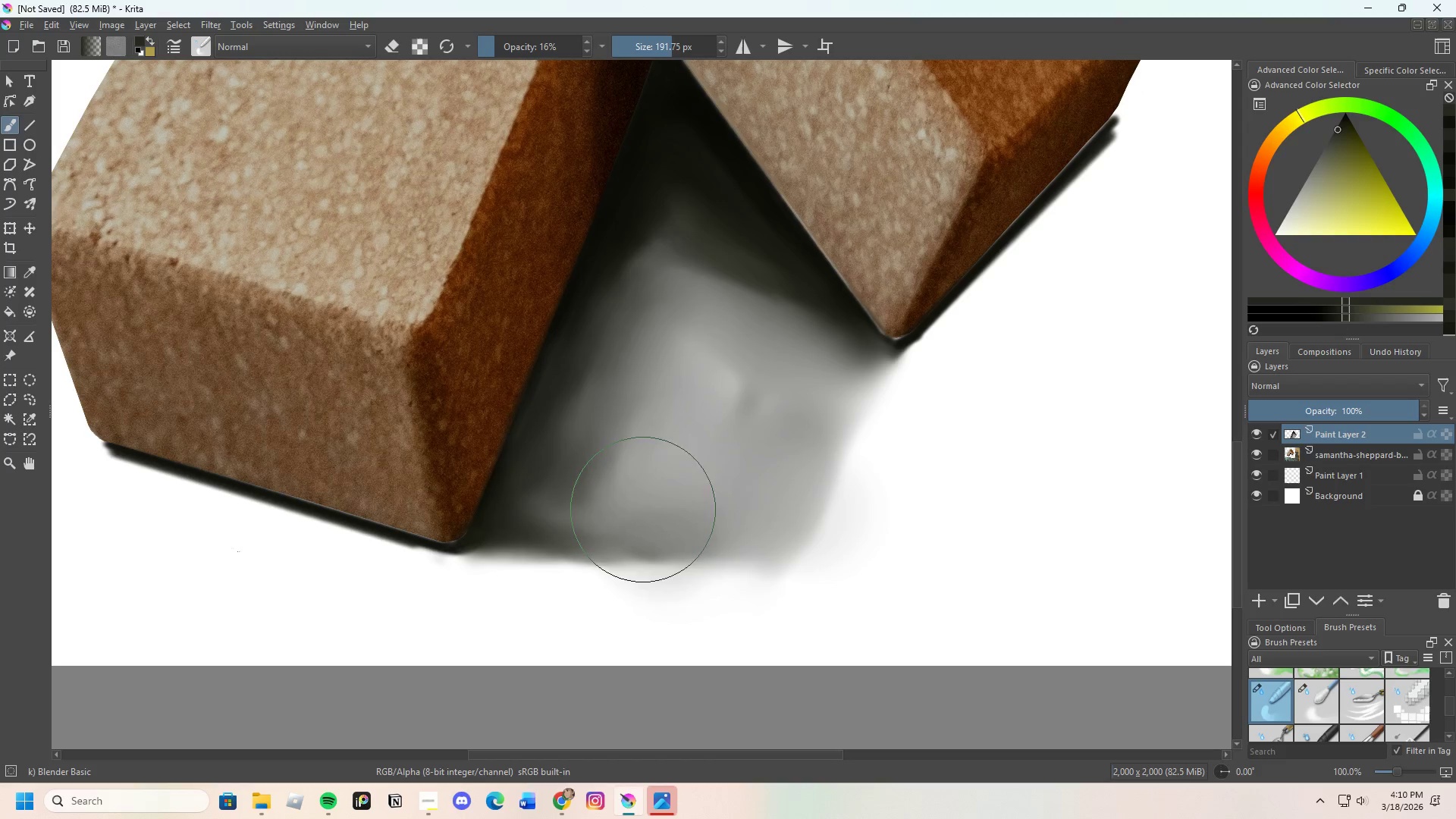 
left_click_drag(start_coordinate=[723, 532], to_coordinate=[710, 523])
 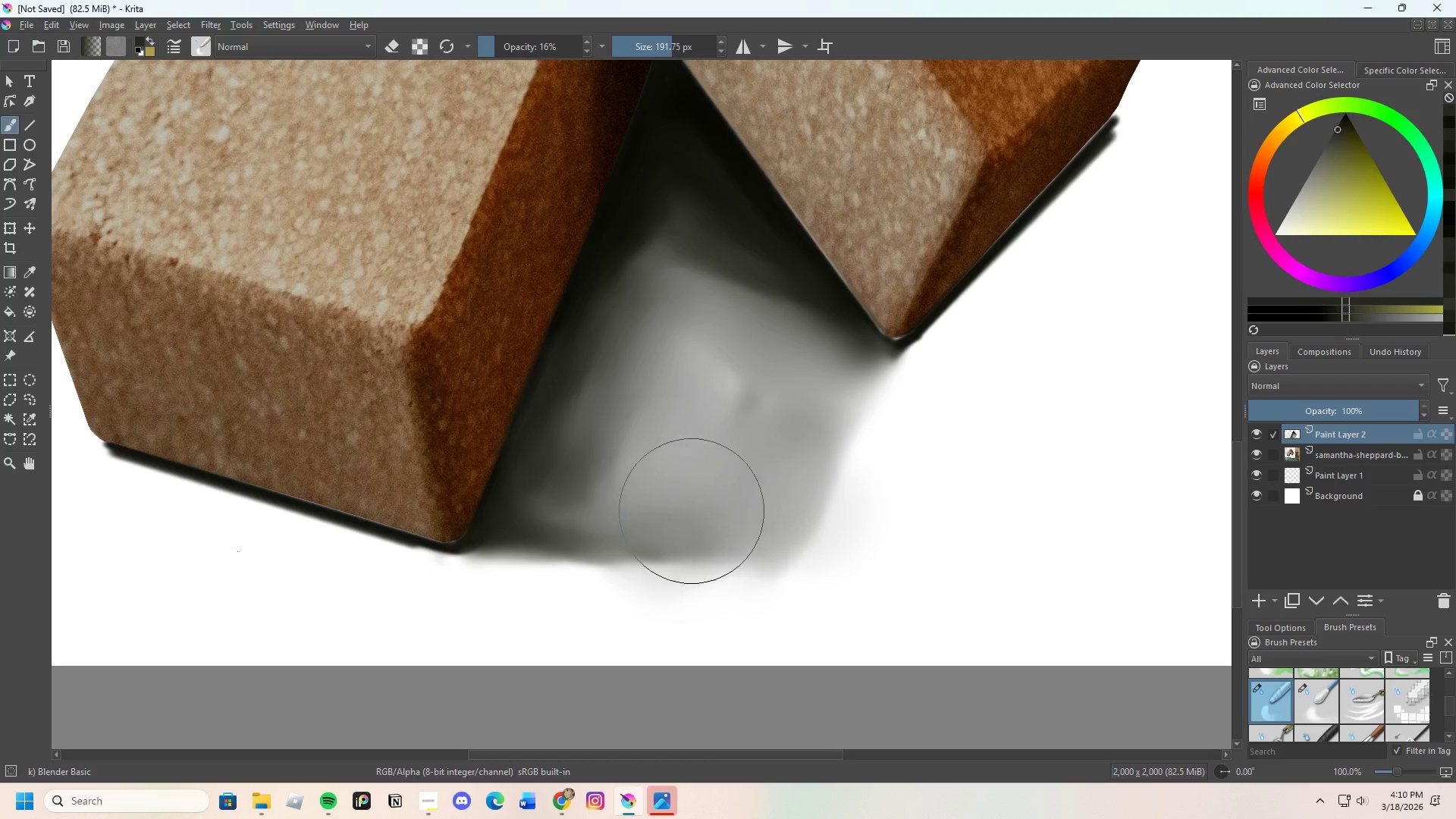 
left_click_drag(start_coordinate=[689, 514], to_coordinate=[740, 442])
 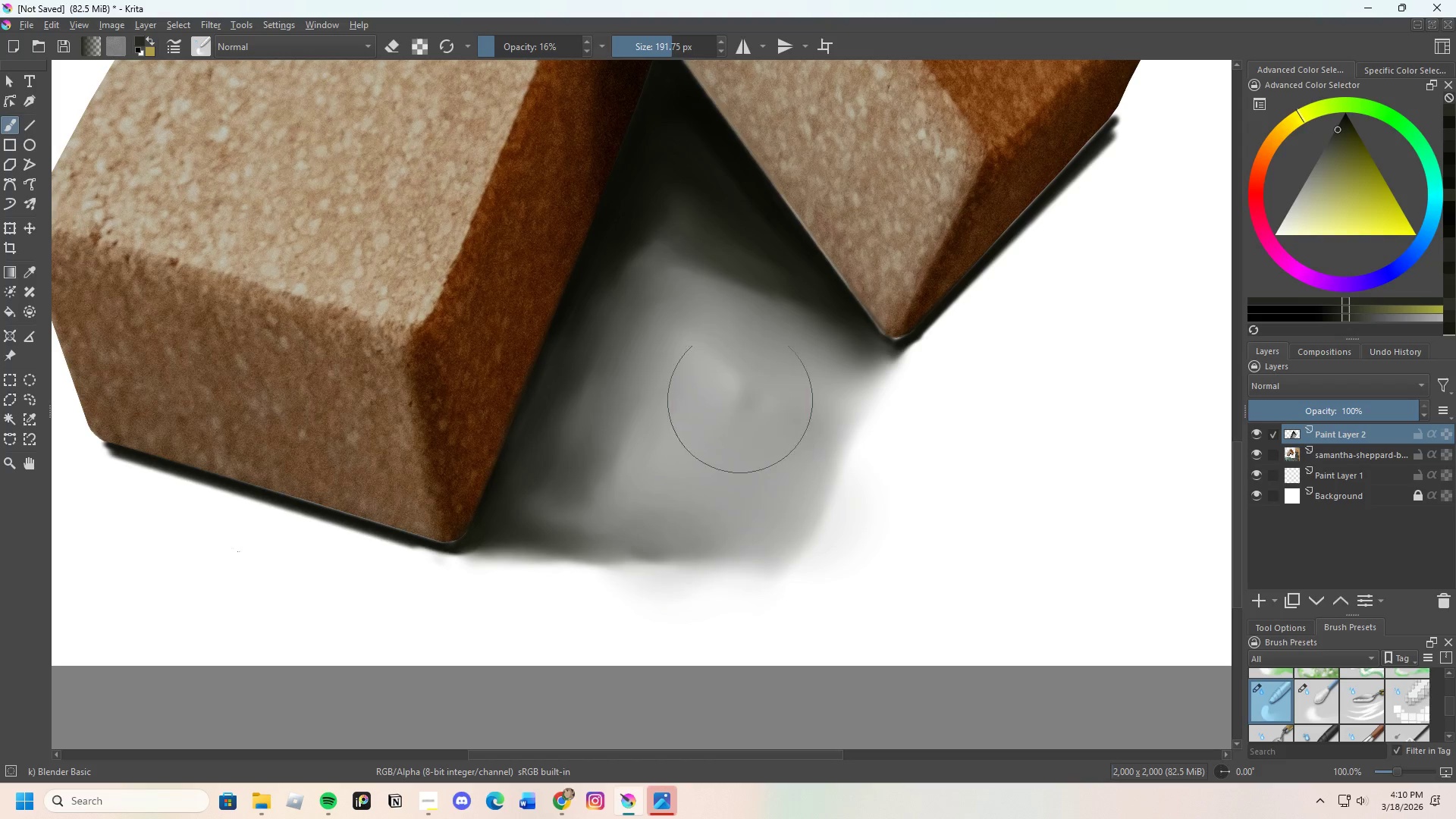 
left_click_drag(start_coordinate=[730, 420], to_coordinate=[752, 387])
 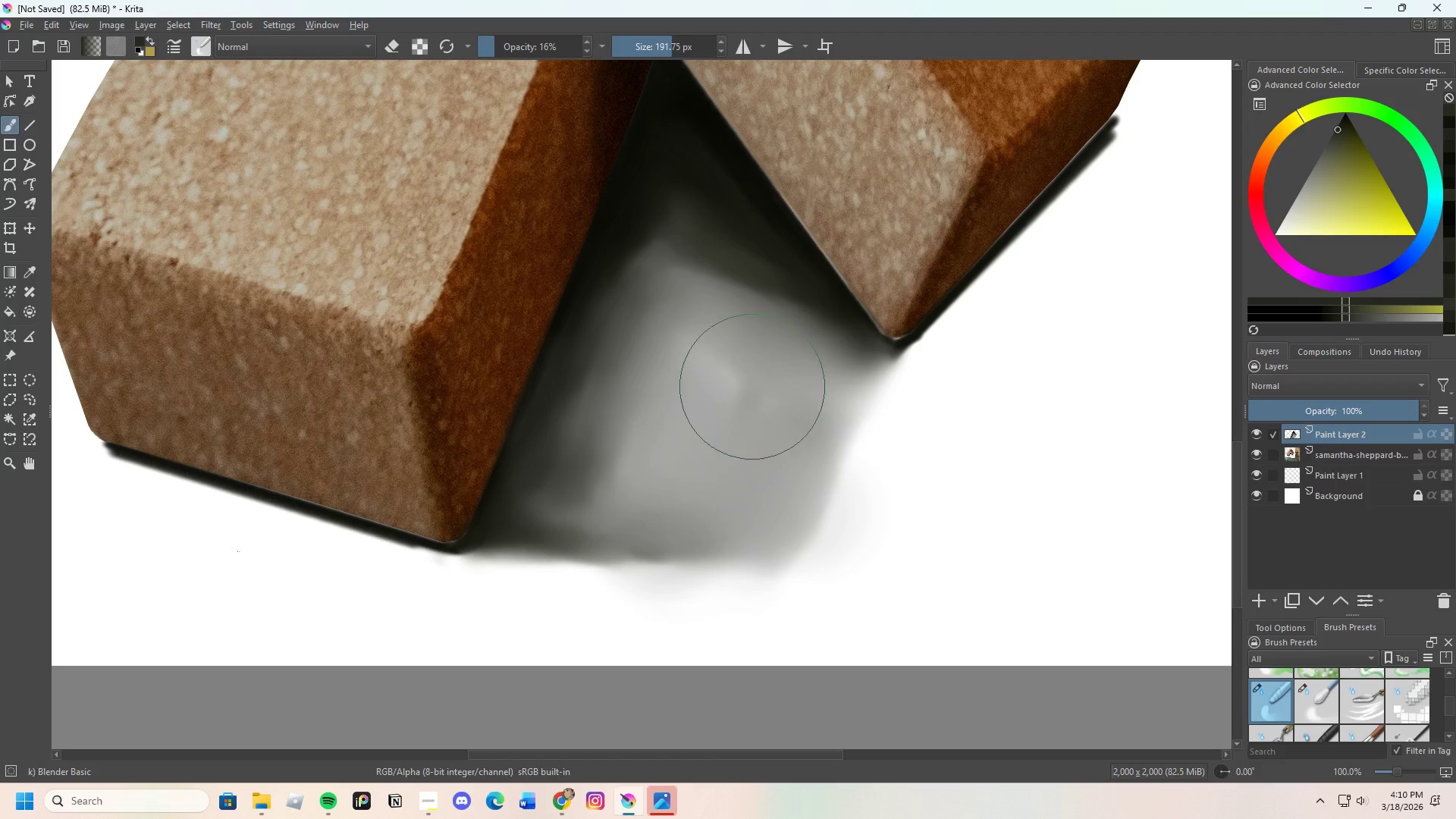 
left_click_drag(start_coordinate=[791, 395], to_coordinate=[739, 356])
 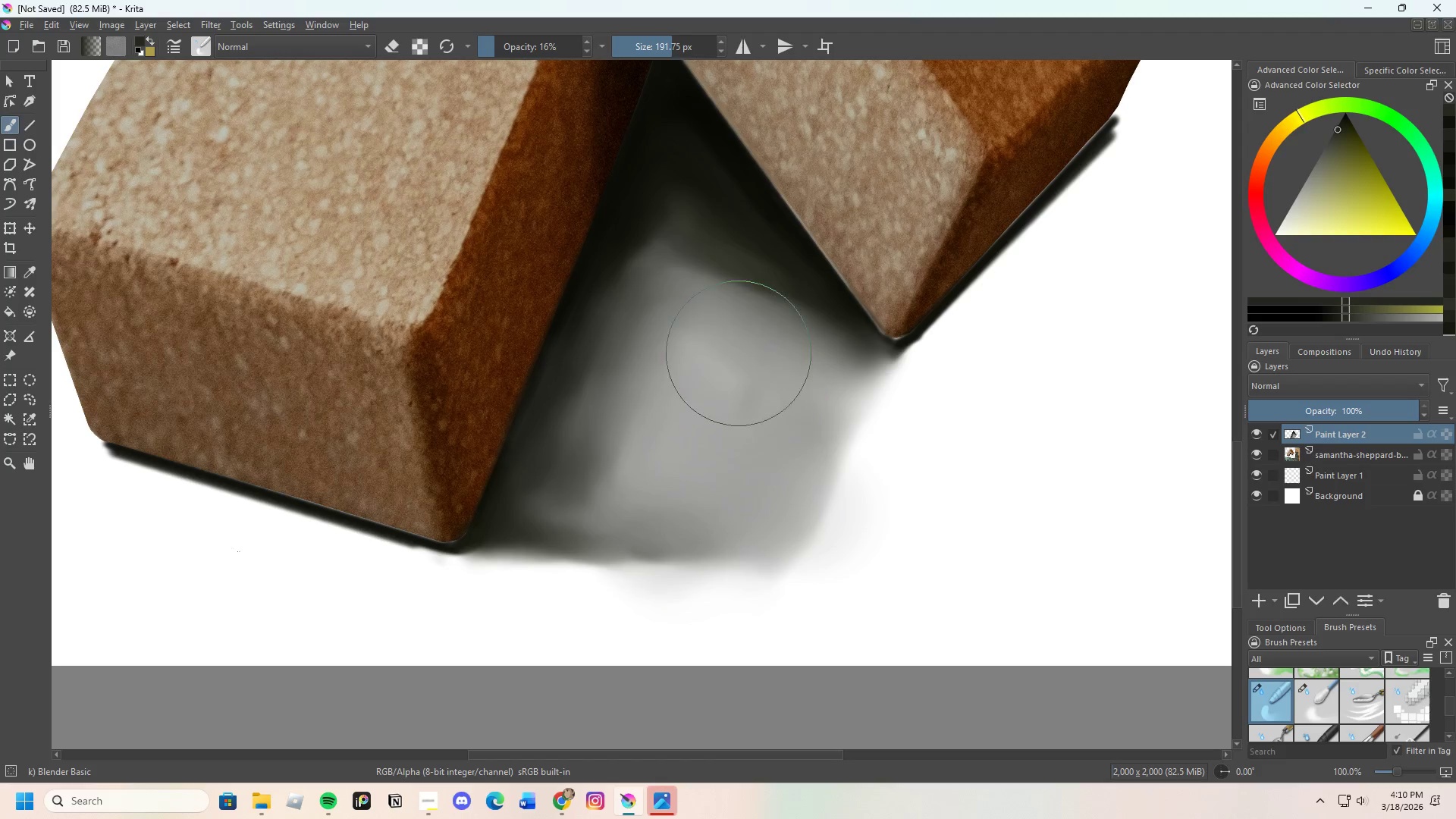 
left_click_drag(start_coordinate=[761, 389], to_coordinate=[752, 369])
 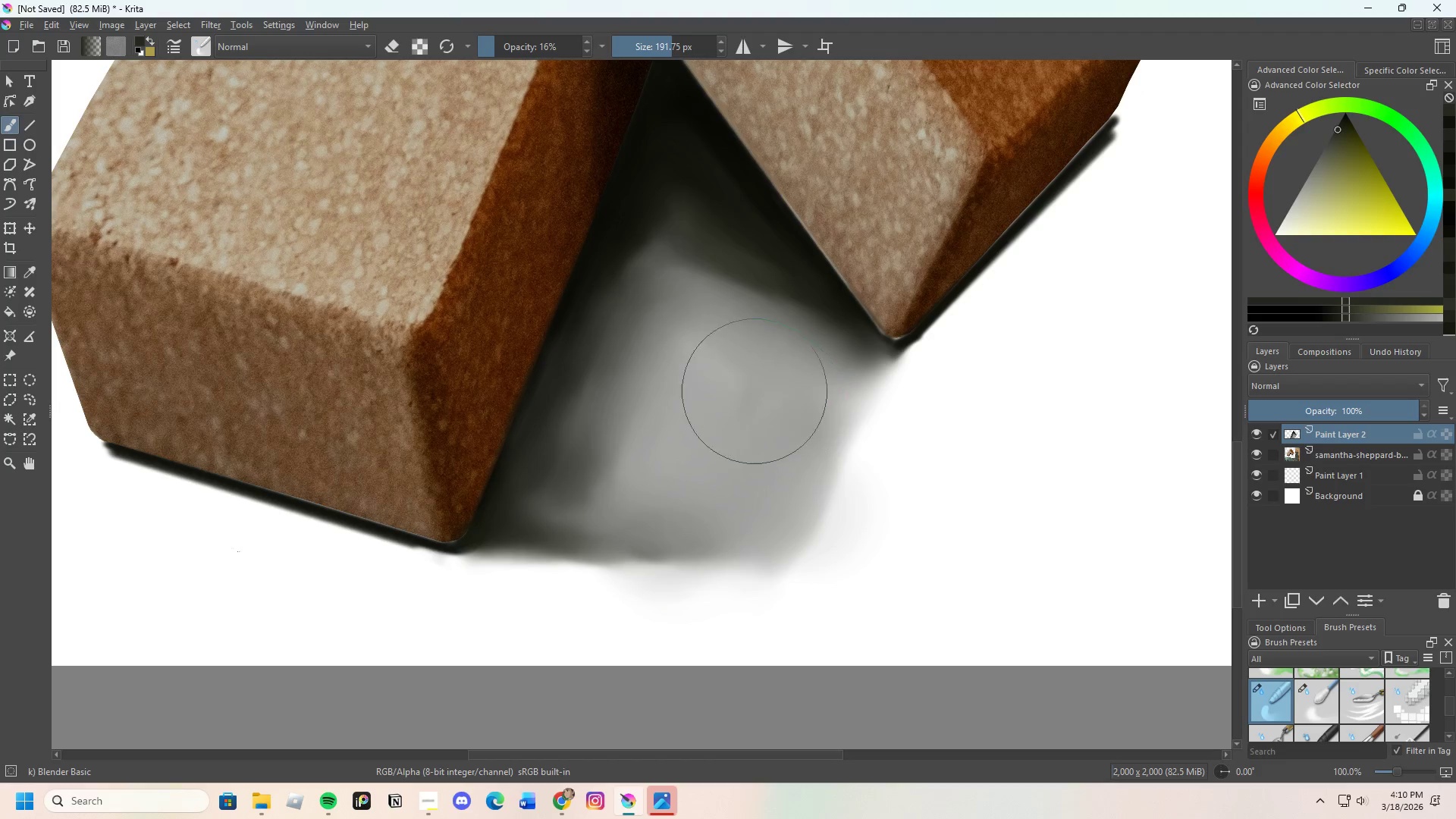 
left_click_drag(start_coordinate=[755, 391], to_coordinate=[724, 394])
 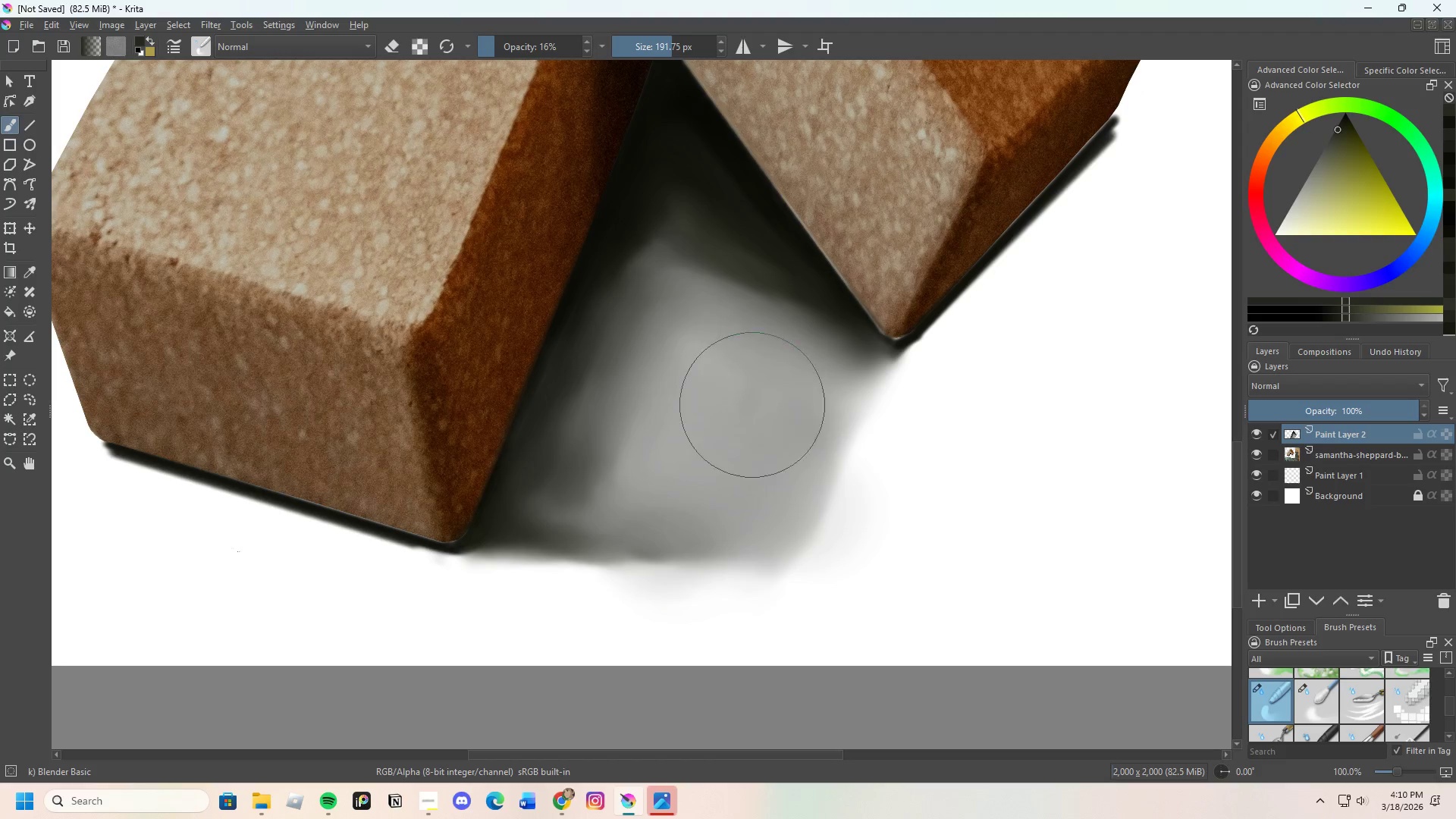 
left_click_drag(start_coordinate=[768, 437], to_coordinate=[770, 421])
 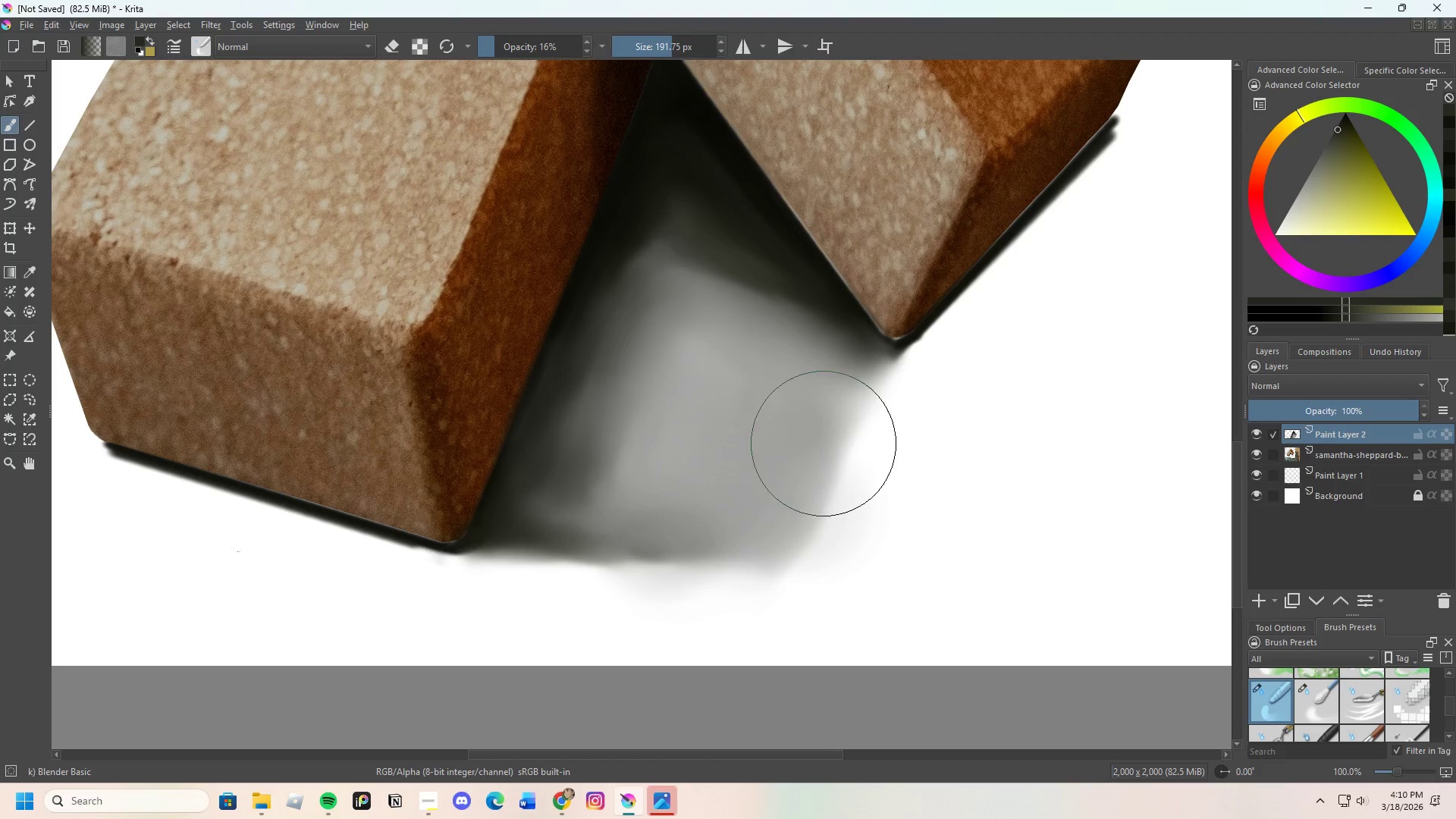 
left_click_drag(start_coordinate=[824, 444], to_coordinate=[792, 442])
 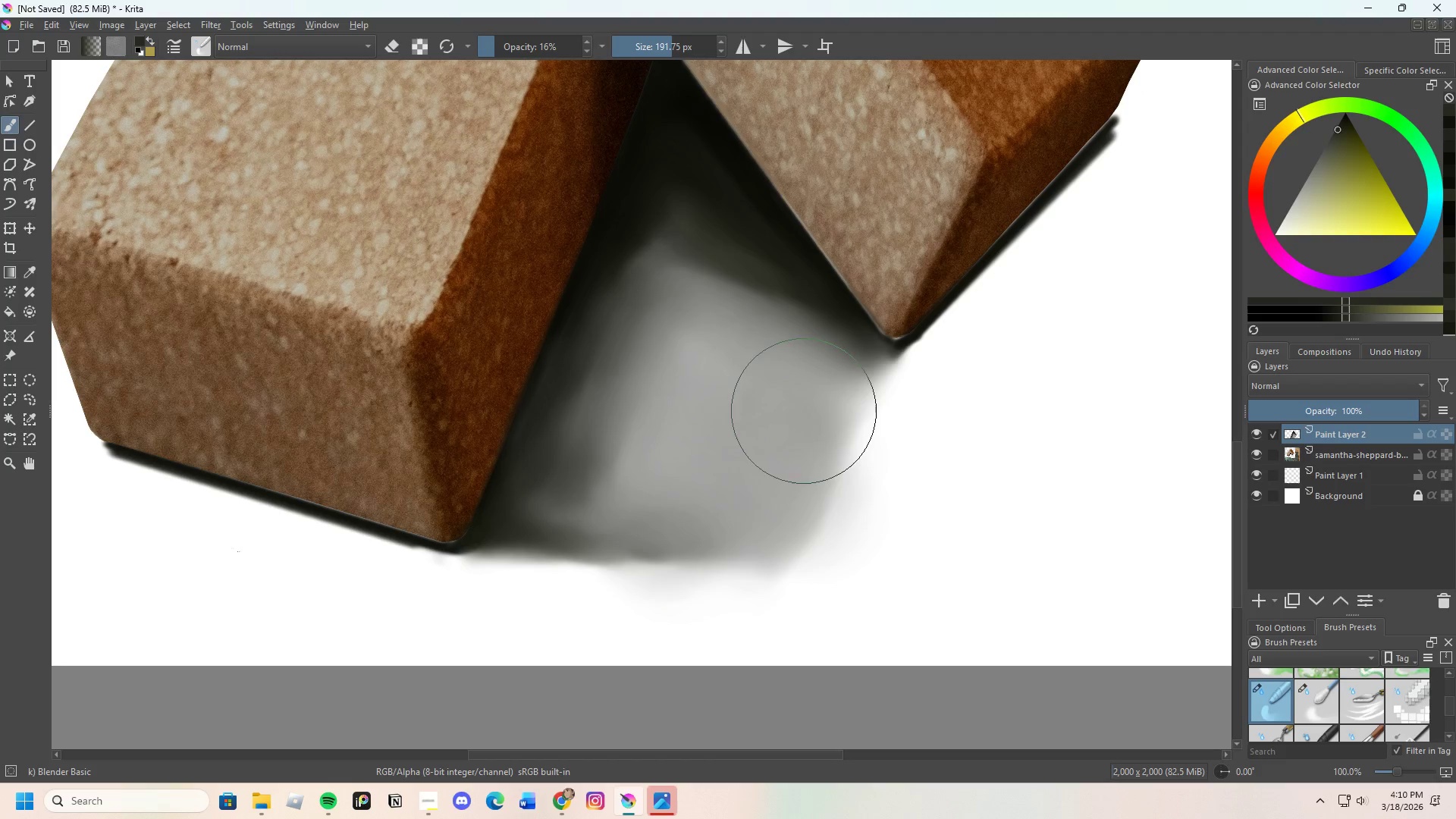 
left_click_drag(start_coordinate=[793, 436], to_coordinate=[784, 416])
 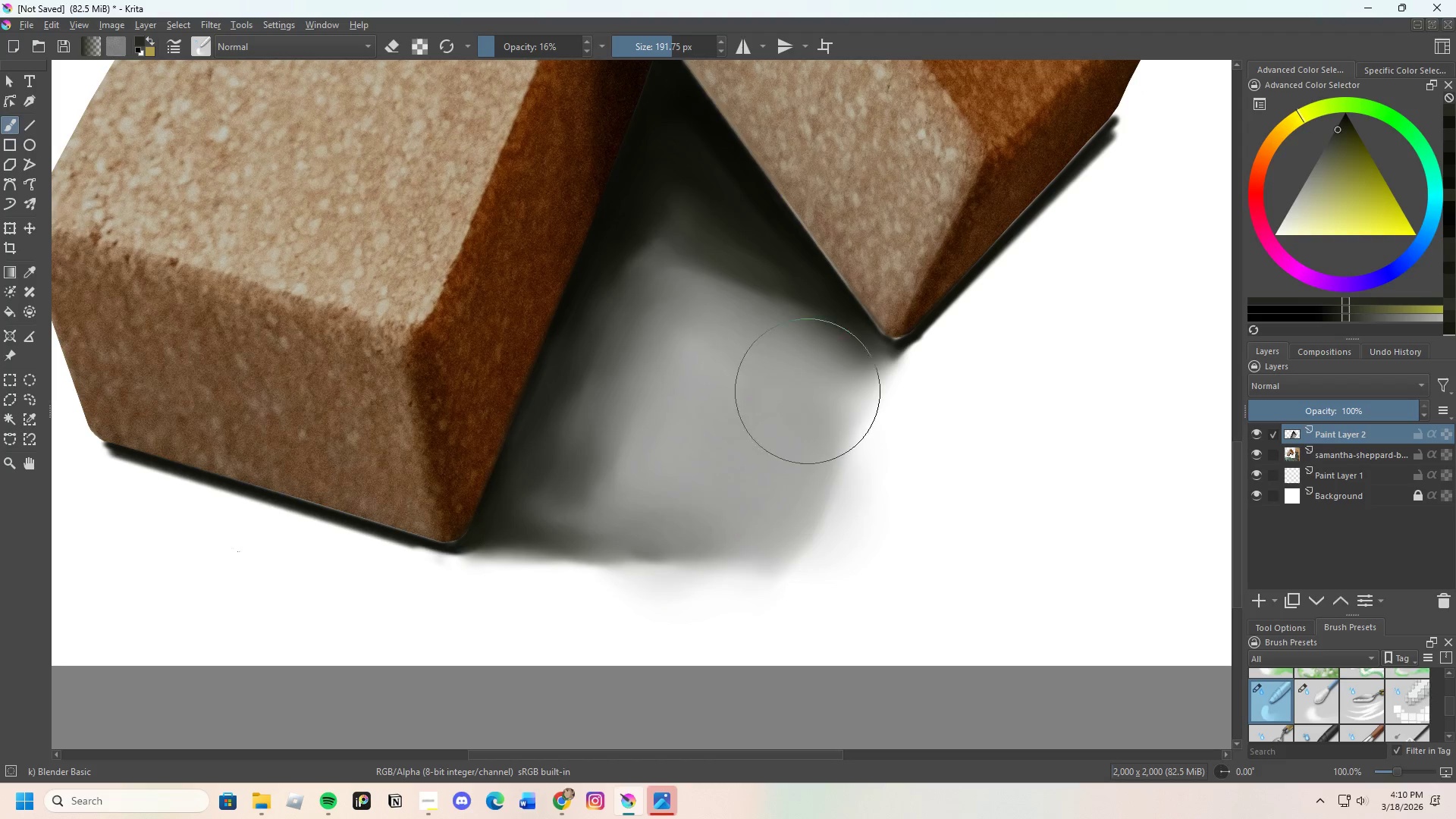 
left_click_drag(start_coordinate=[793, 437], to_coordinate=[746, 453])
 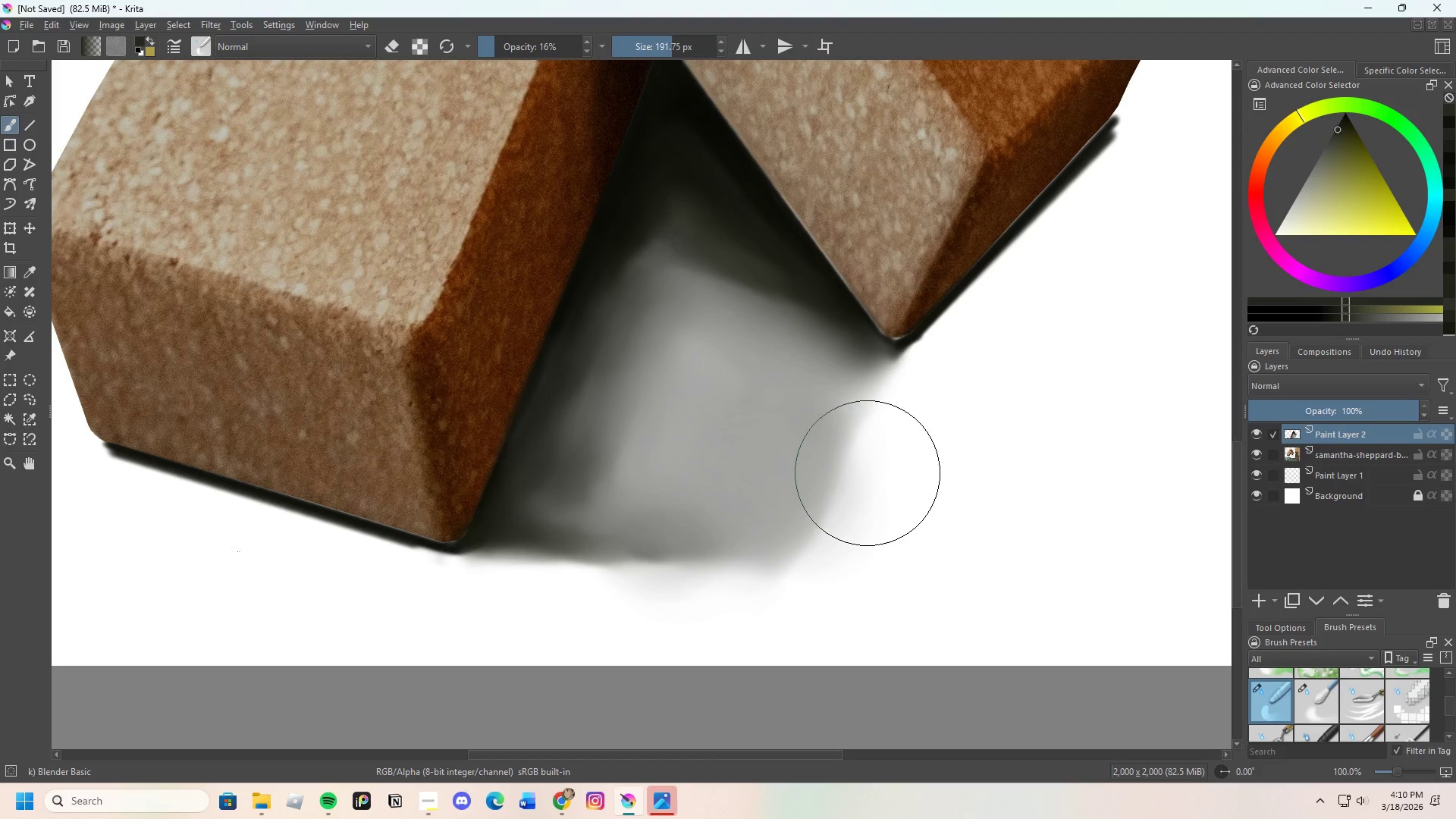 
key(E)
 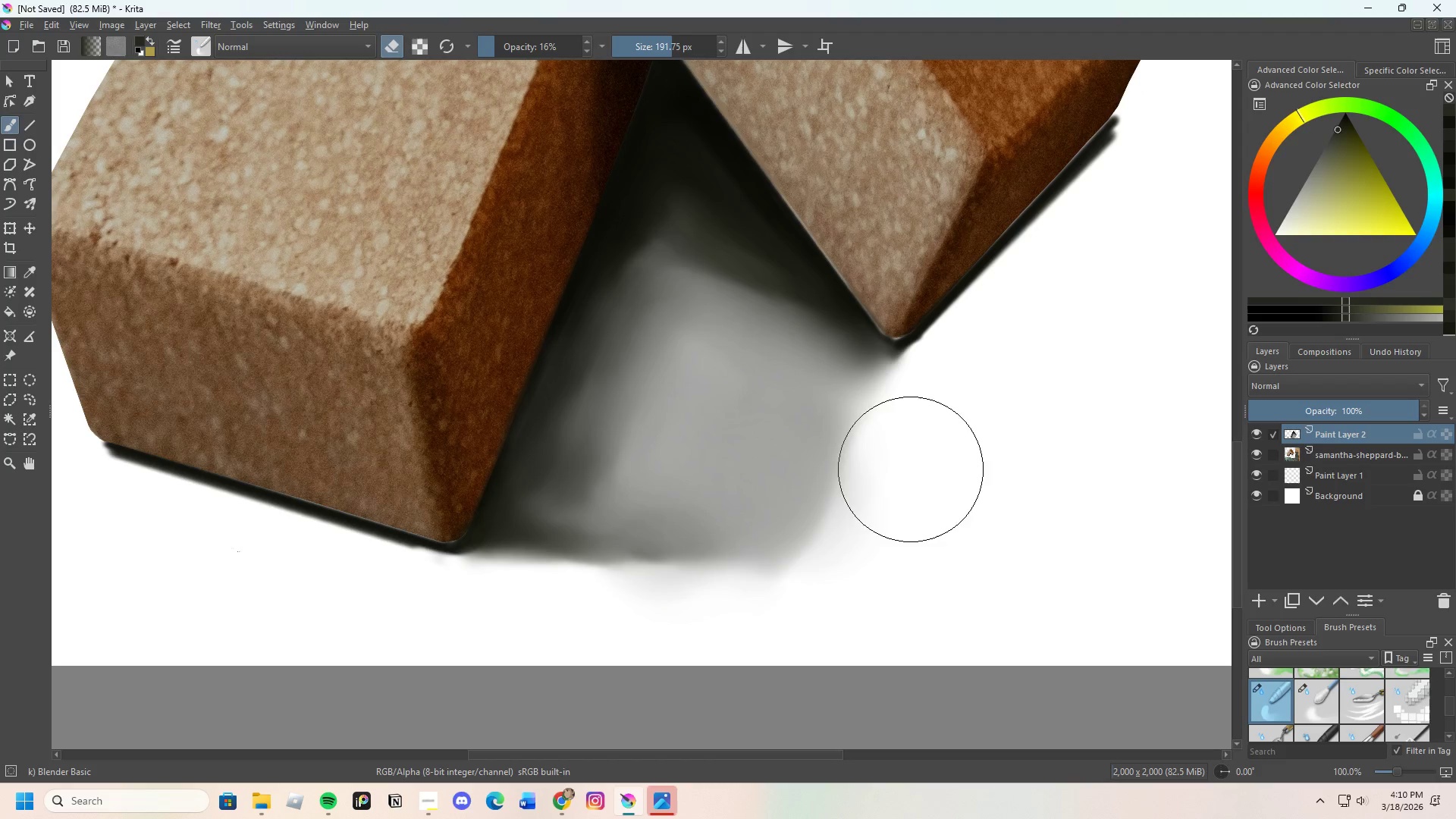 
left_click_drag(start_coordinate=[881, 485], to_coordinate=[839, 580])
 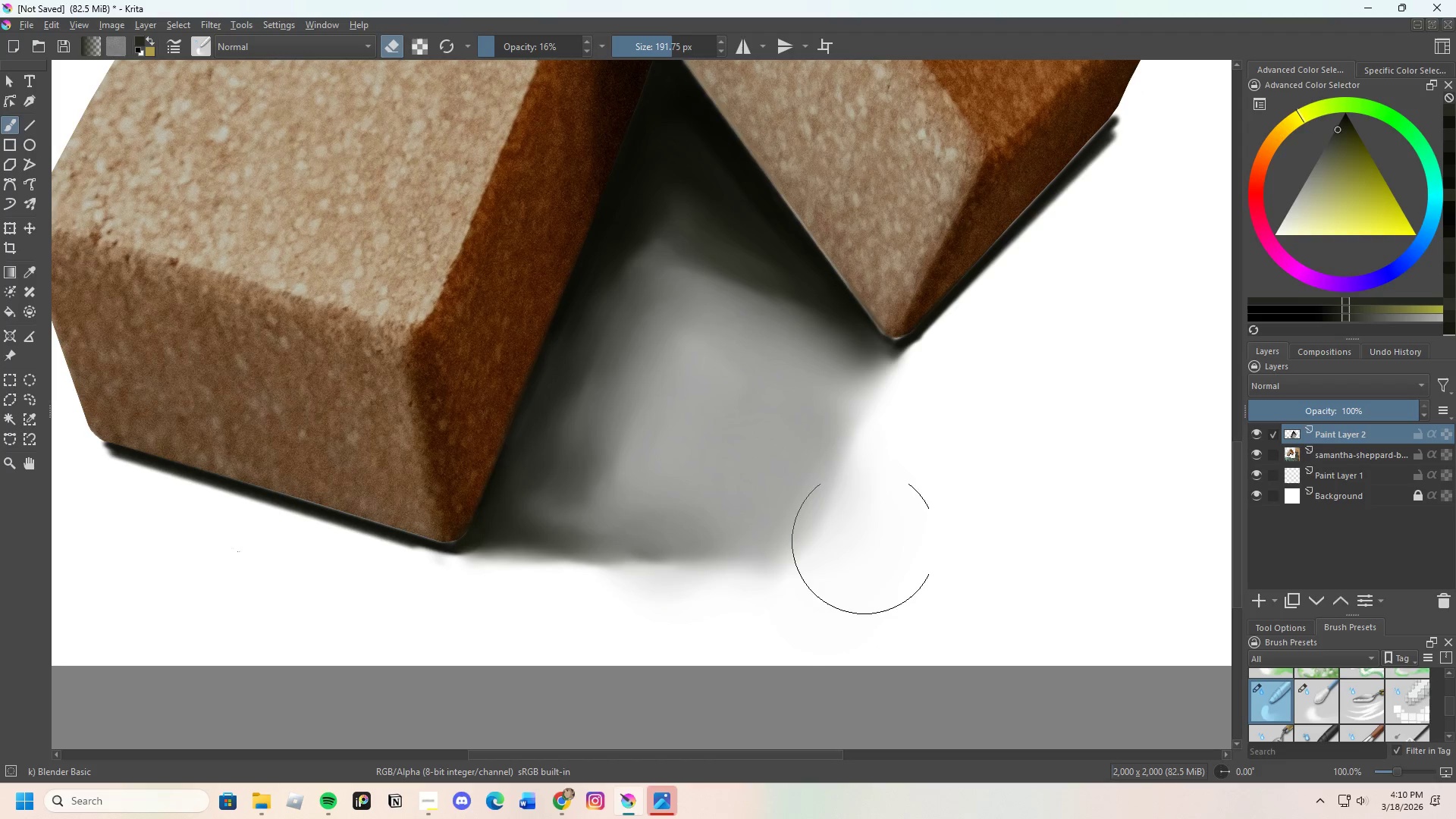 
left_click_drag(start_coordinate=[858, 569], to_coordinate=[867, 498])
 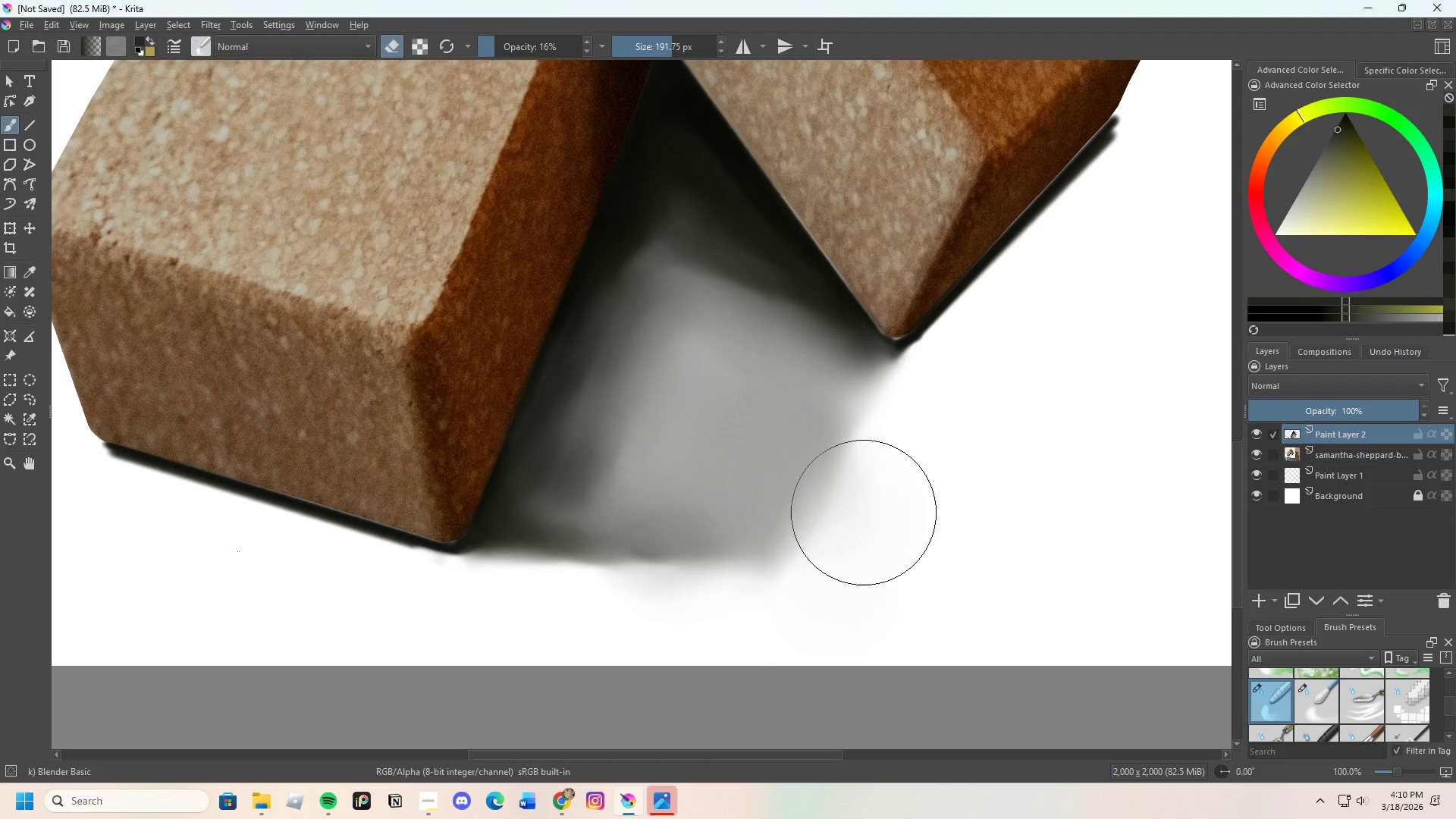 
left_click_drag(start_coordinate=[870, 502], to_coordinate=[824, 574])
 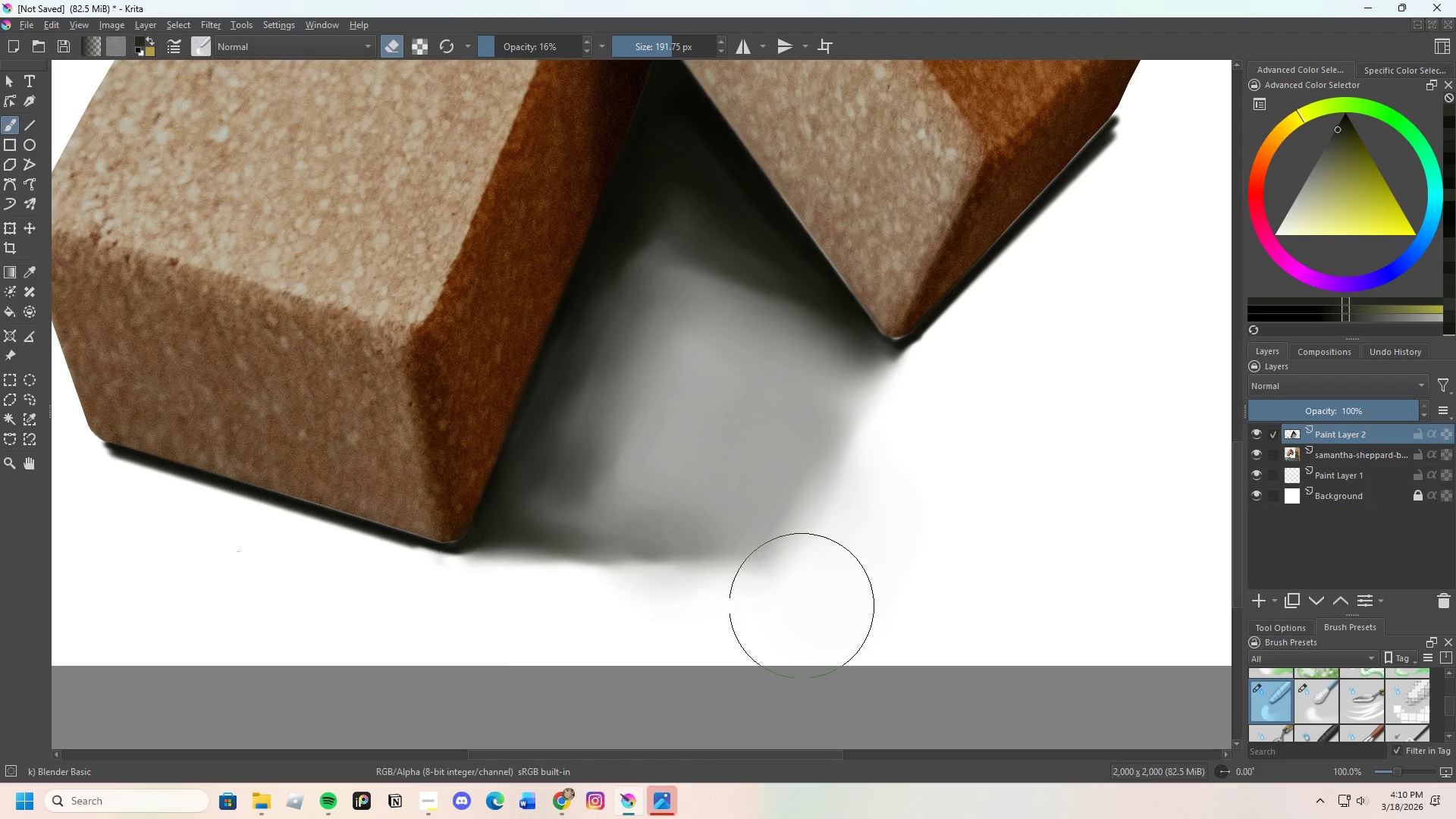 
left_click_drag(start_coordinate=[774, 623], to_coordinate=[604, 611])
 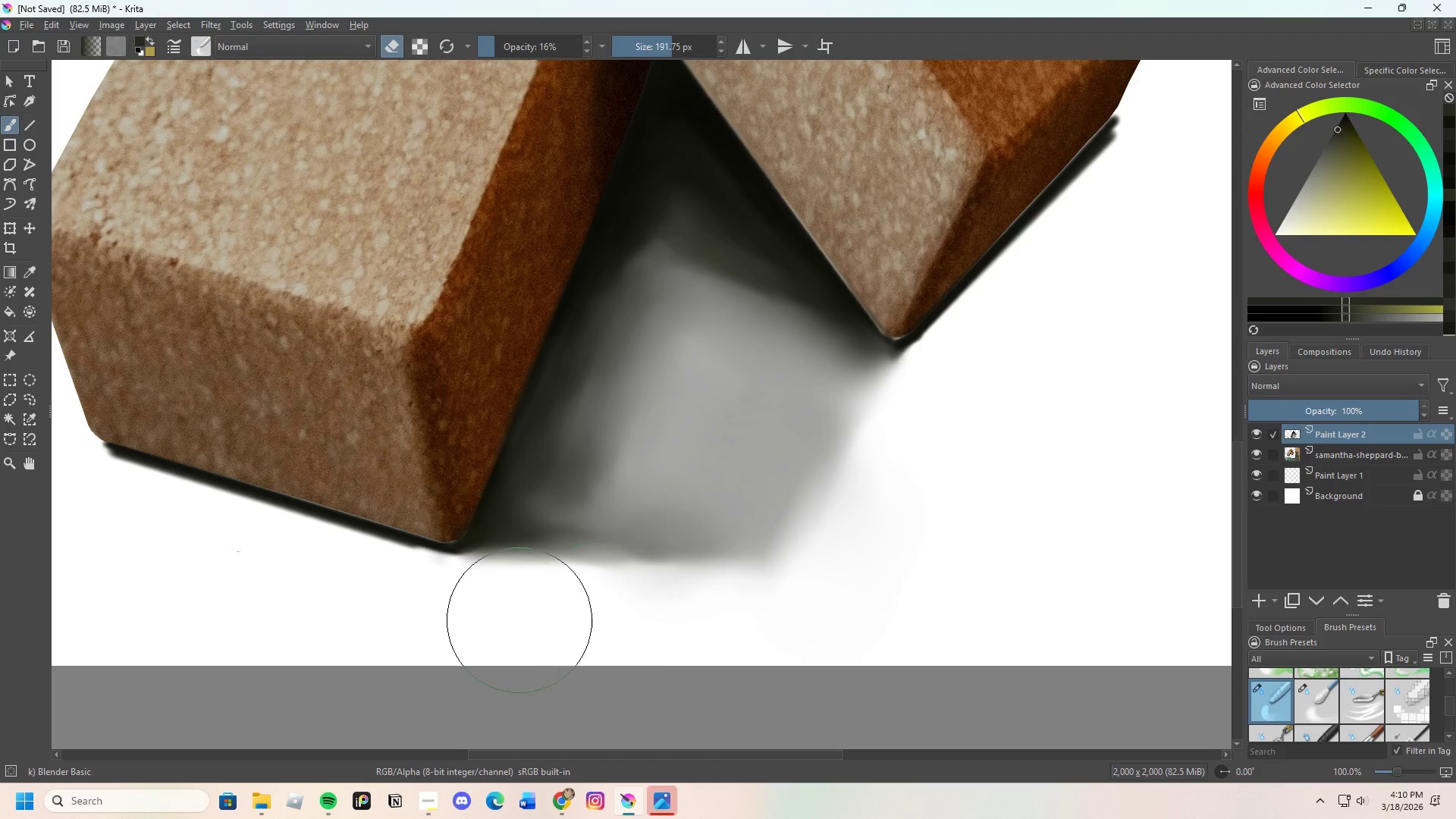 
left_click_drag(start_coordinate=[504, 623], to_coordinate=[570, 631])
 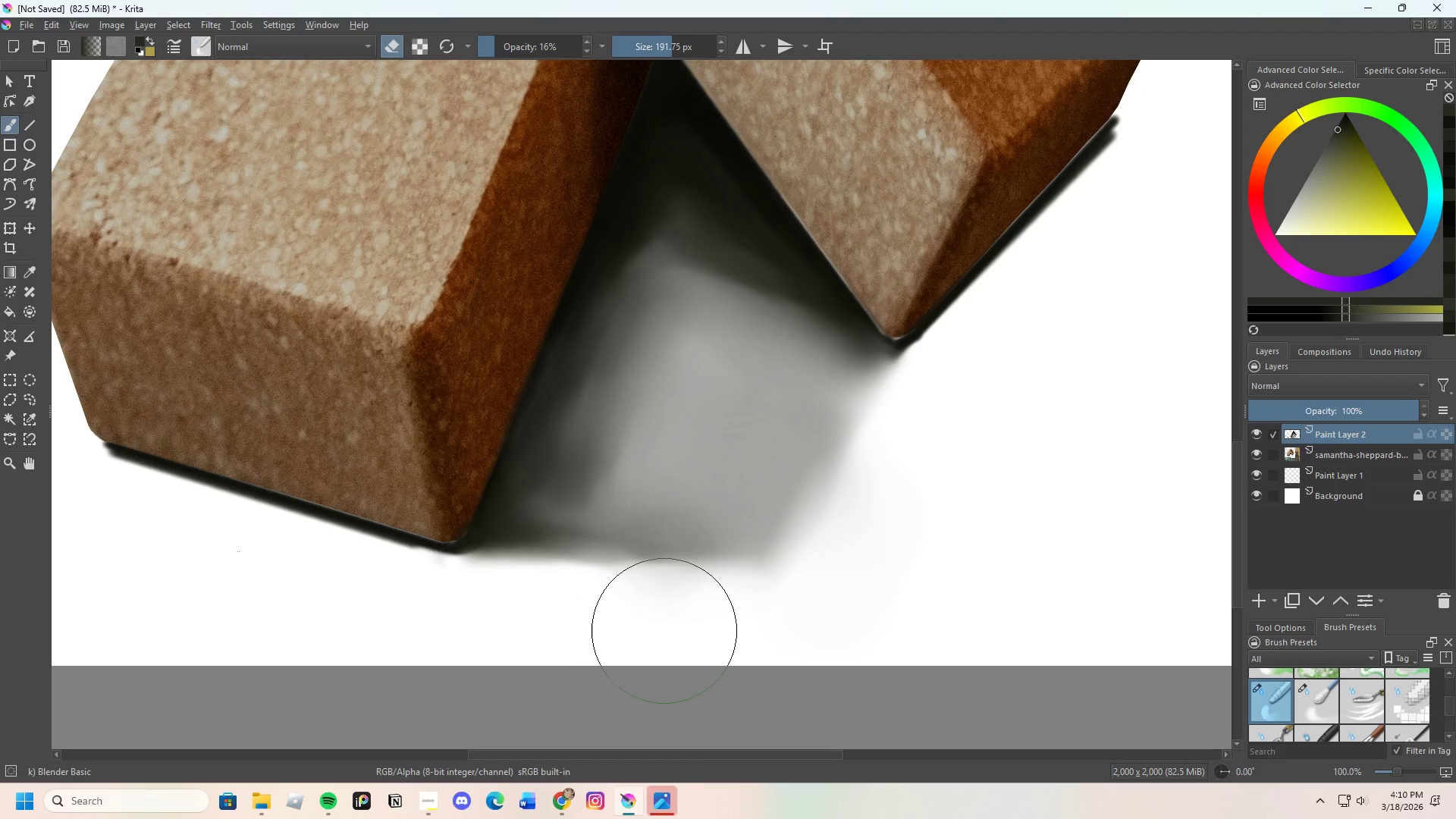 
left_click_drag(start_coordinate=[679, 631], to_coordinate=[564, 620])
 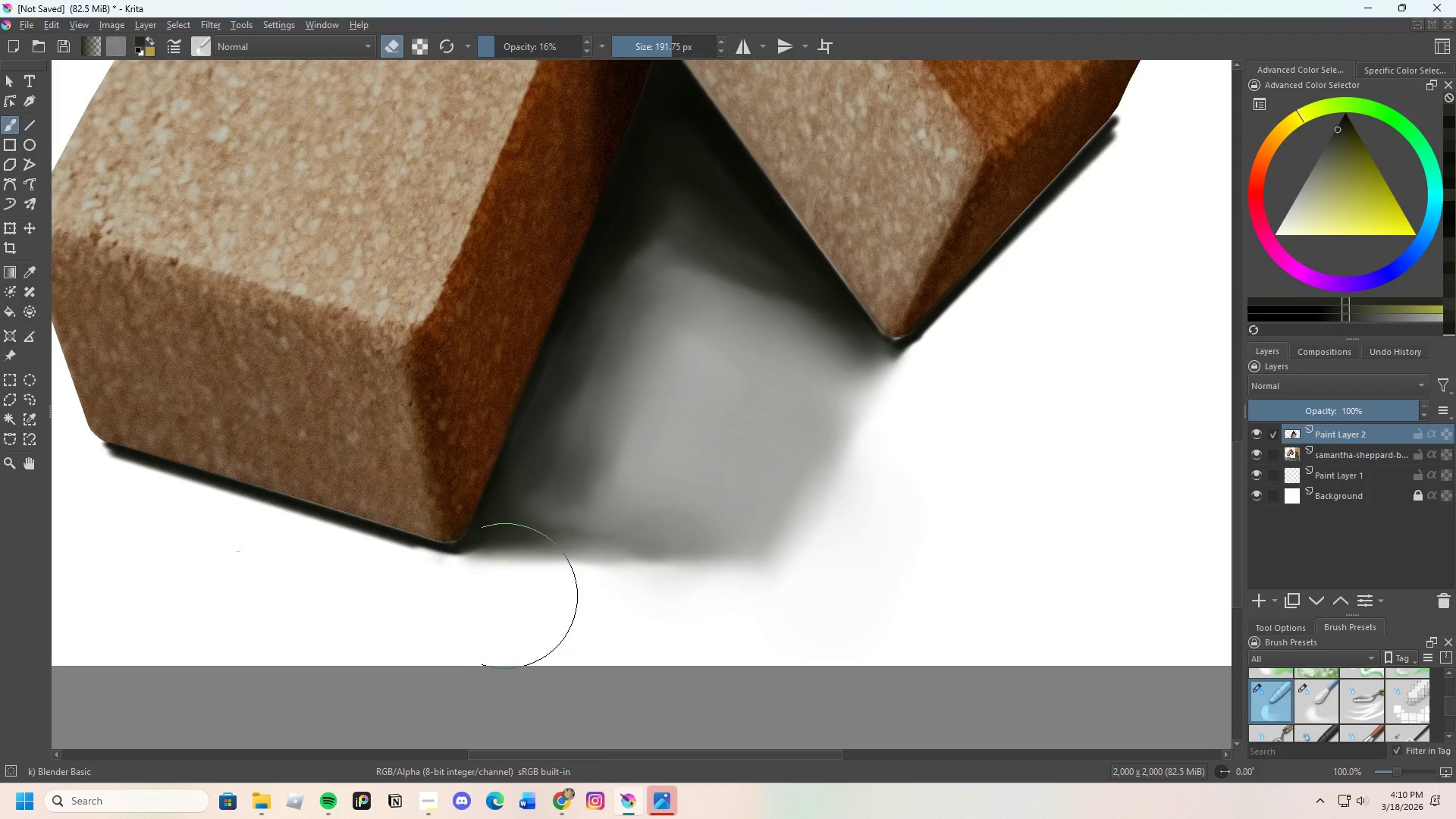 
left_click_drag(start_coordinate=[494, 596], to_coordinate=[558, 607])
 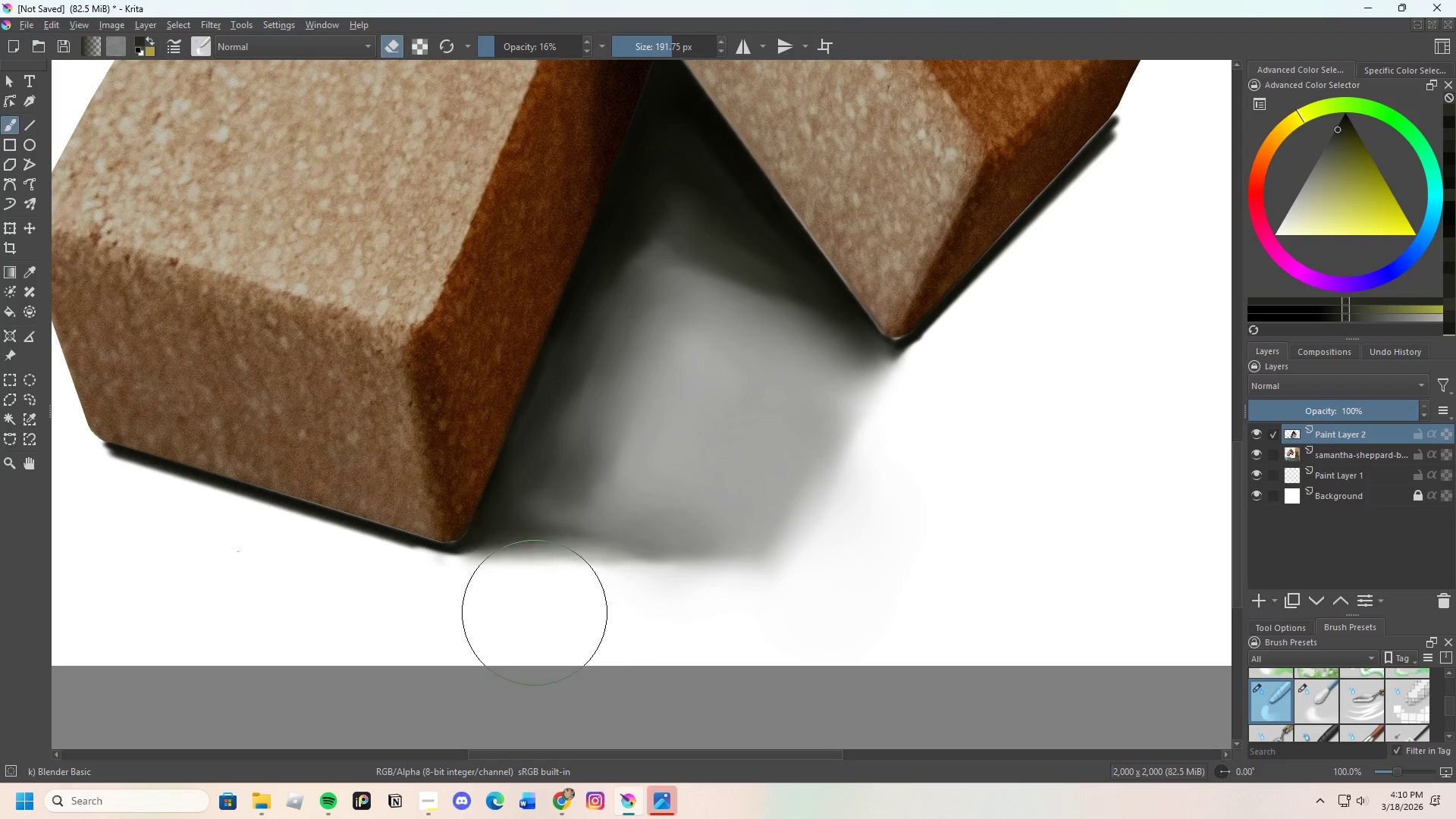 
left_click_drag(start_coordinate=[527, 613], to_coordinate=[710, 611])
 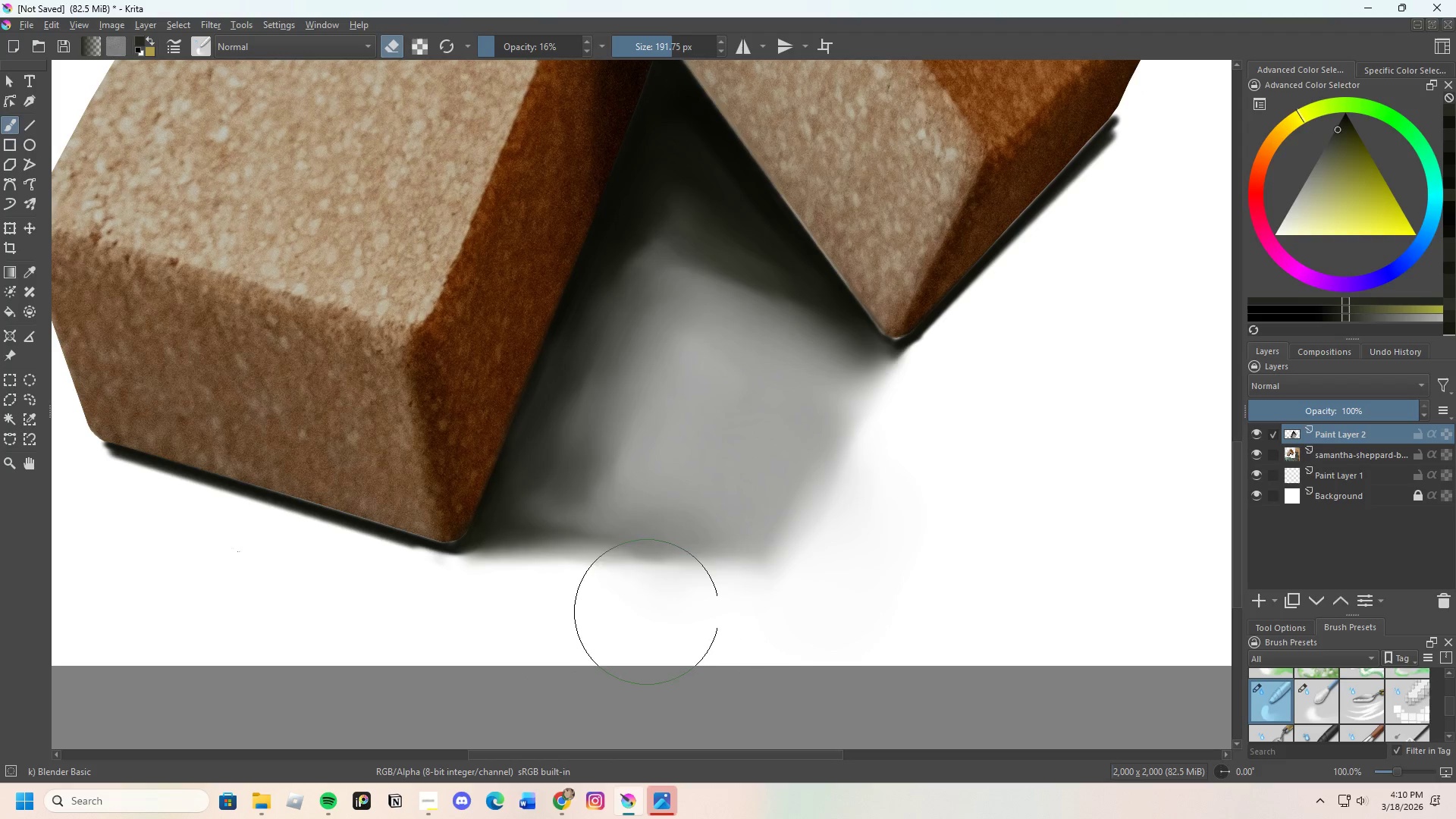 
left_click_drag(start_coordinate=[664, 615], to_coordinate=[770, 609])
 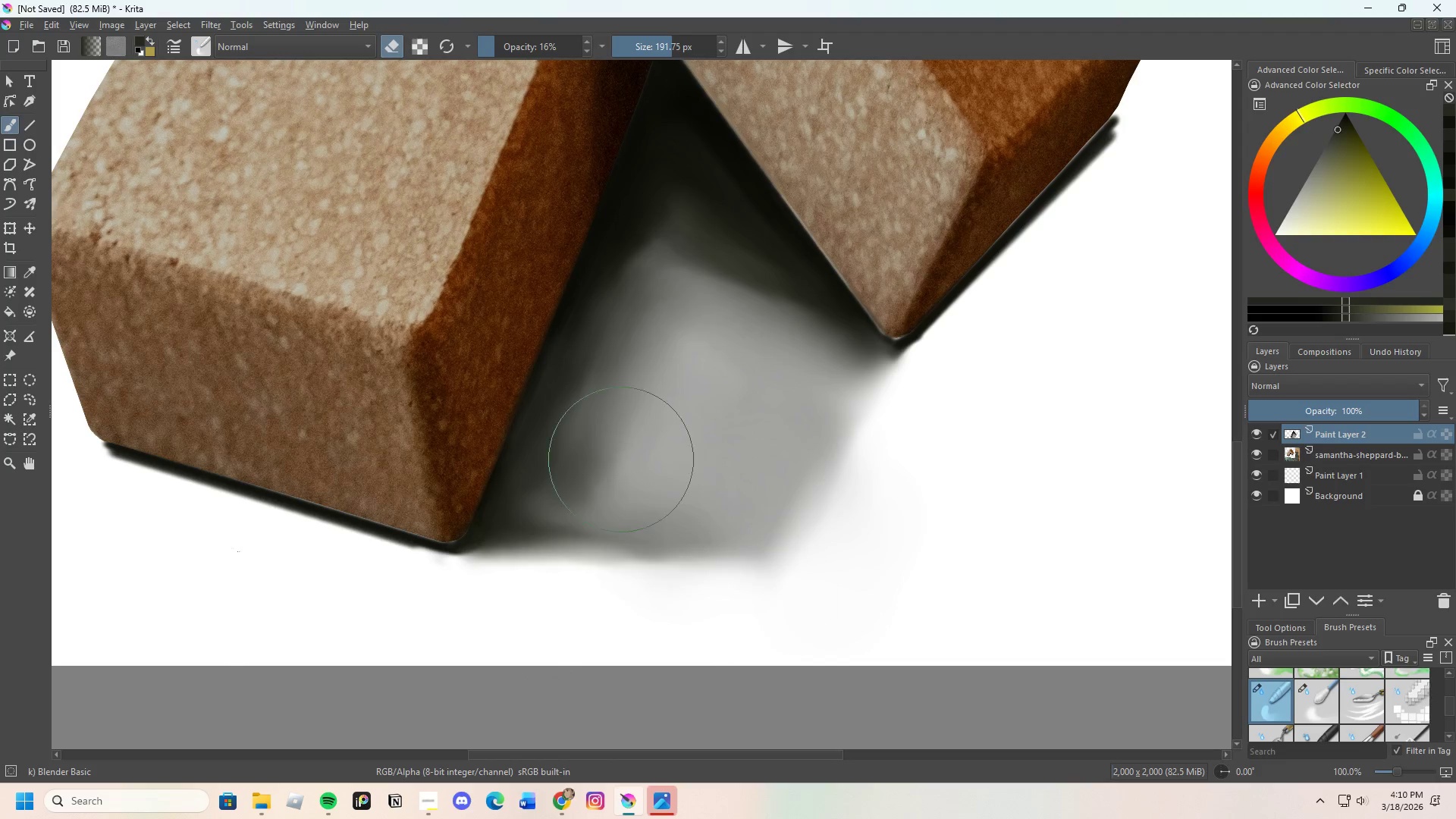 
scroll: coordinate [630, 384], scroll_direction: down, amount: 5.0
 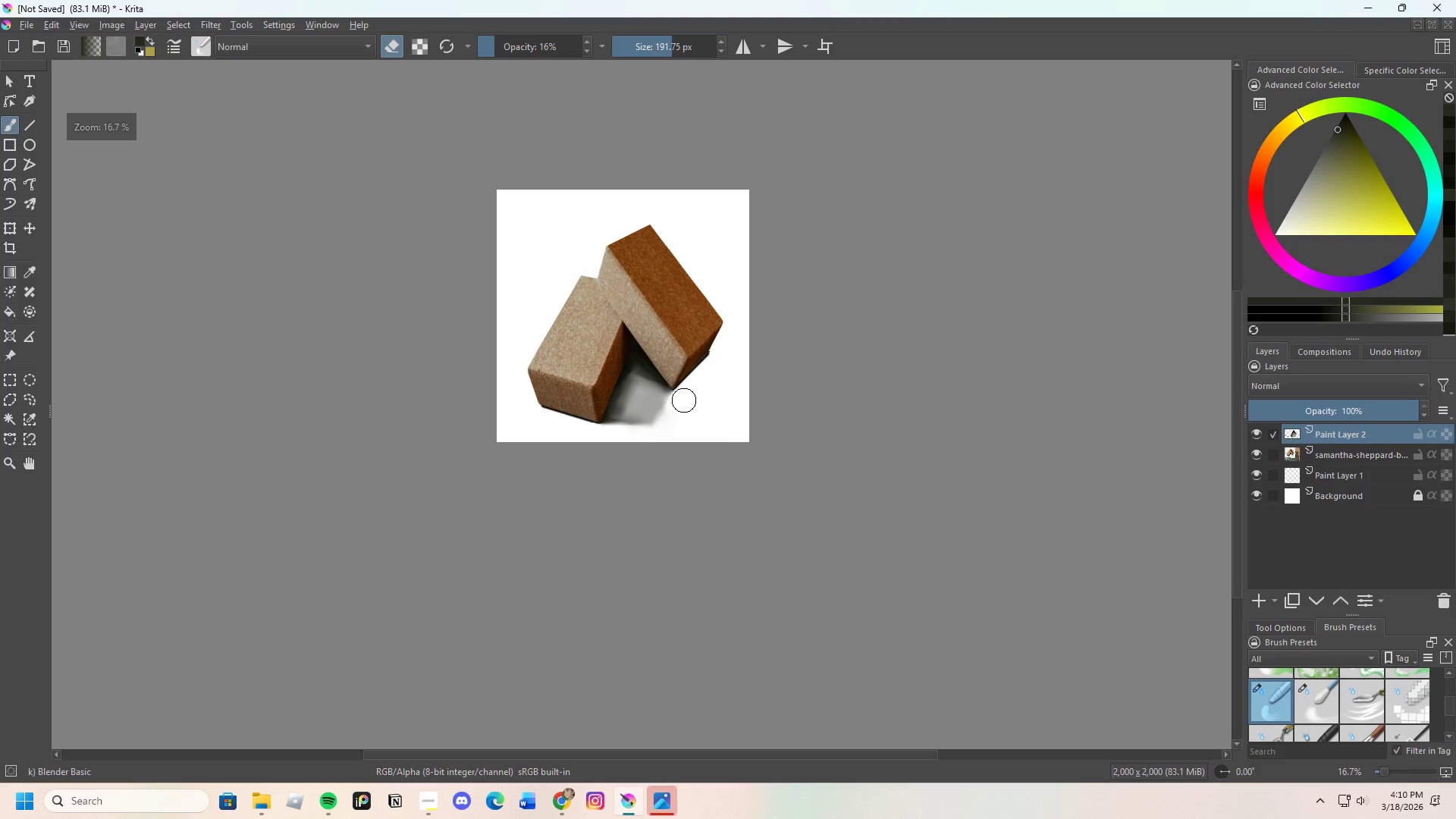 
scroll: coordinate [642, 388], scroll_direction: up, amount: 4.0
 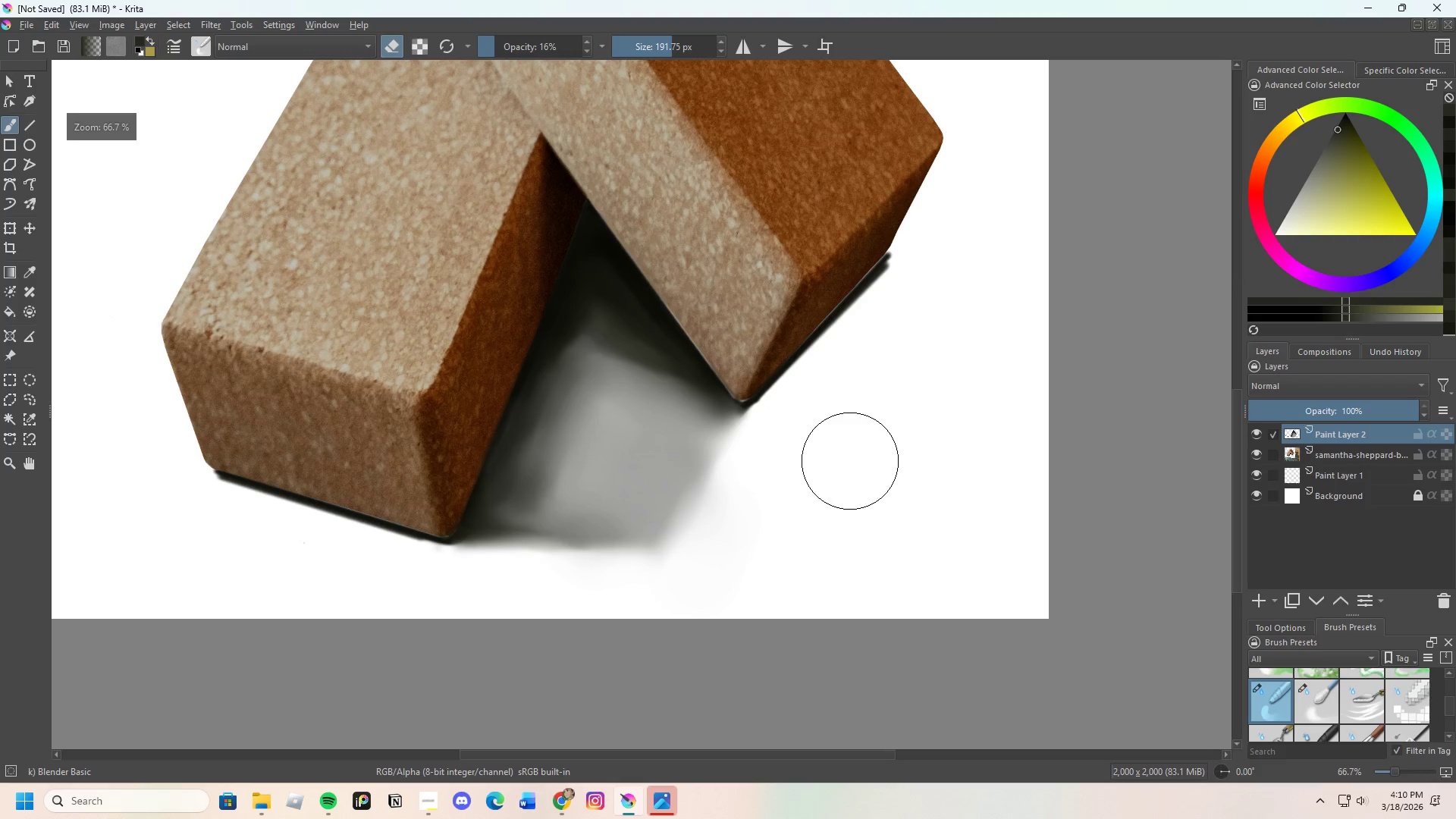 
scroll: coordinate [765, 416], scroll_direction: down, amount: 2.0
 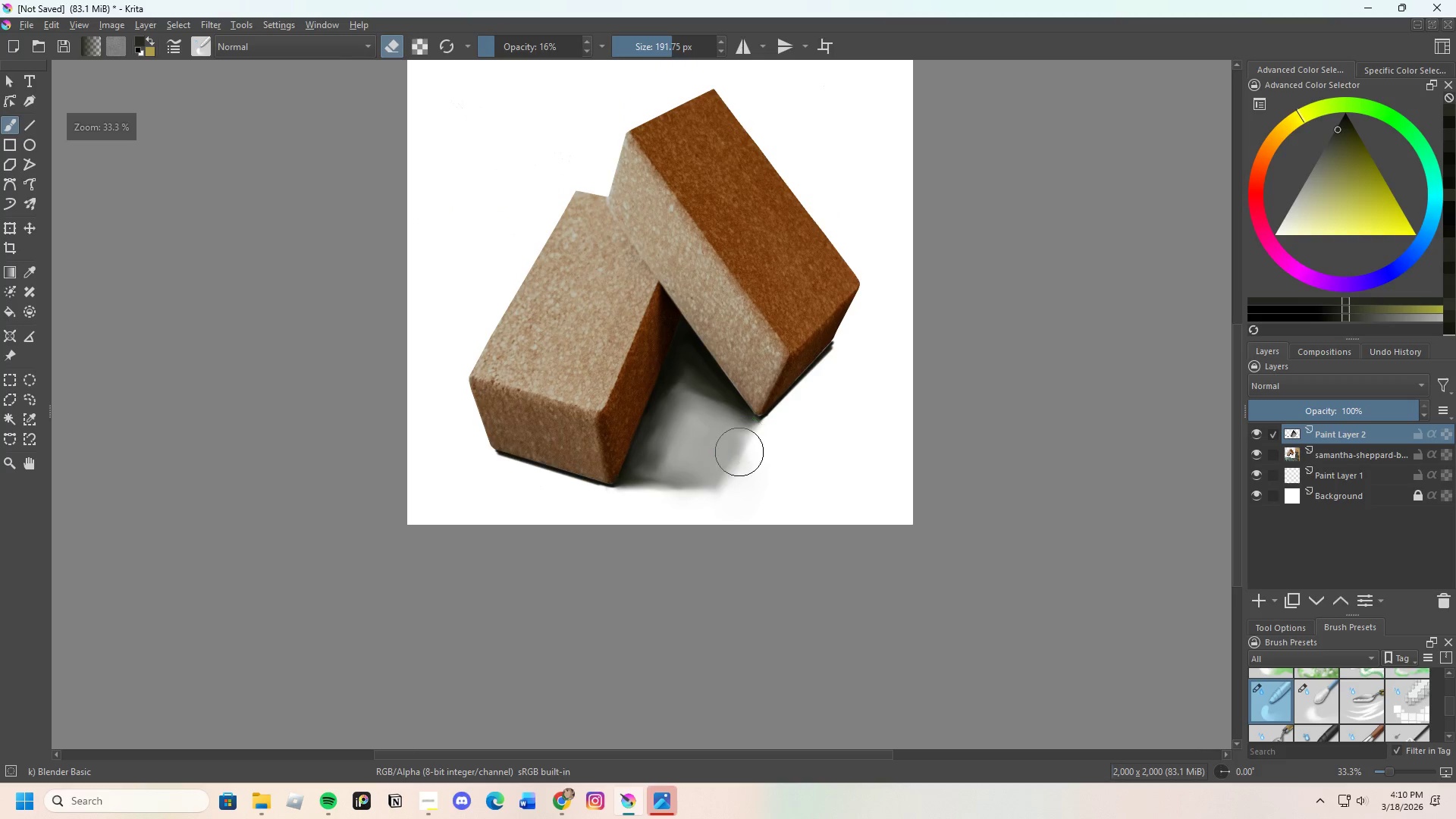 
scroll: coordinate [723, 463], scroll_direction: up, amount: 3.0
 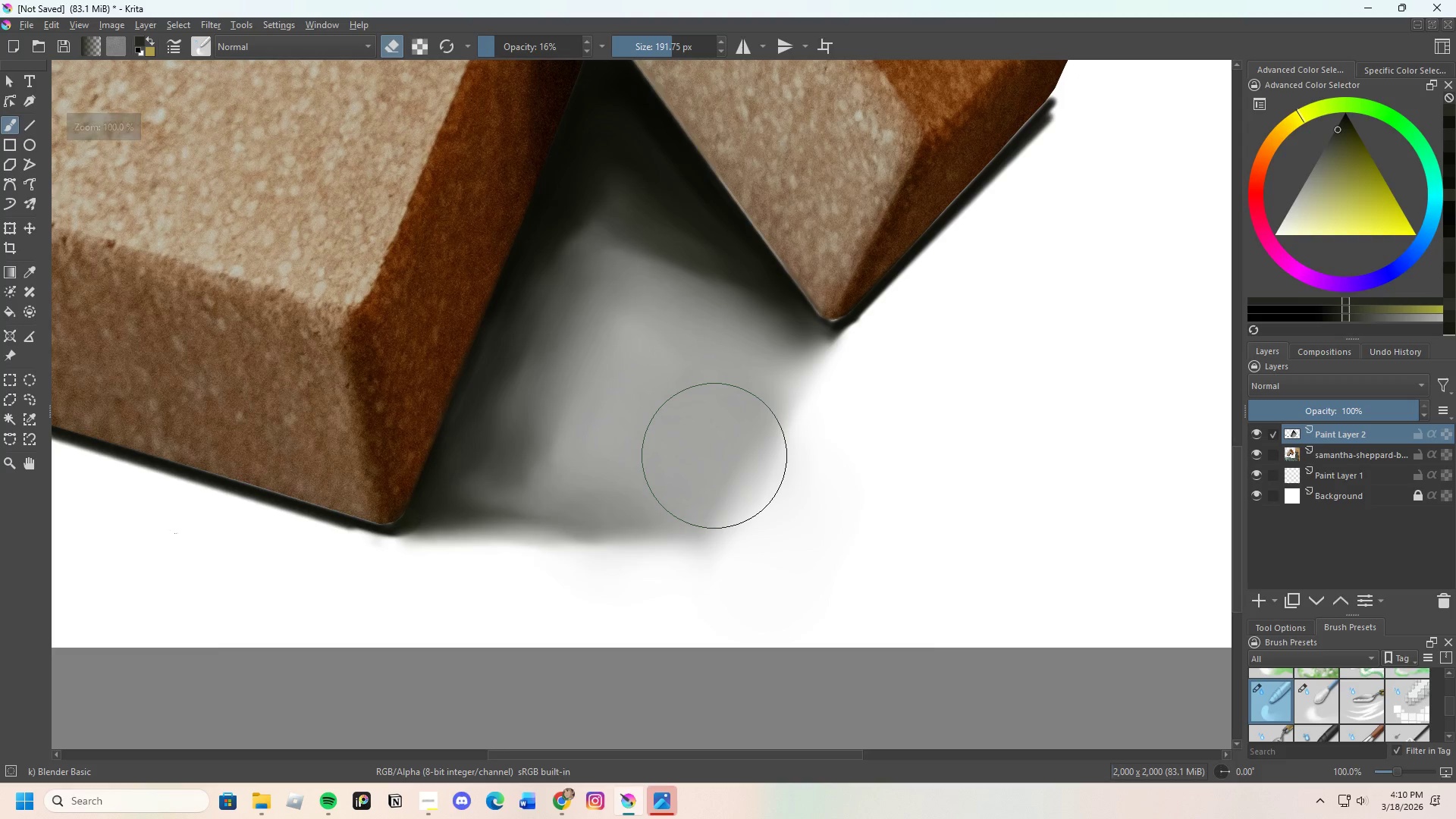 
scroll: coordinate [721, 425], scroll_direction: down, amount: 2.0
 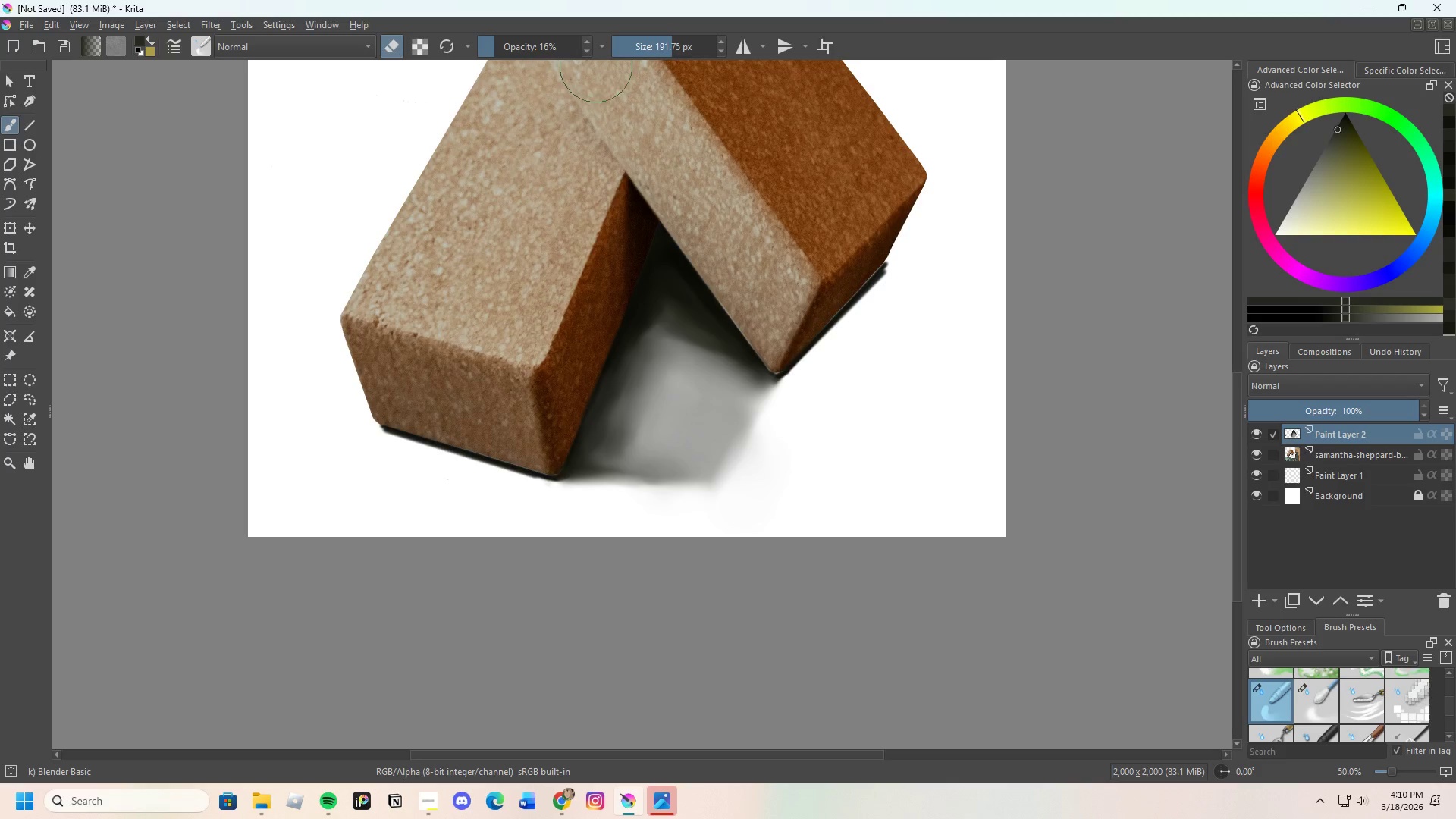 
key(E)
 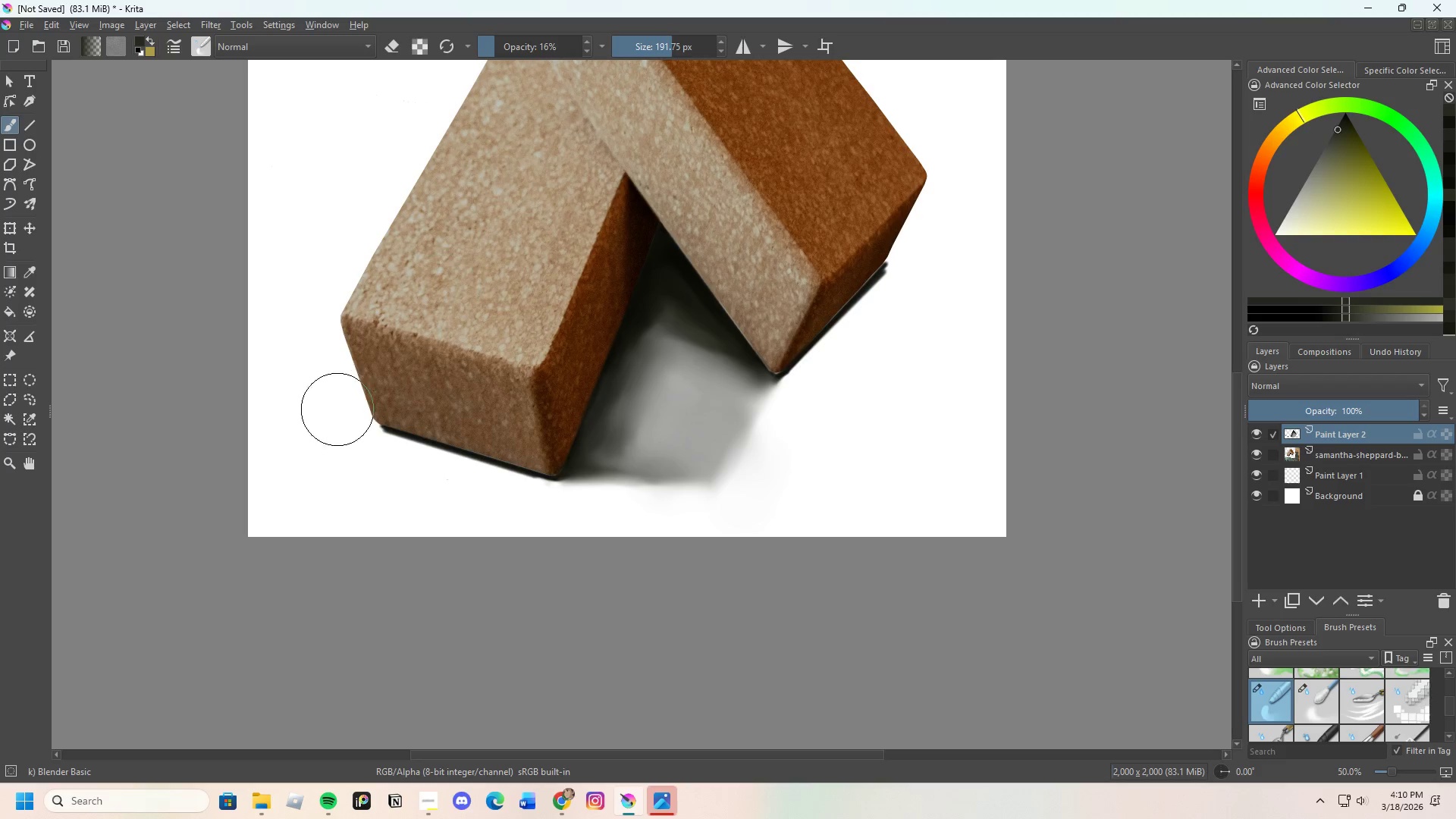 
scroll: coordinate [454, 432], scroll_direction: up, amount: 3.0
 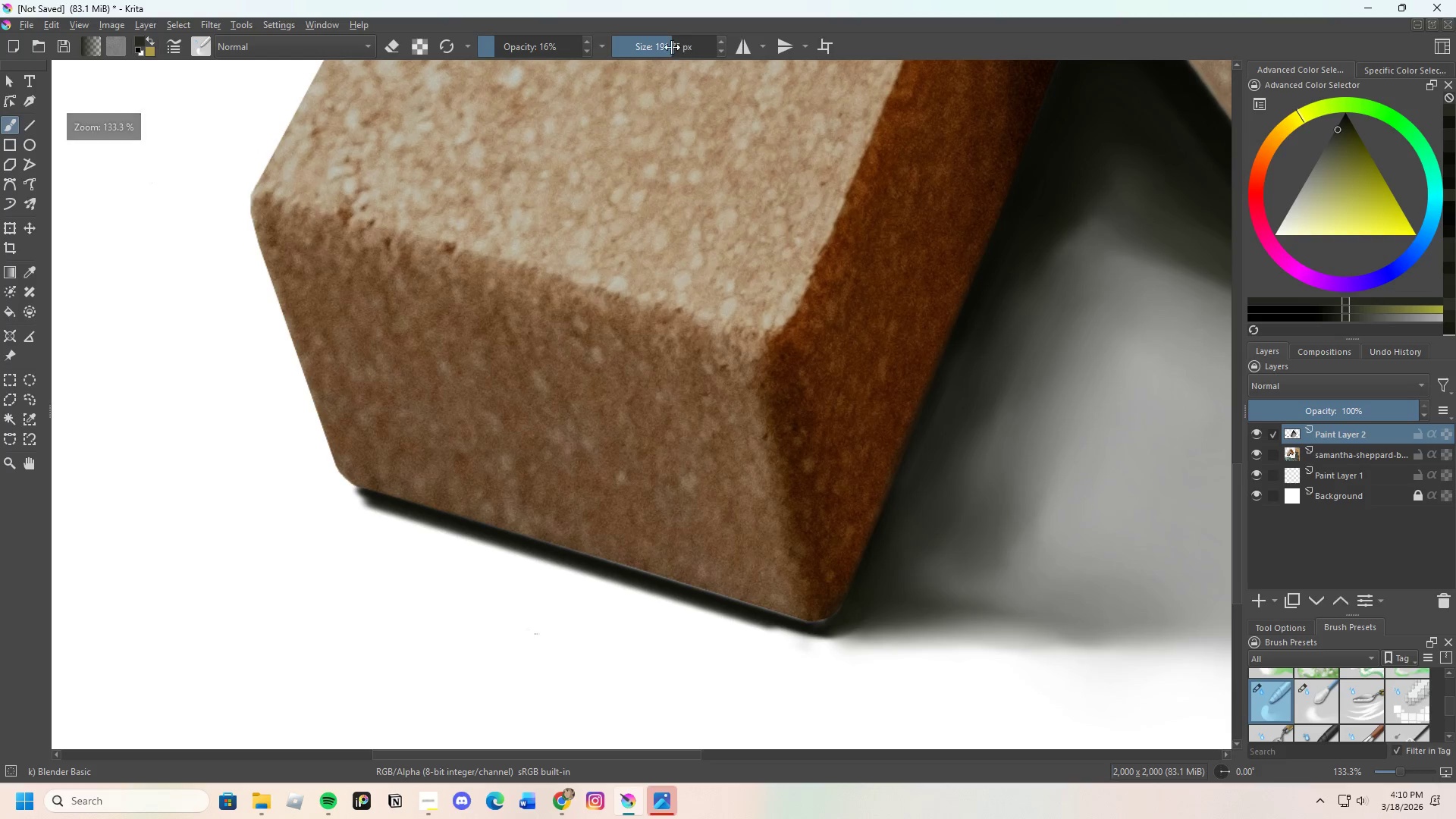 
left_click_drag(start_coordinate=[672, 47], to_coordinate=[633, 57])
 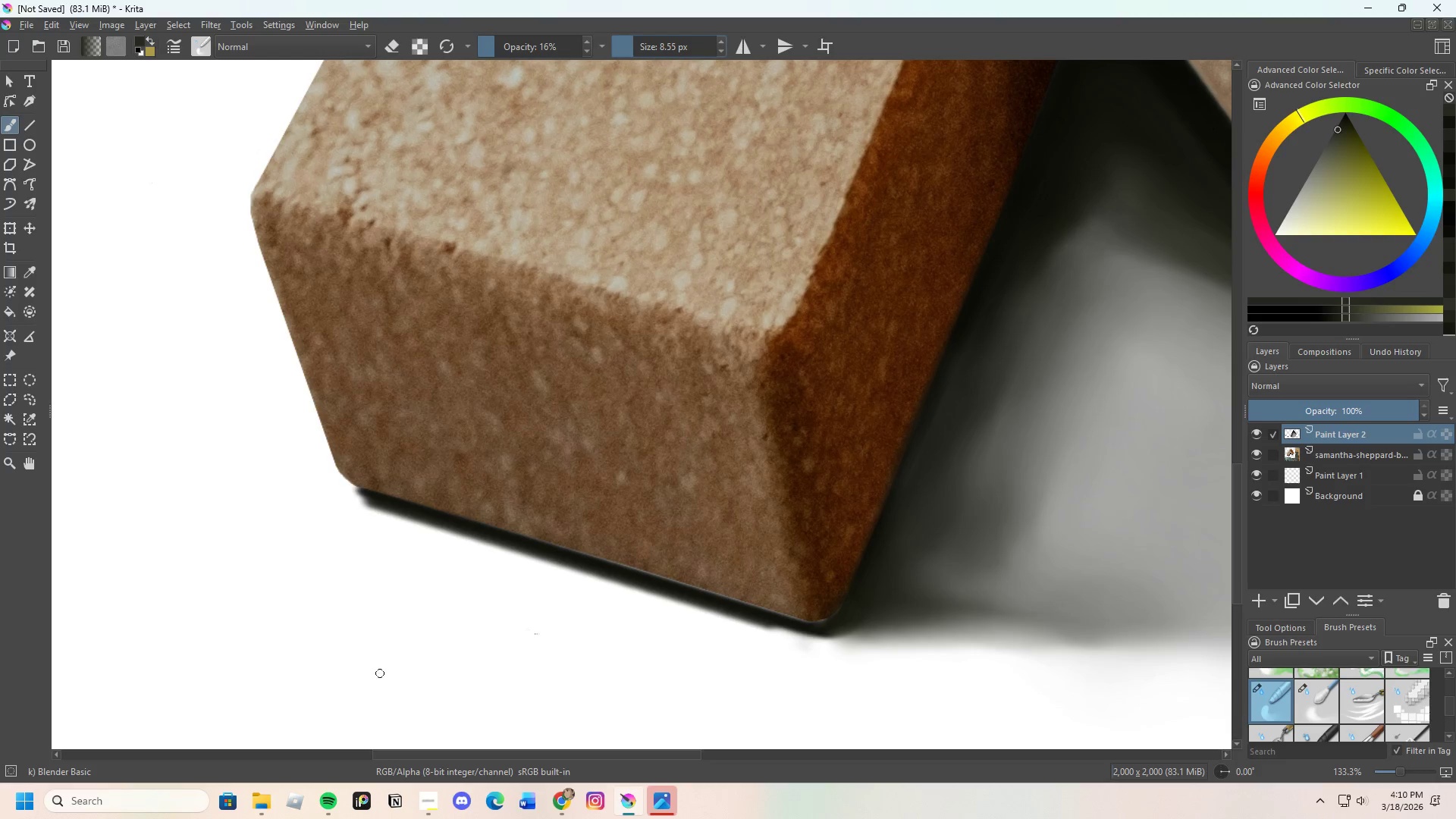 
scroll: coordinate [287, 493], scroll_direction: up, amount: 3.0
 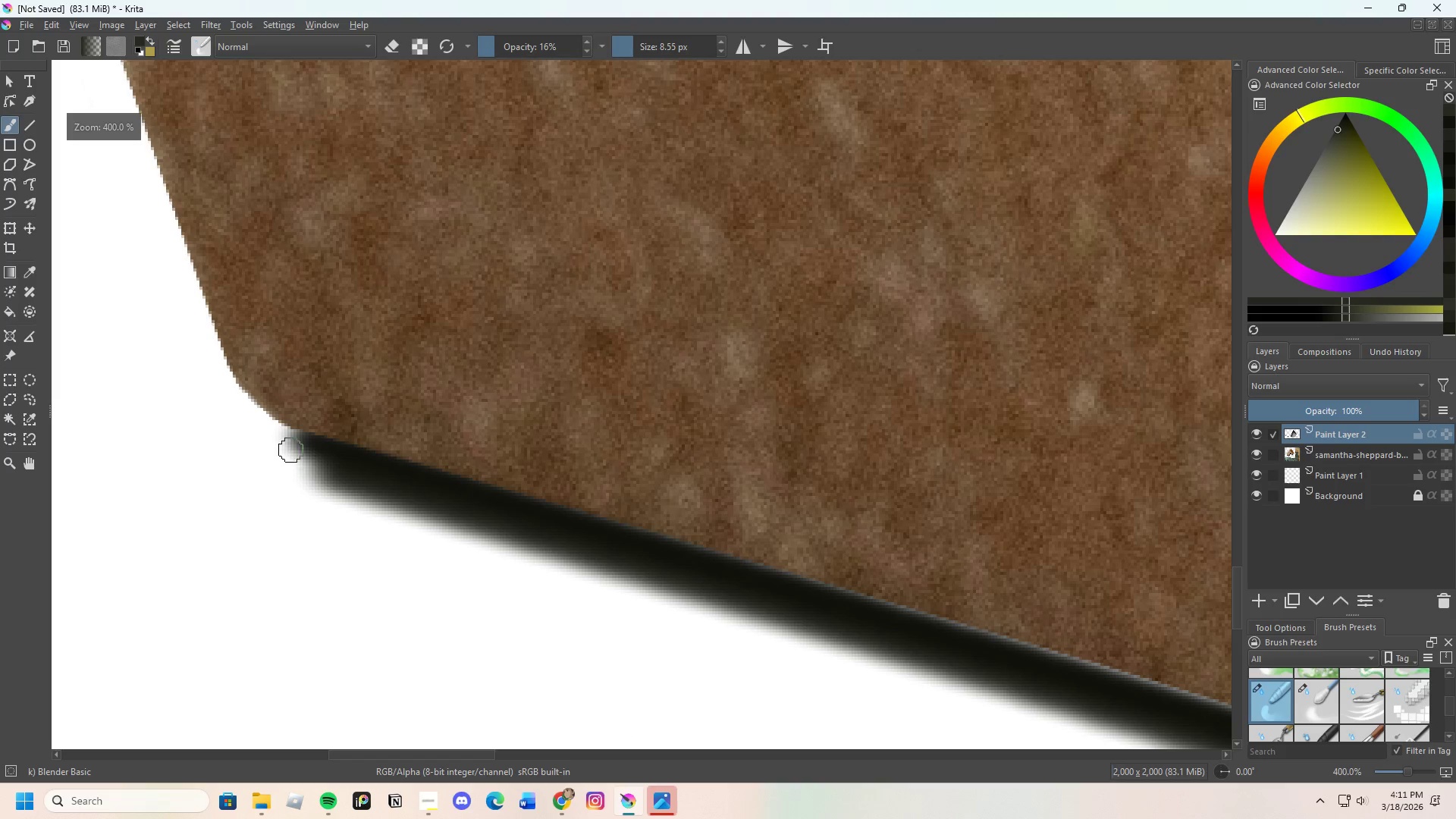 
left_click_drag(start_coordinate=[288, 441], to_coordinate=[298, 482])
 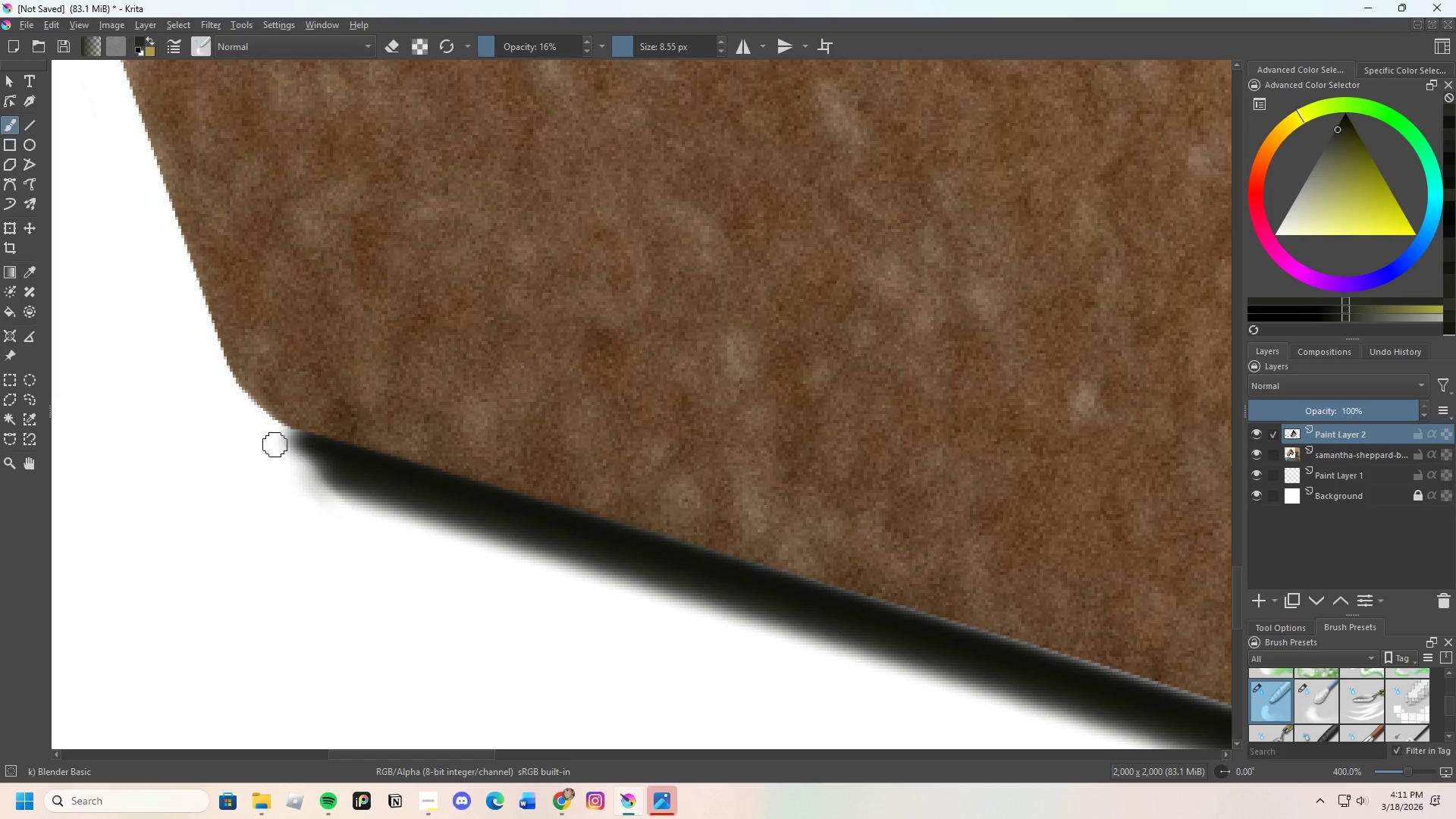 
left_click_drag(start_coordinate=[293, 450], to_coordinate=[287, 452])
 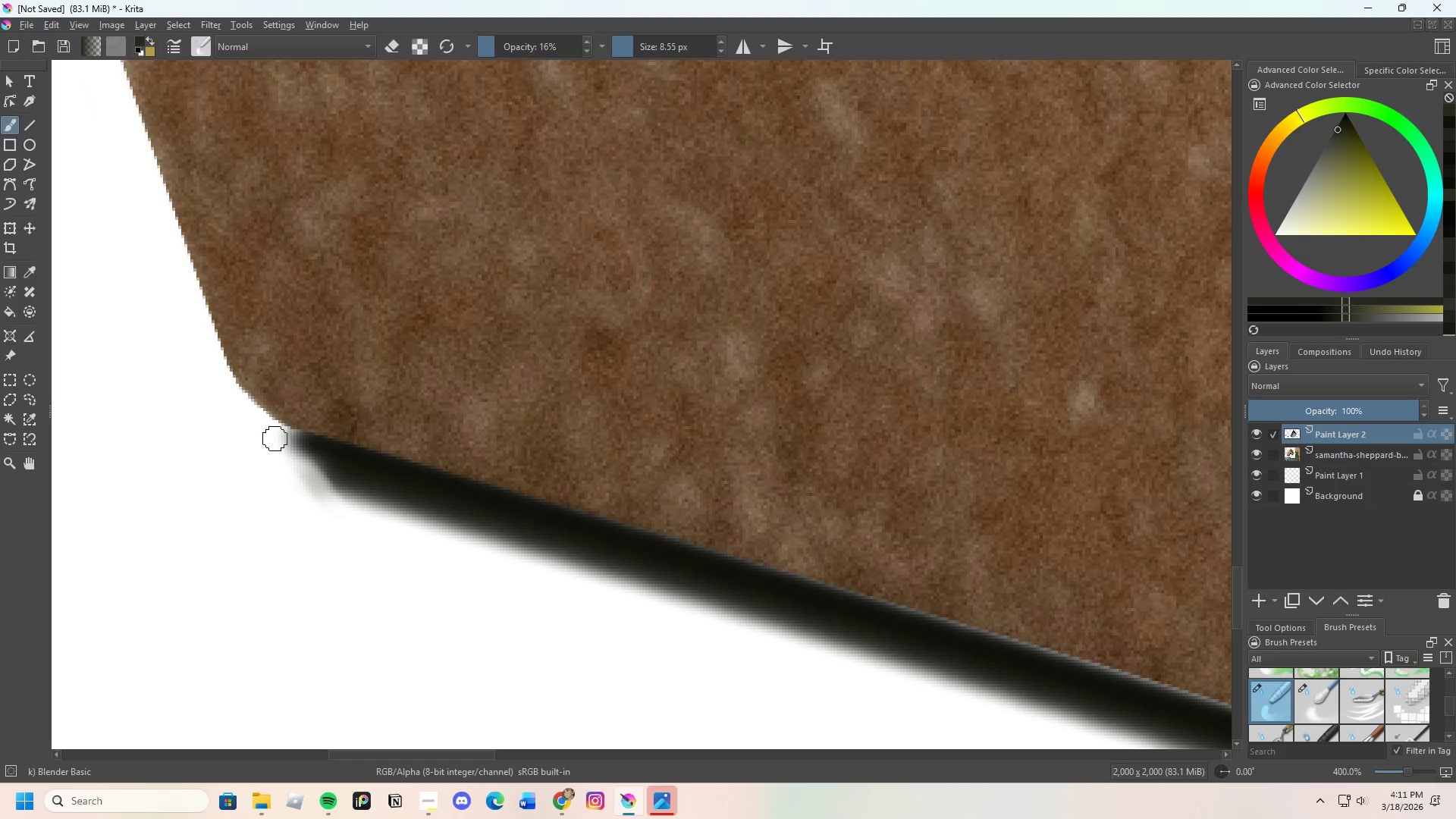 
left_click_drag(start_coordinate=[277, 437], to_coordinate=[287, 447])
 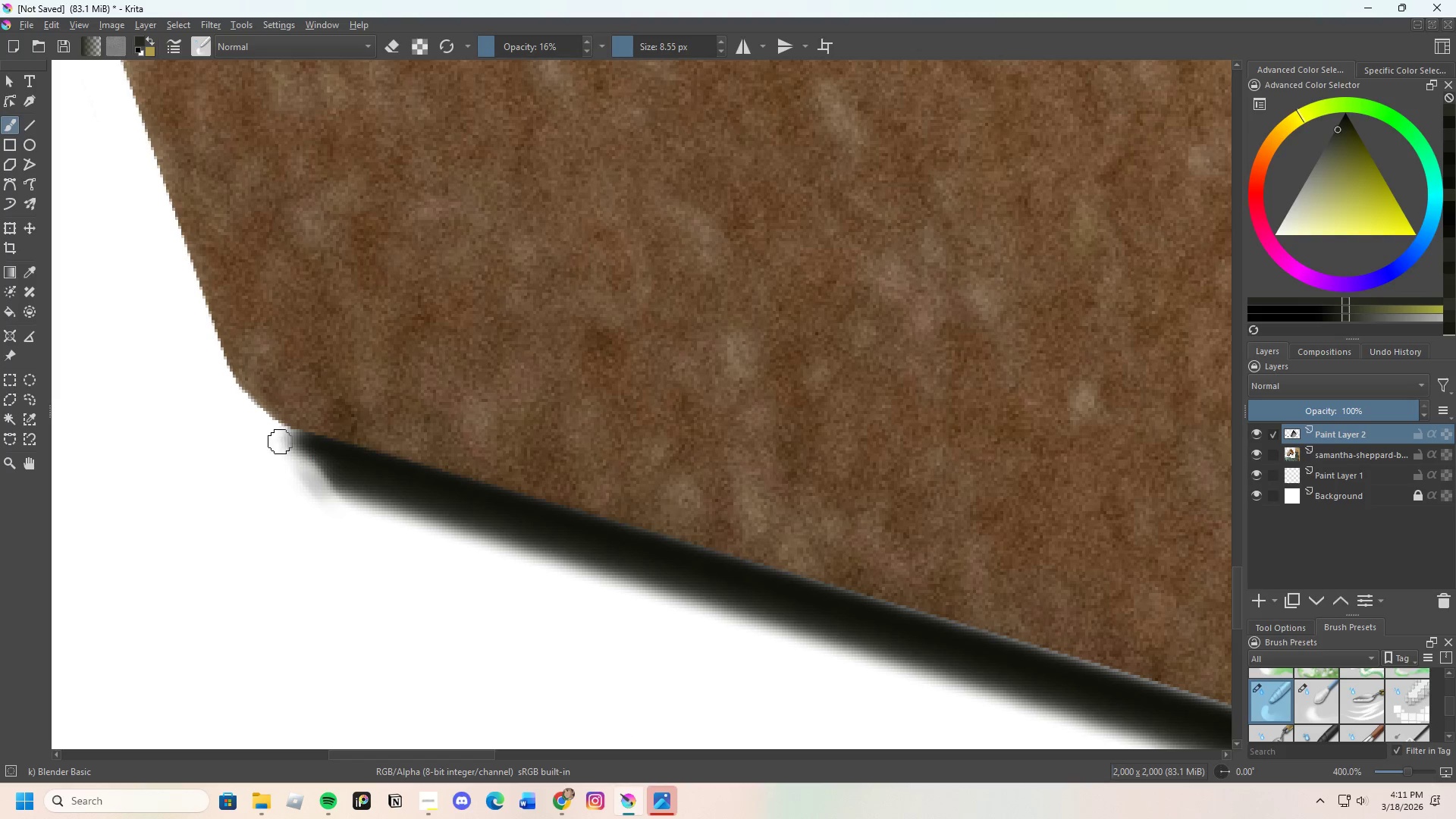 
left_click_drag(start_coordinate=[287, 446], to_coordinate=[282, 444])
 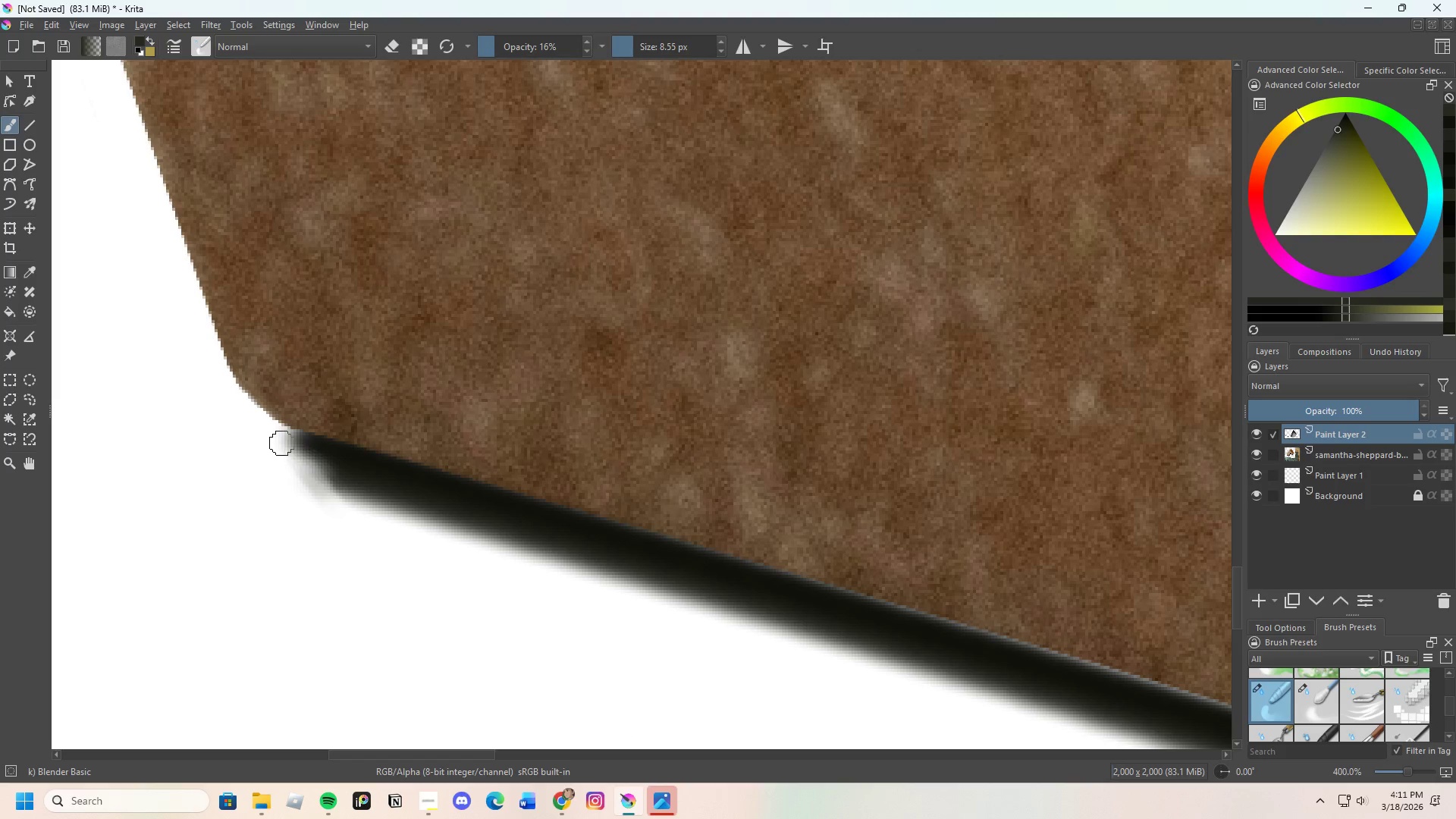 
left_click_drag(start_coordinate=[302, 454], to_coordinate=[284, 438])
 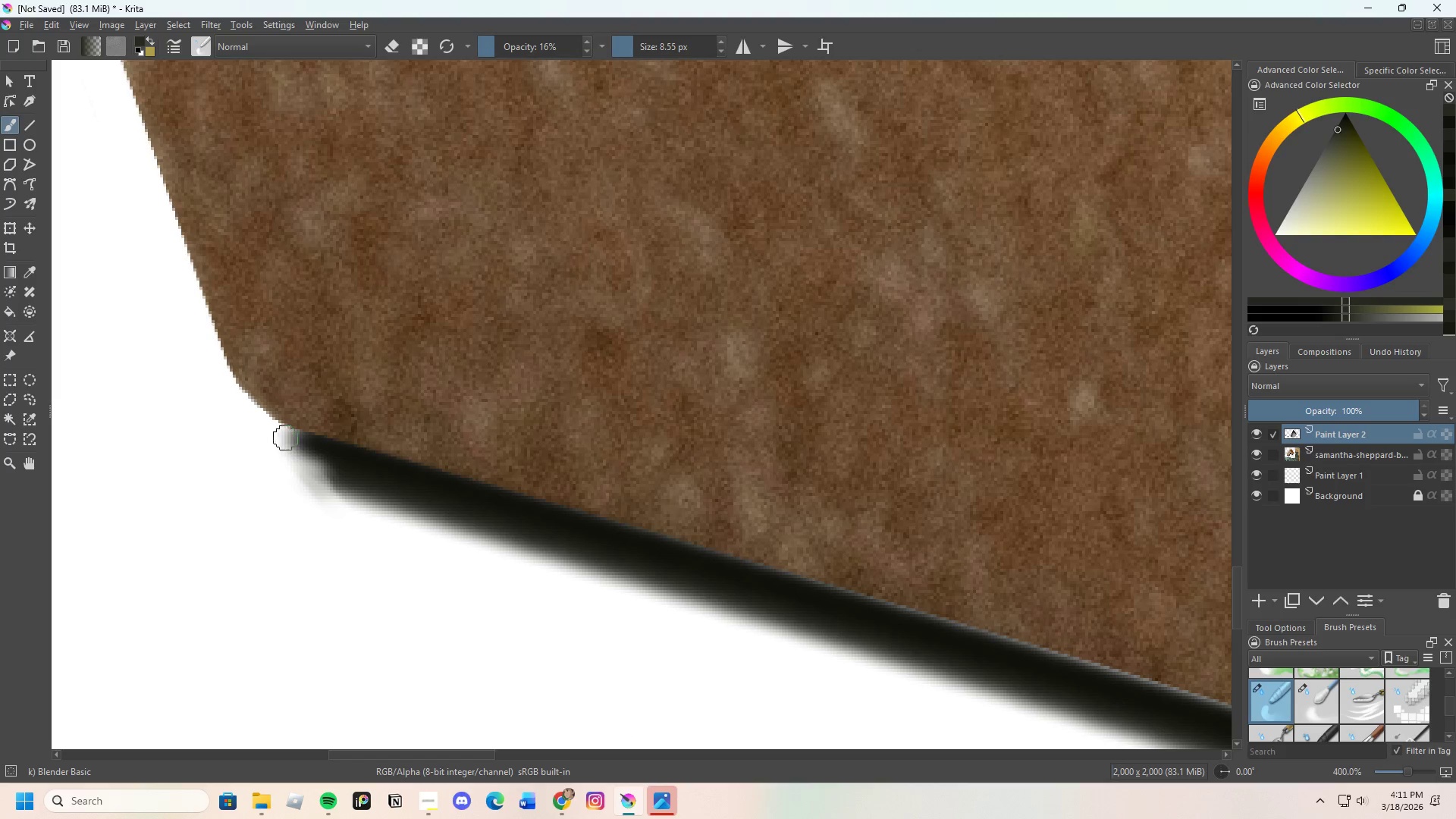 
left_click_drag(start_coordinate=[297, 446], to_coordinate=[339, 488])
 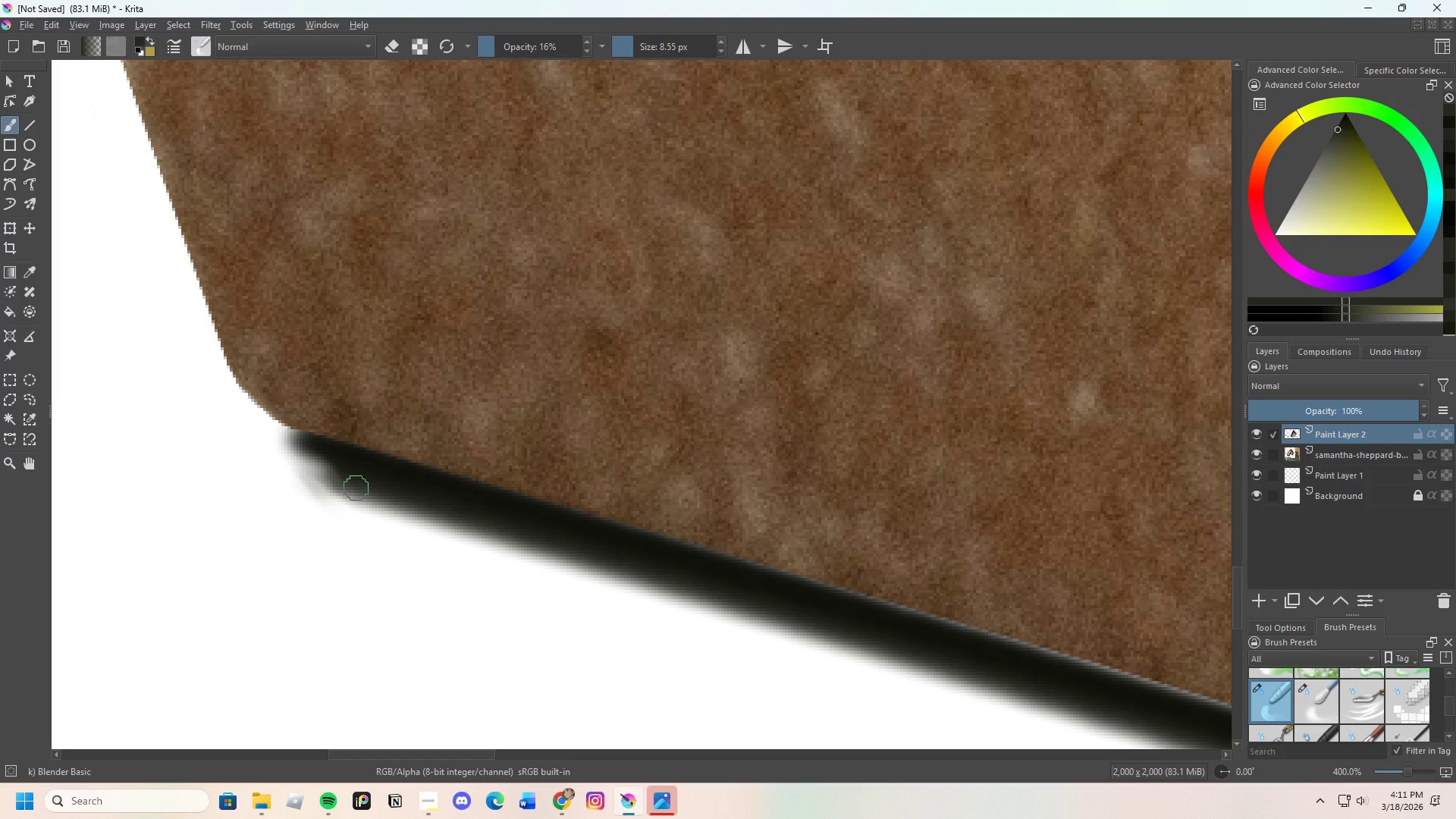 
left_click_drag(start_coordinate=[362, 488], to_coordinate=[298, 443])
 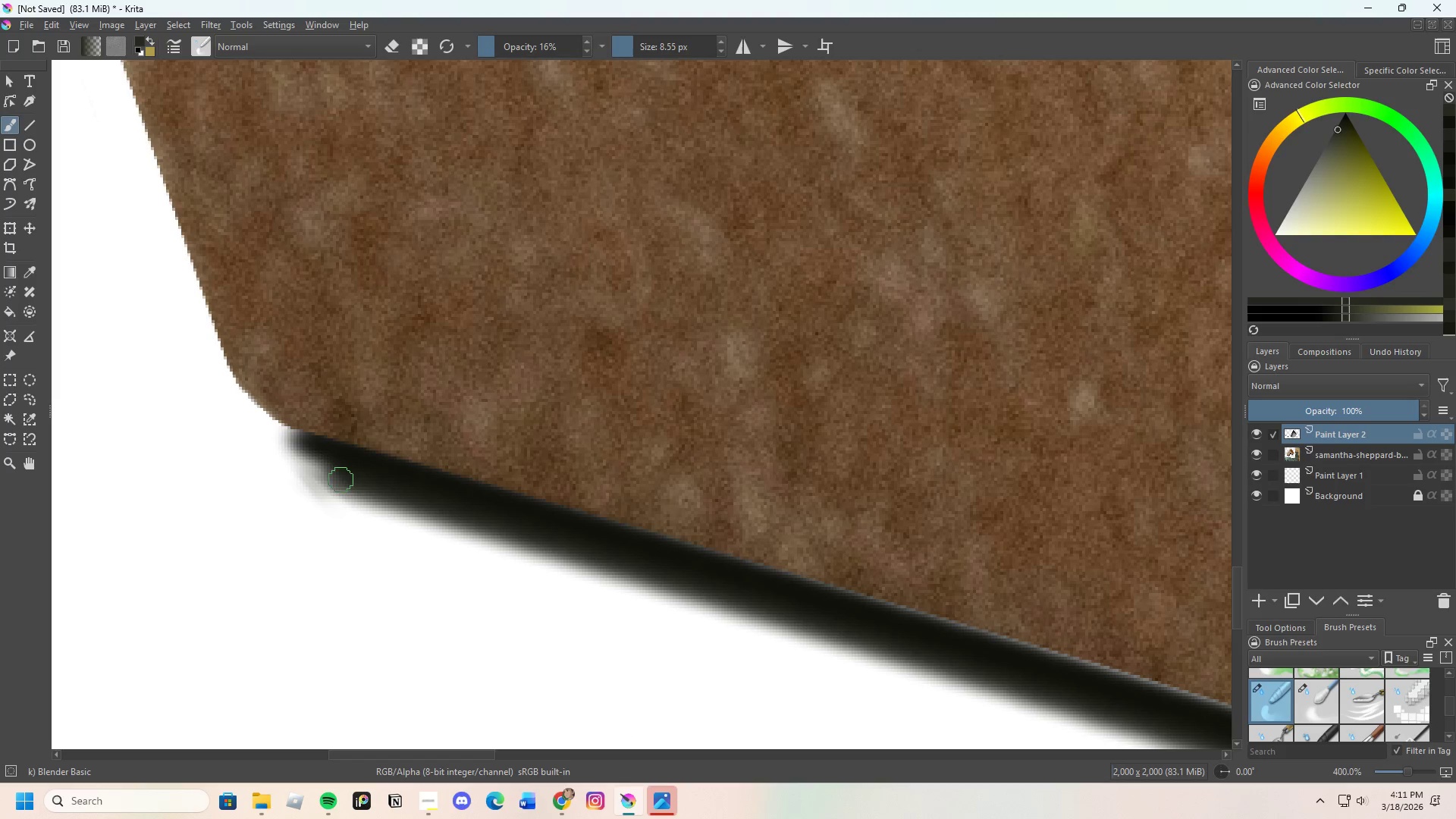 
left_click_drag(start_coordinate=[341, 479], to_coordinate=[281, 435])
 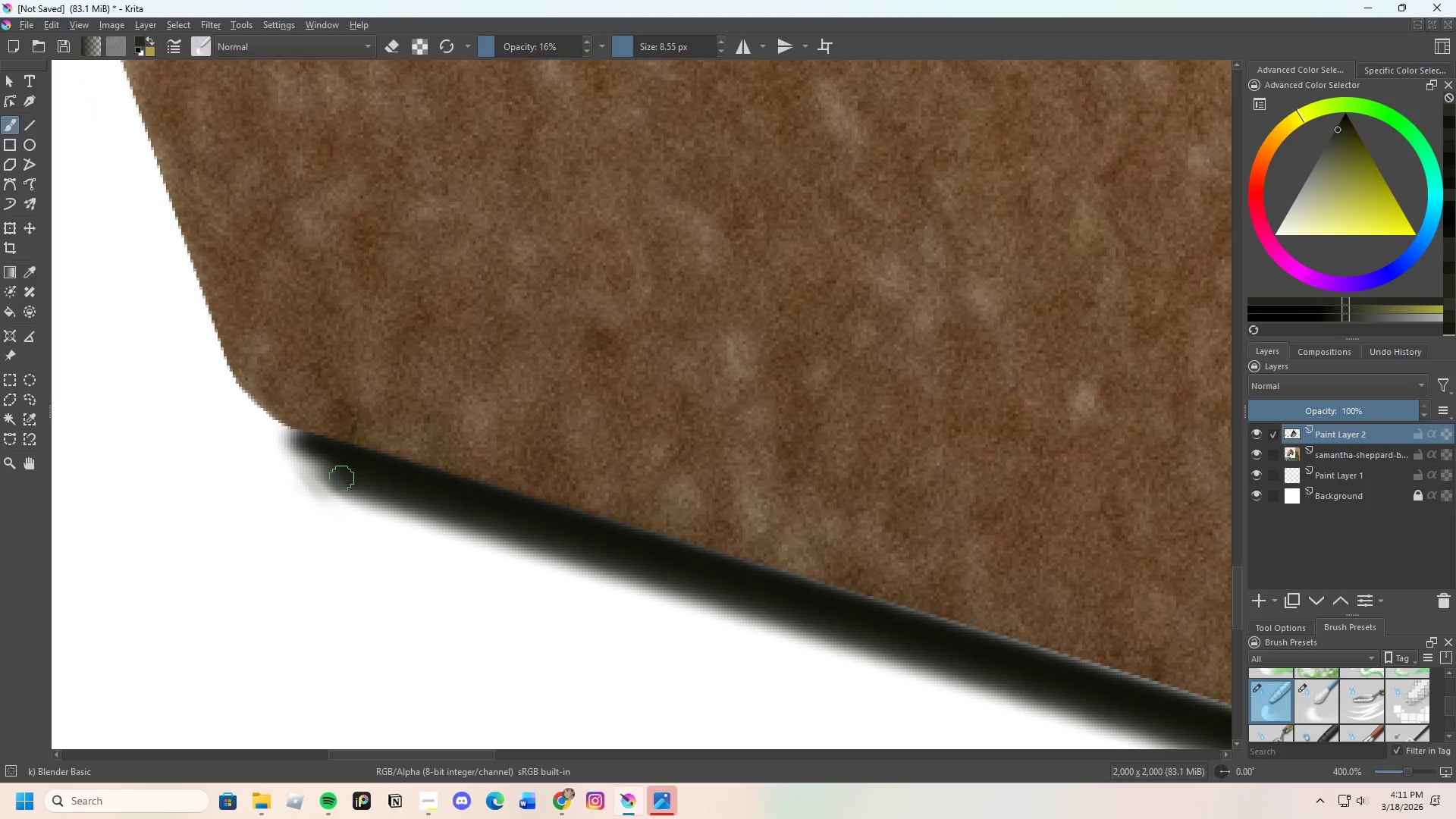 
left_click_drag(start_coordinate=[342, 479], to_coordinate=[283, 440])
 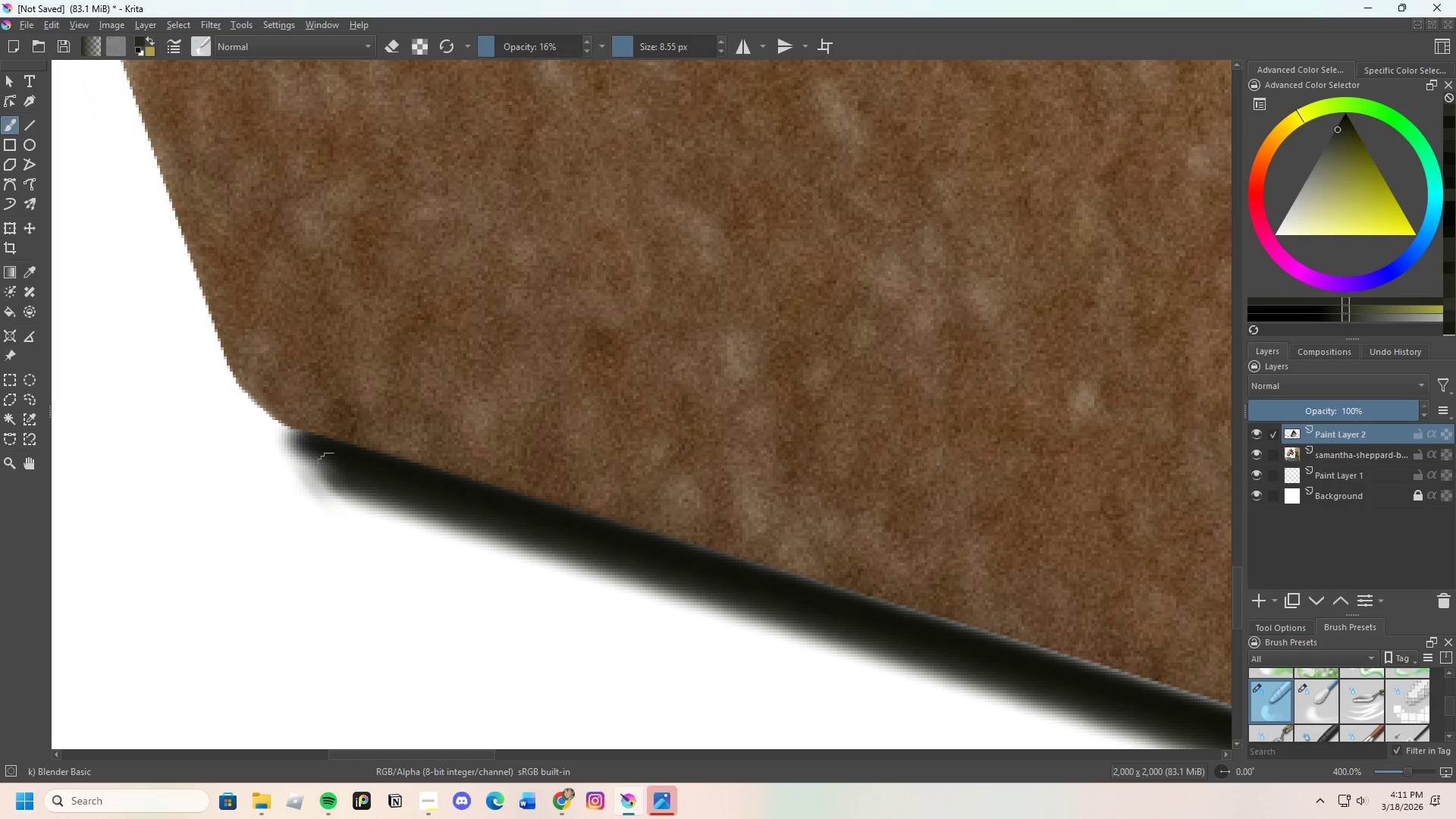 
left_click_drag(start_coordinate=[343, 473], to_coordinate=[319, 462])
 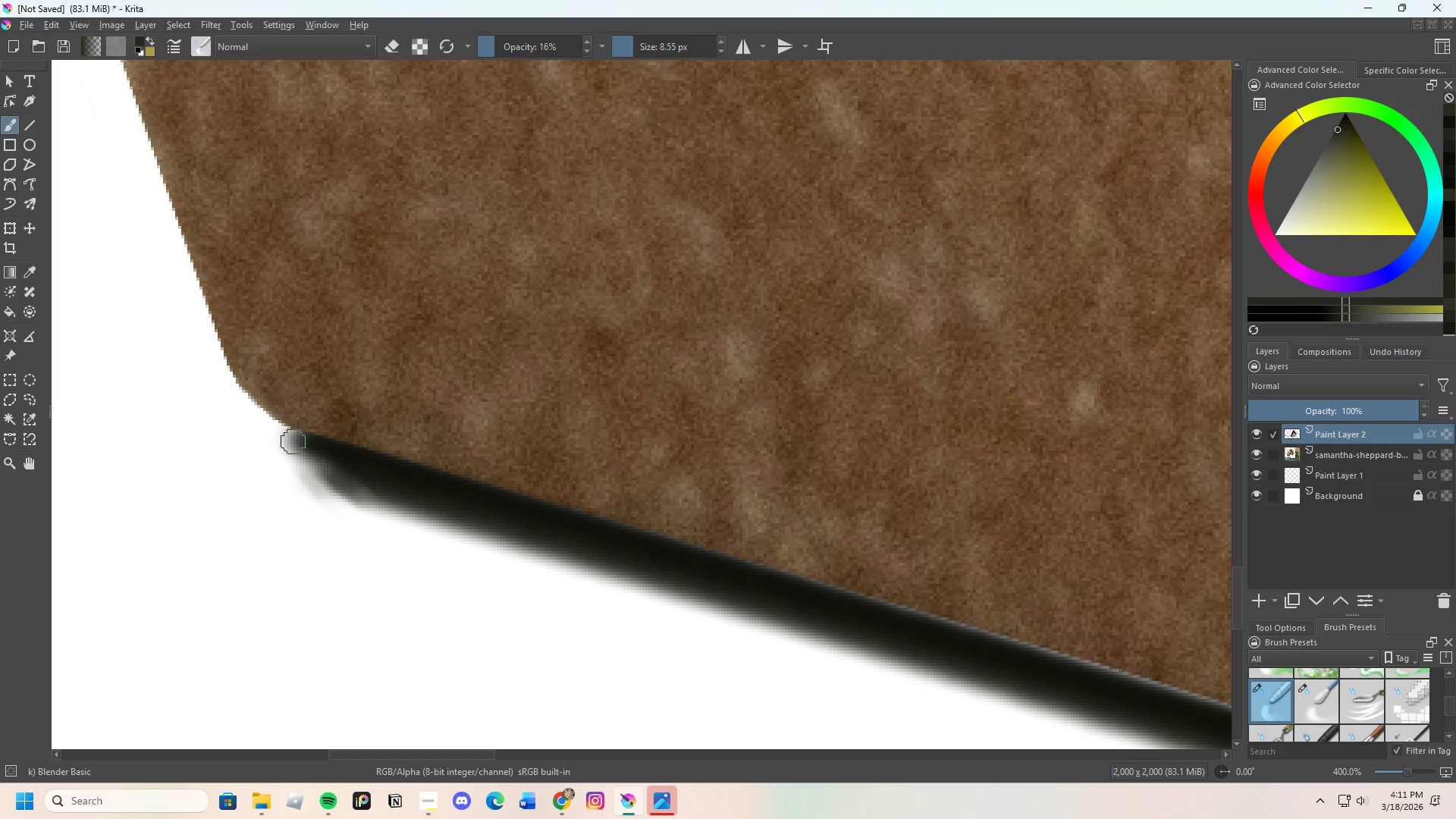 
left_click_drag(start_coordinate=[339, 472], to_coordinate=[353, 481])
 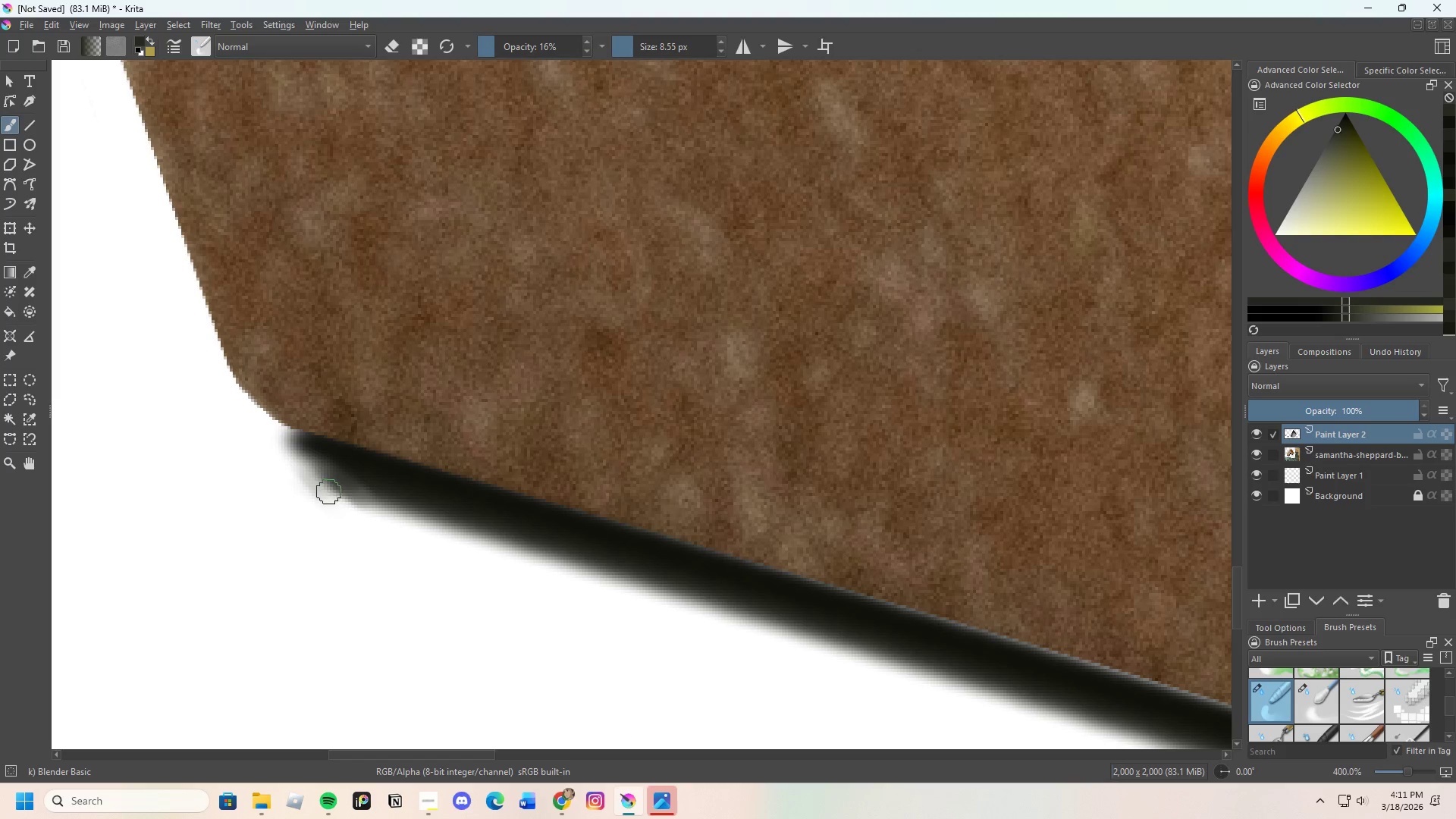 
left_click_drag(start_coordinate=[329, 483], to_coordinate=[374, 504])
 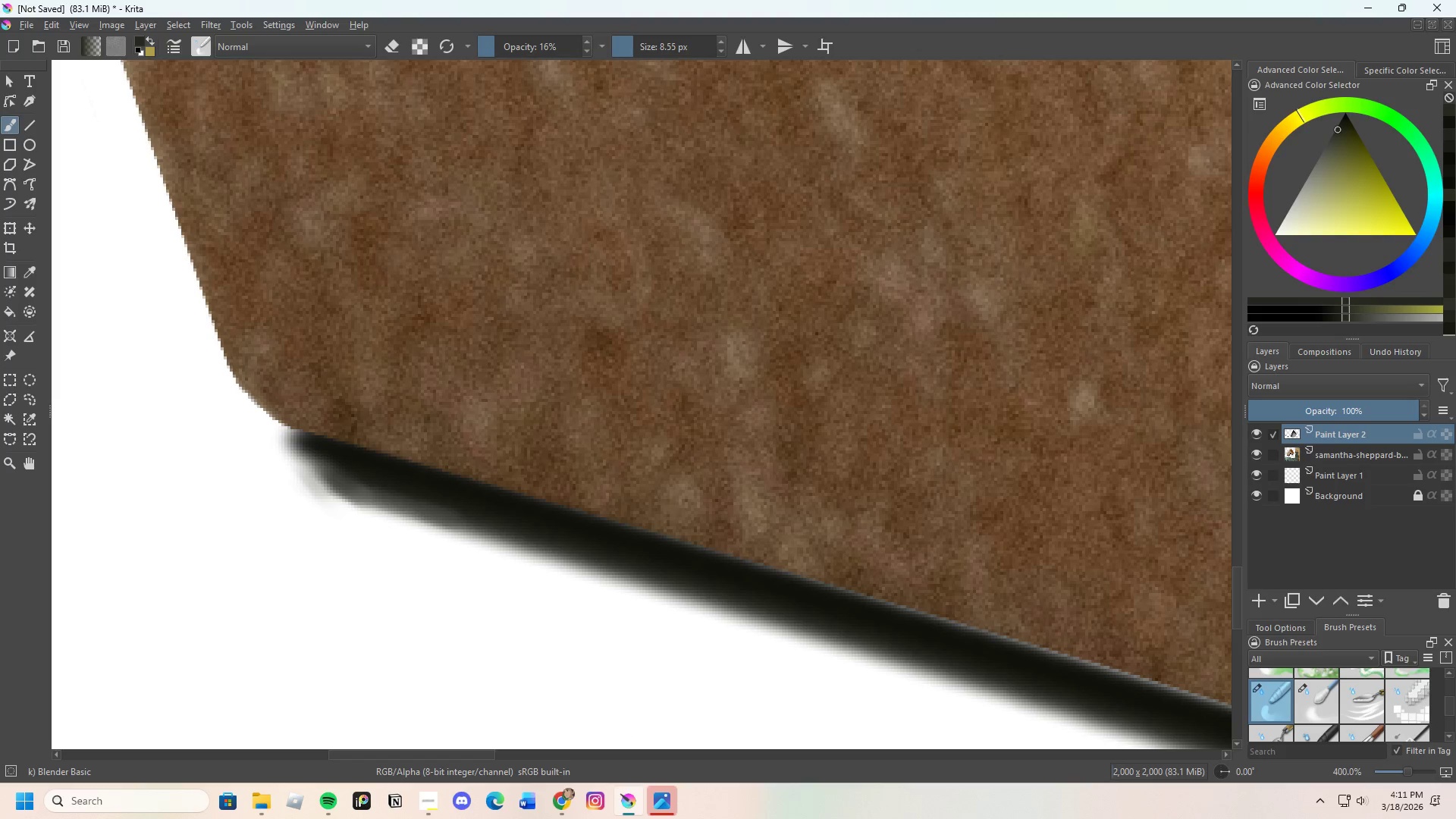 
left_click_drag(start_coordinate=[356, 505], to_coordinate=[421, 523])
 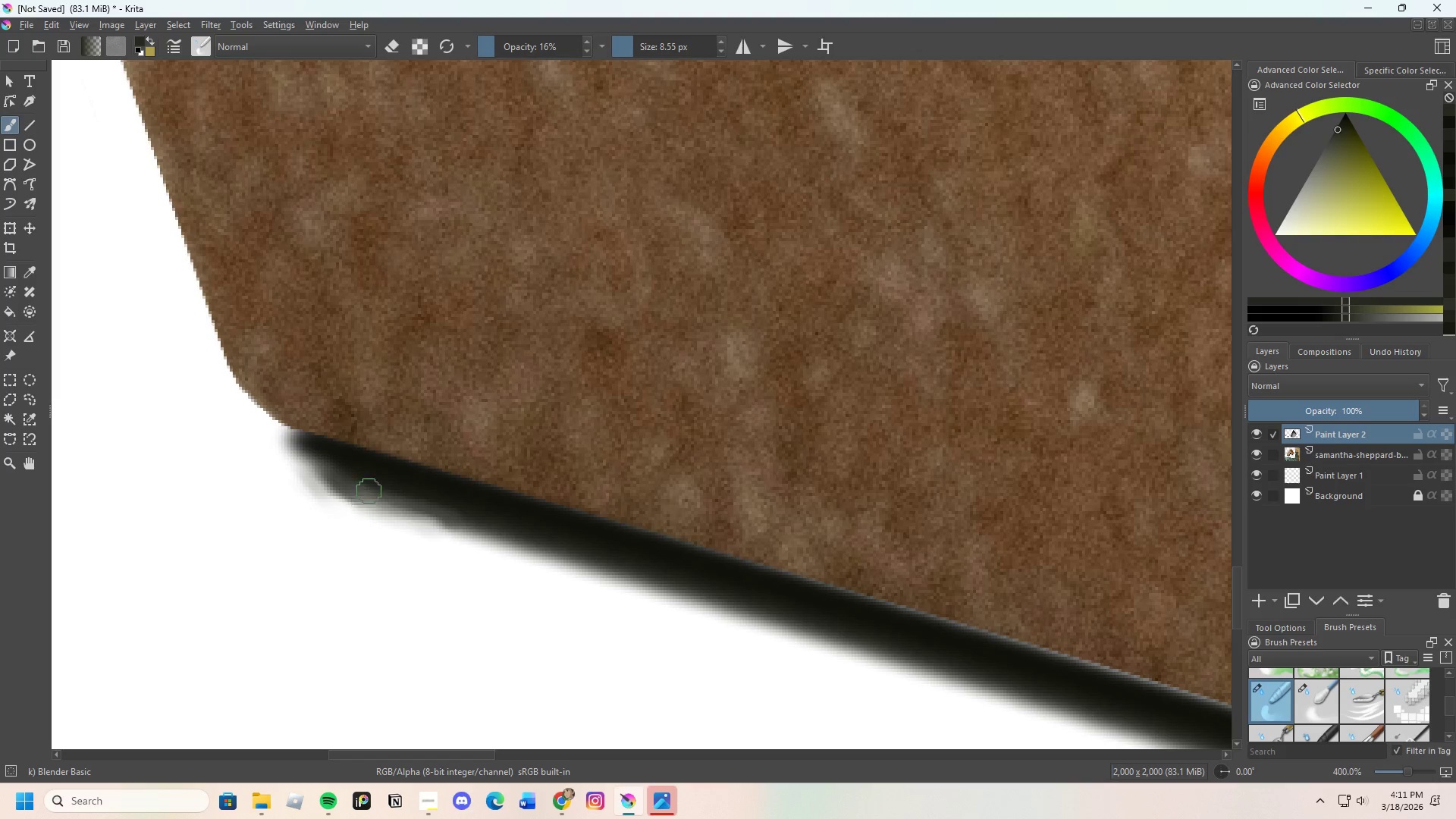 
type(ee)
 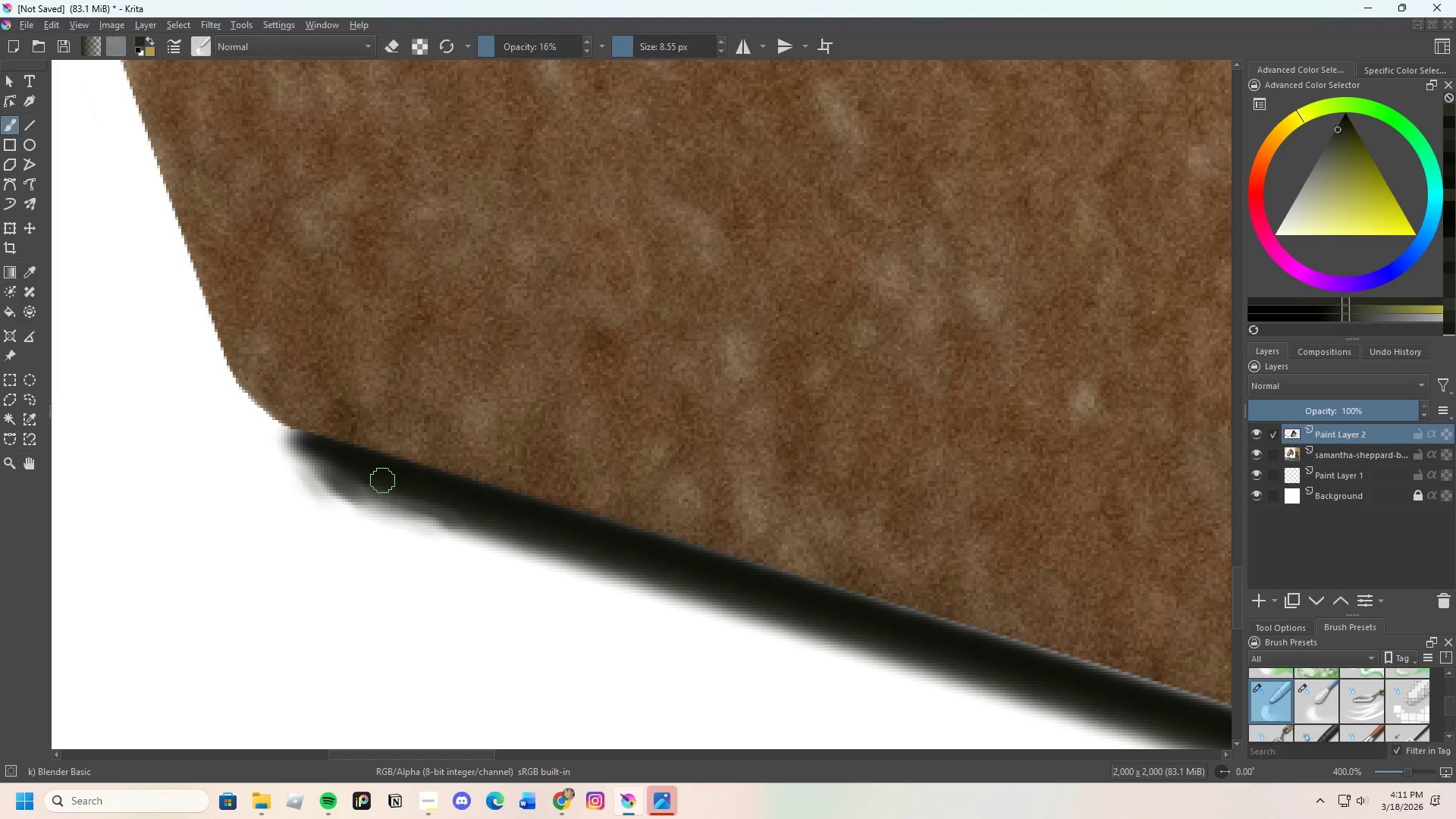 
hold_key(key=ControlLeft, duration=0.33)
left_click([383, 480])
 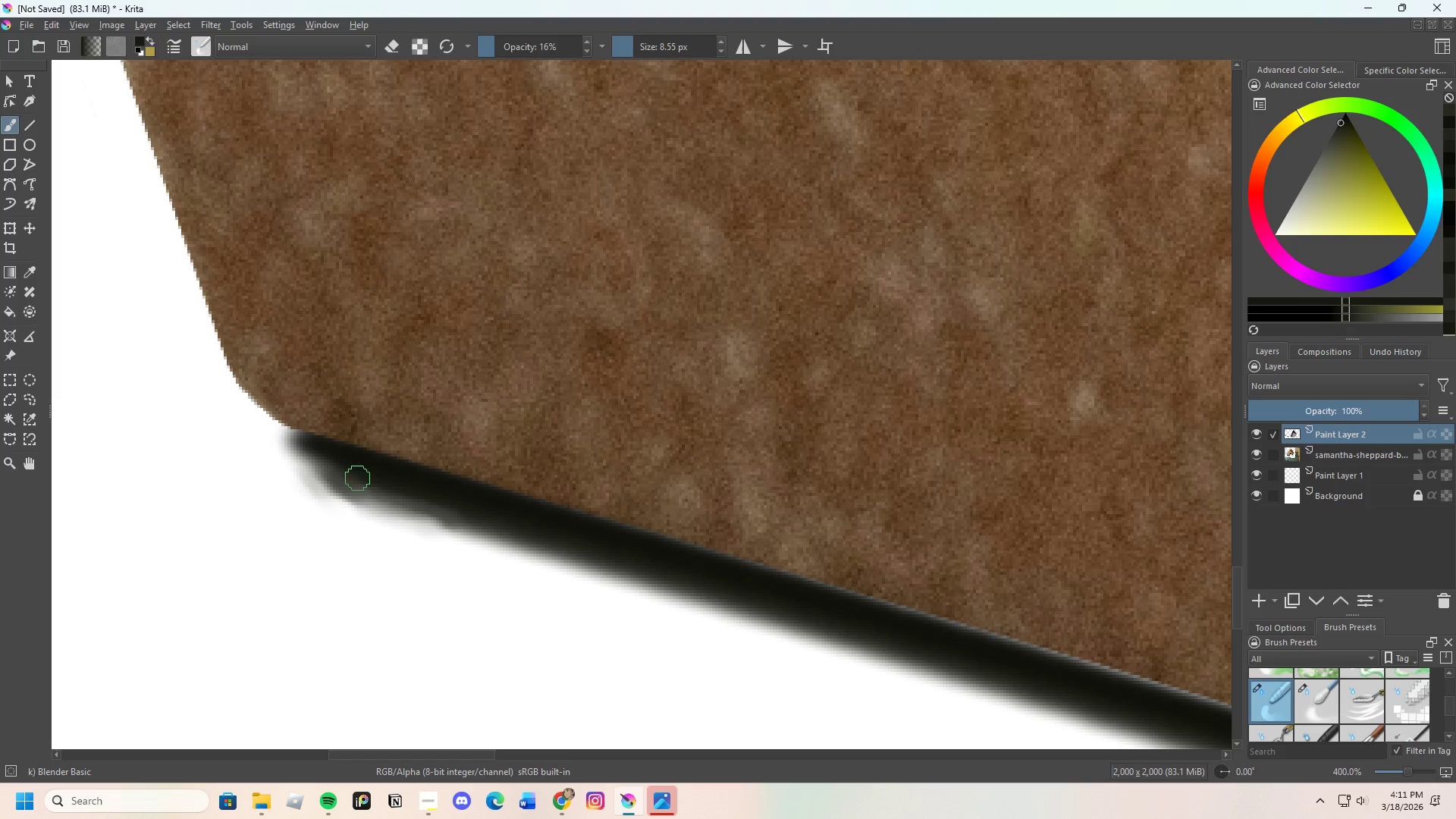 
left_click_drag(start_coordinate=[358, 478], to_coordinate=[474, 526])
 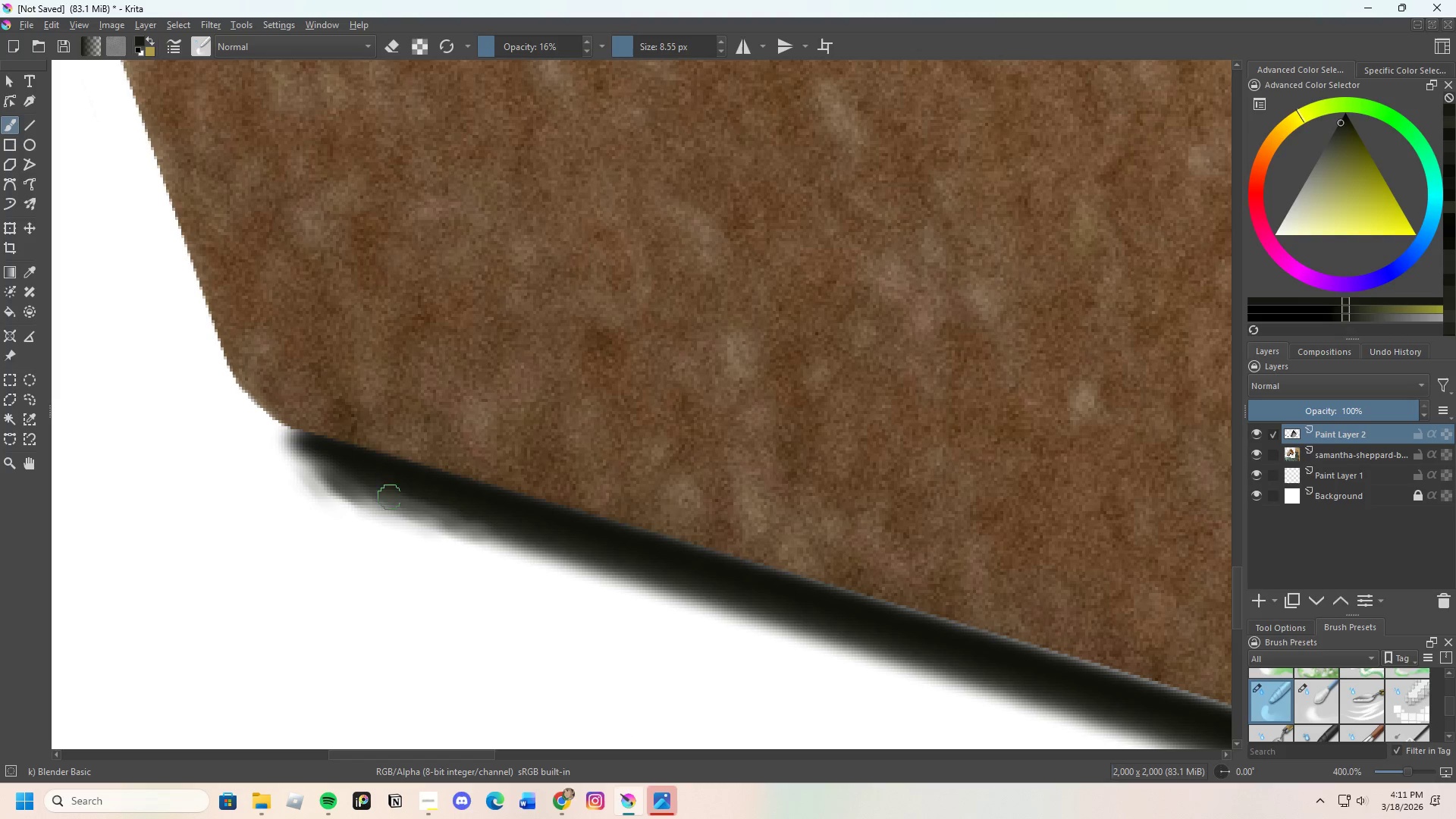 
left_click_drag(start_coordinate=[404, 500], to_coordinate=[450, 514])
 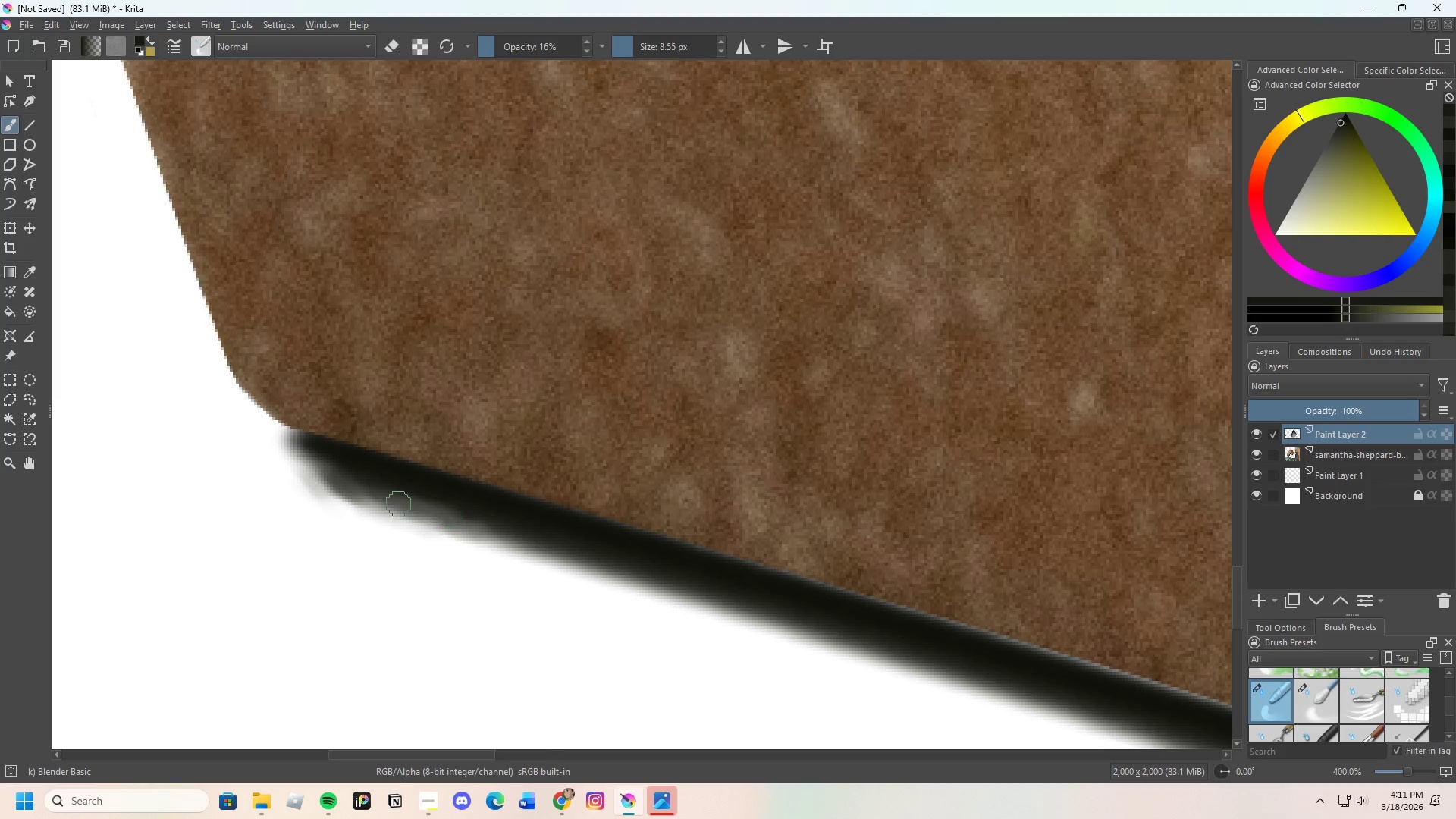 
left_click_drag(start_coordinate=[399, 504], to_coordinate=[493, 524])
 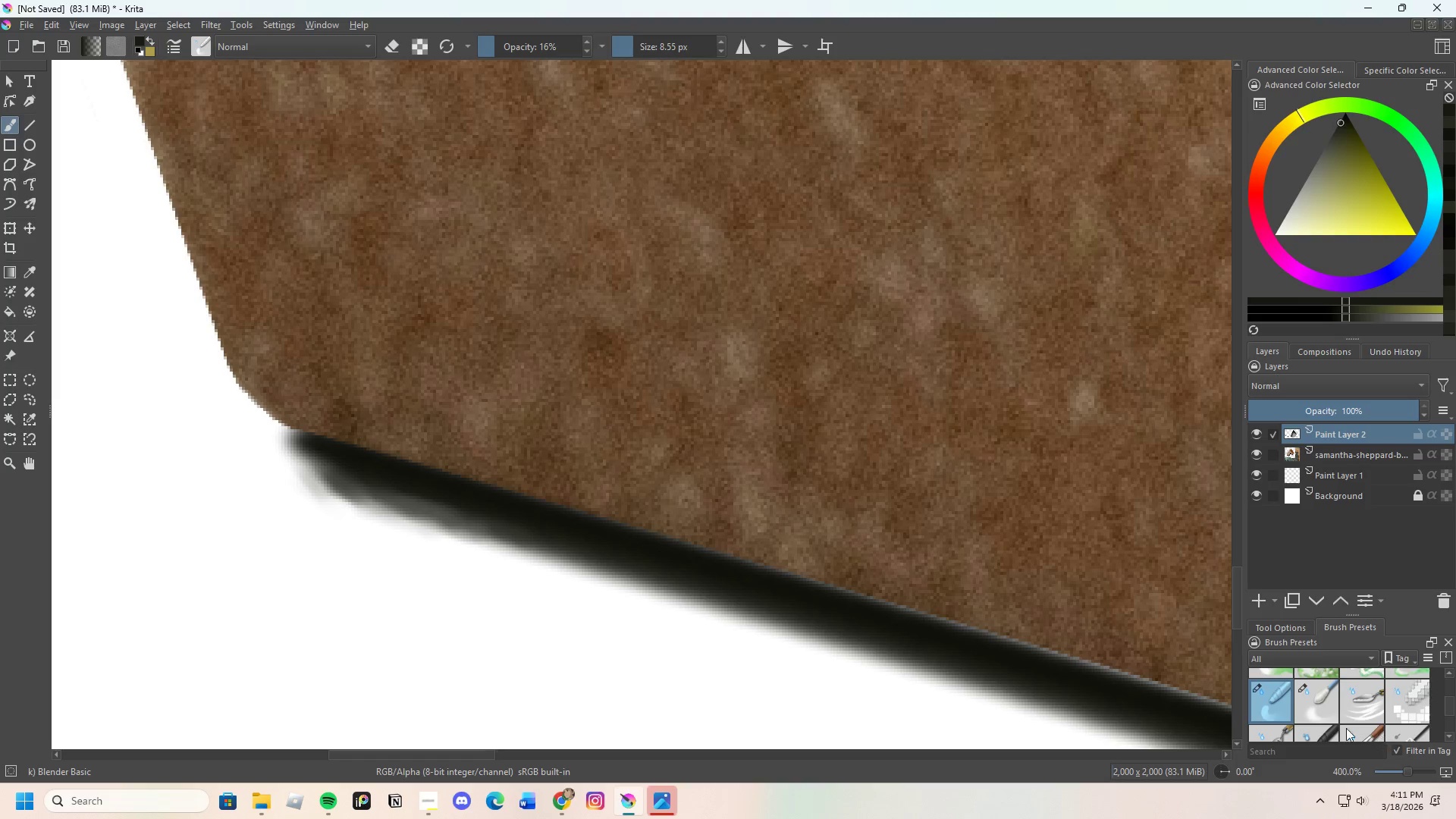 
left_click([1323, 701])
 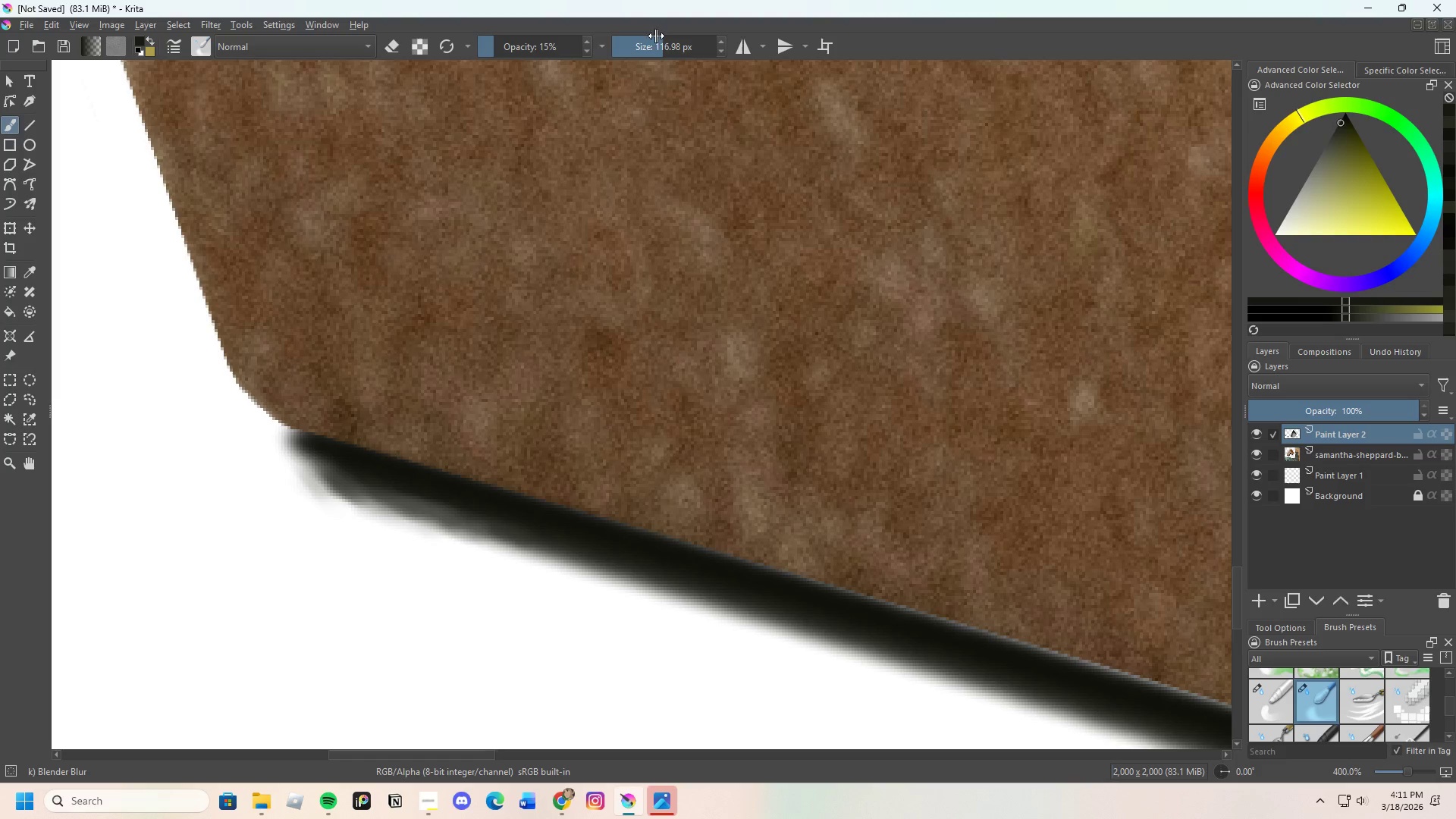 
left_click_drag(start_coordinate=[653, 42], to_coordinate=[627, 67])
 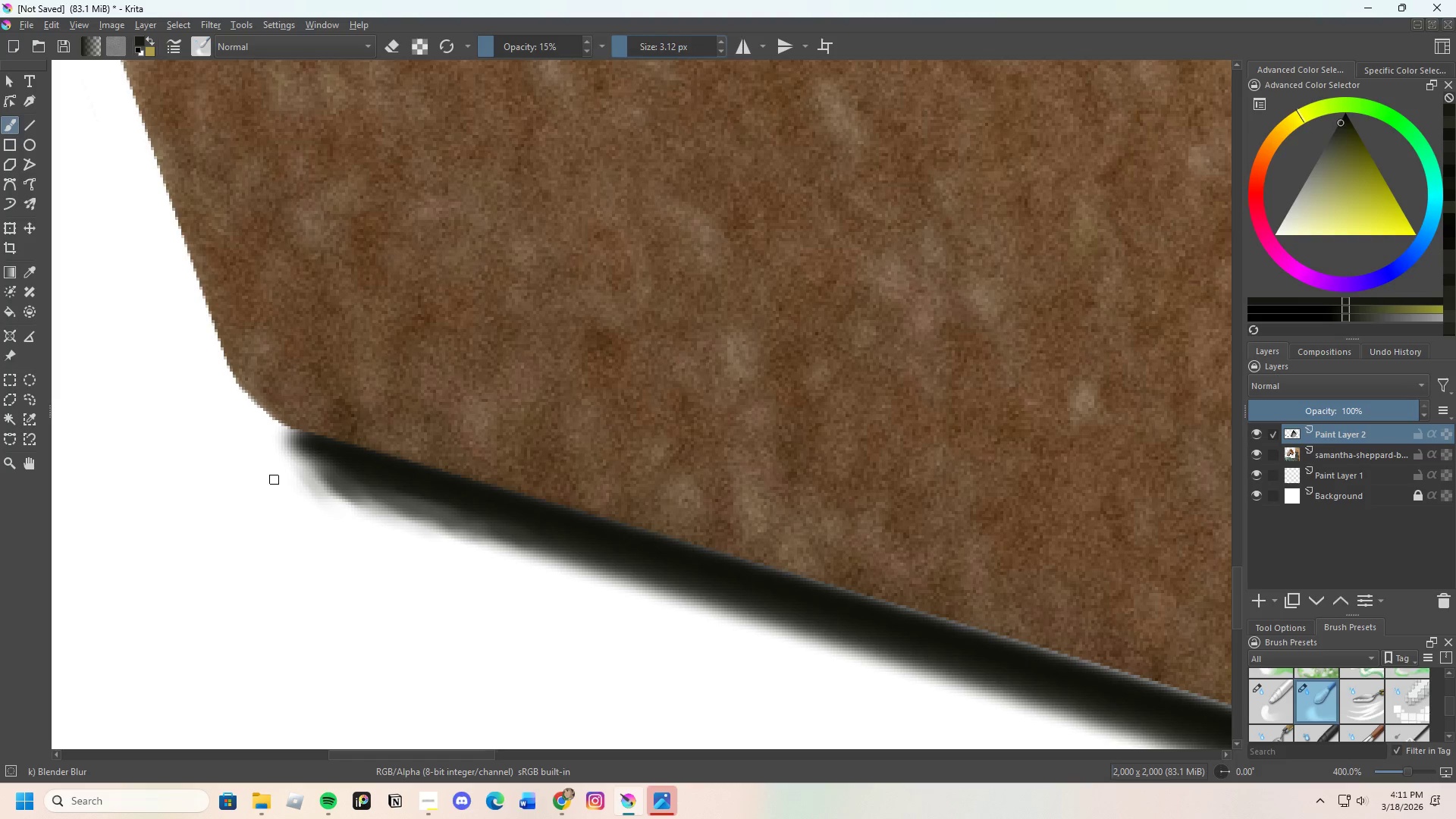 
hold_key(key=ControlLeft, duration=0.67)
left_click([341, 449])
 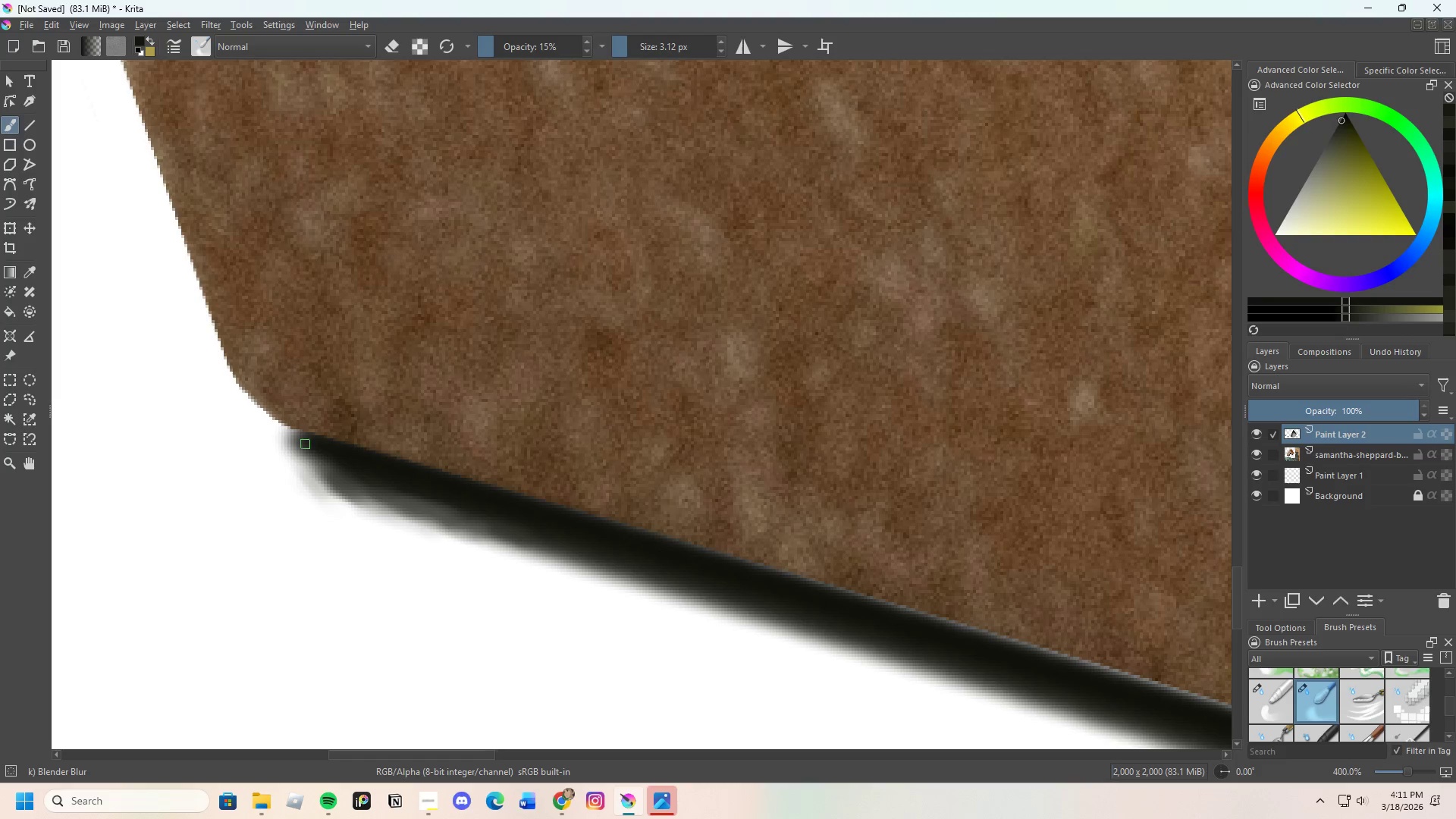 
left_click_drag(start_coordinate=[306, 441], to_coordinate=[327, 463])
 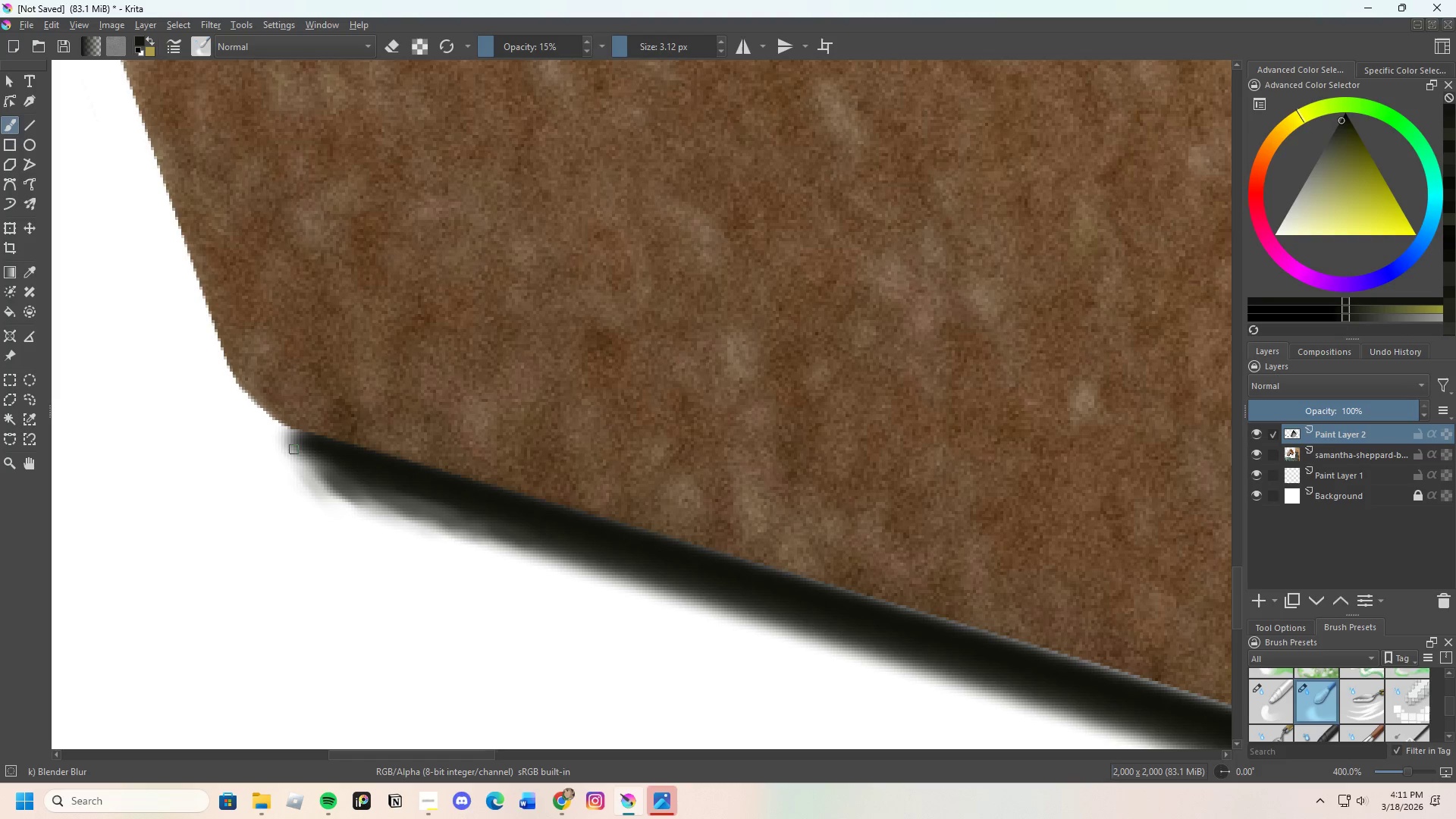 
left_click_drag(start_coordinate=[354, 475], to_coordinate=[322, 467])
 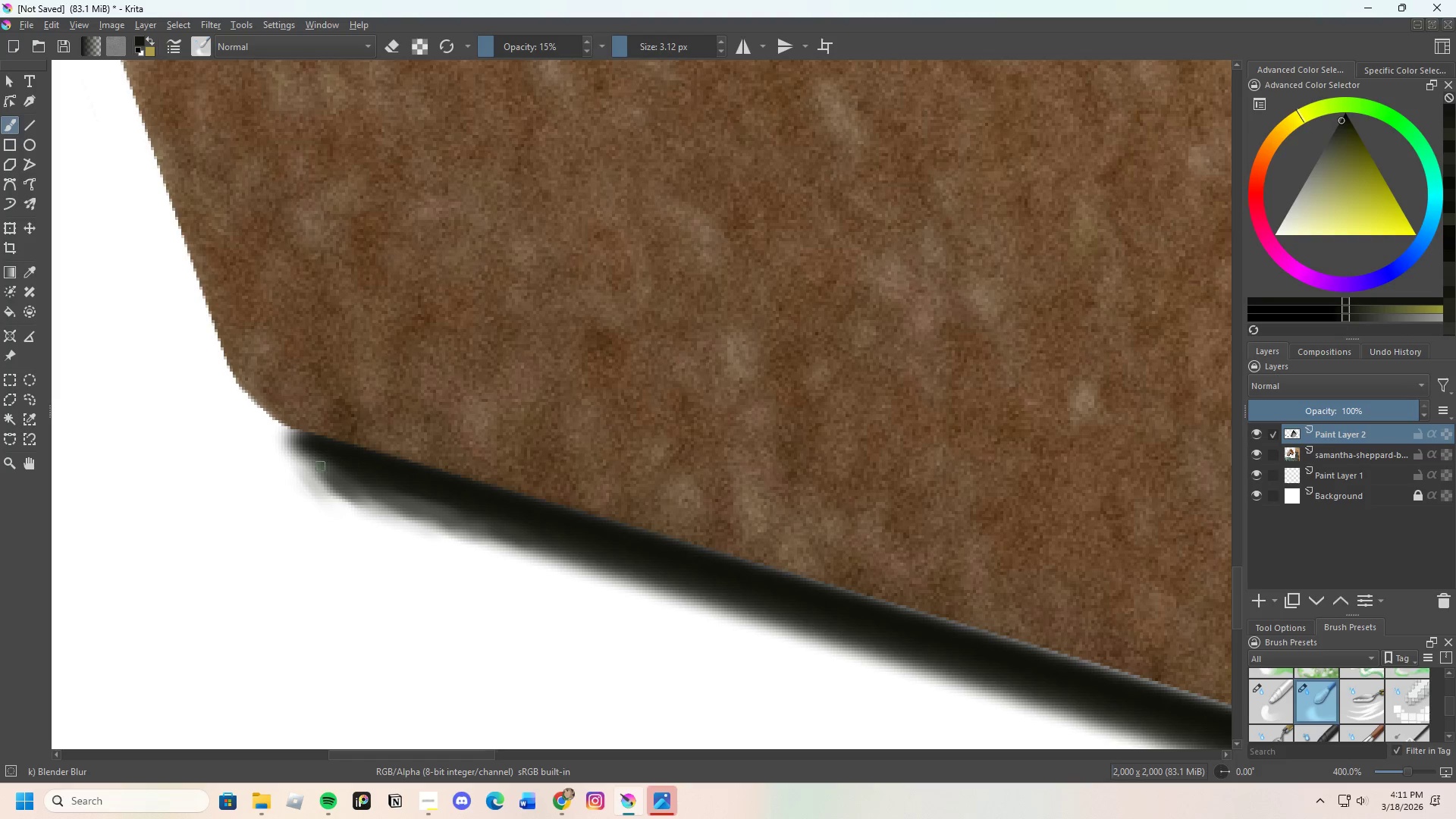 
left_click_drag(start_coordinate=[356, 482], to_coordinate=[393, 497])
 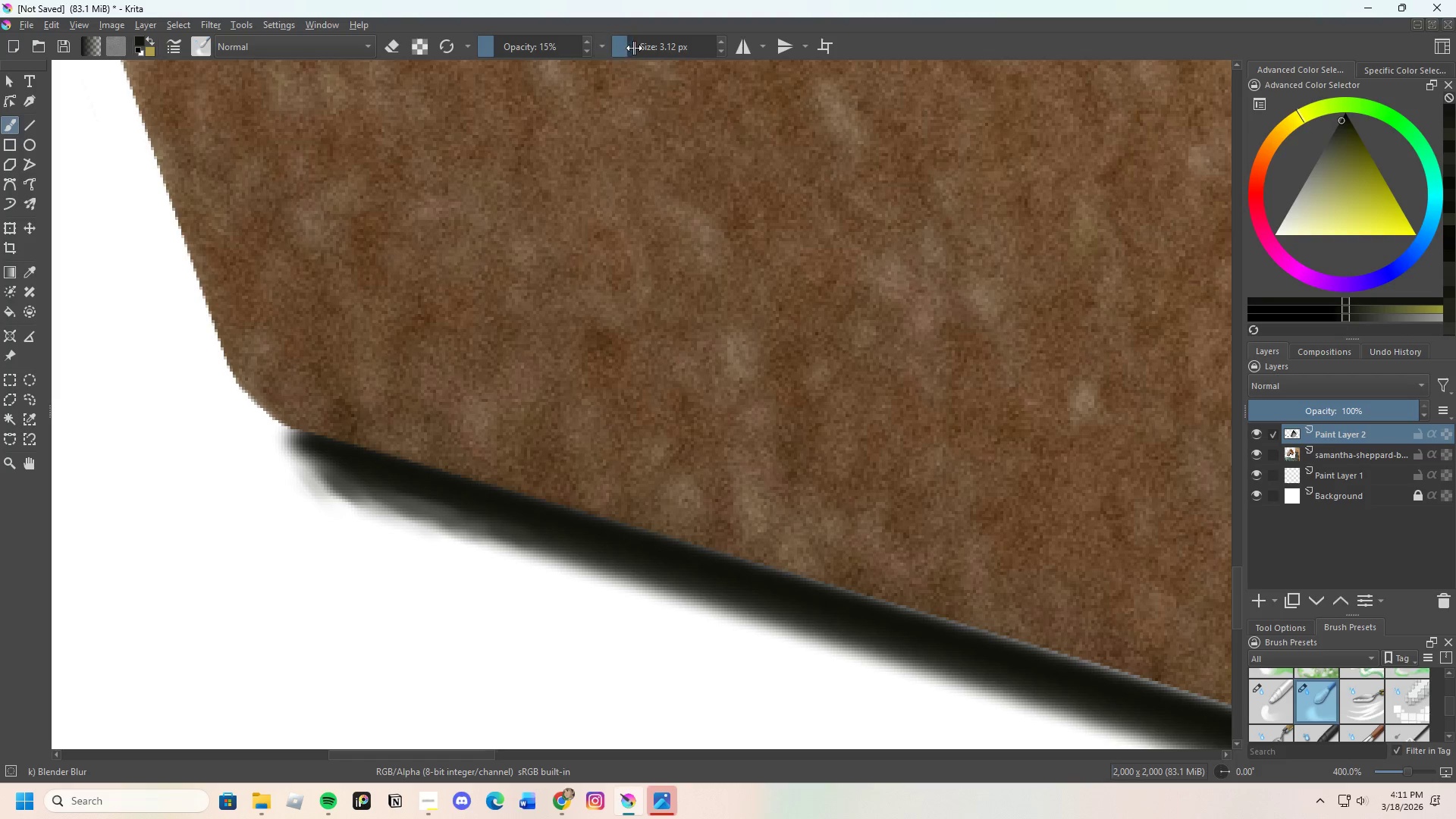 
left_click_drag(start_coordinate=[643, 45], to_coordinate=[652, 44])
 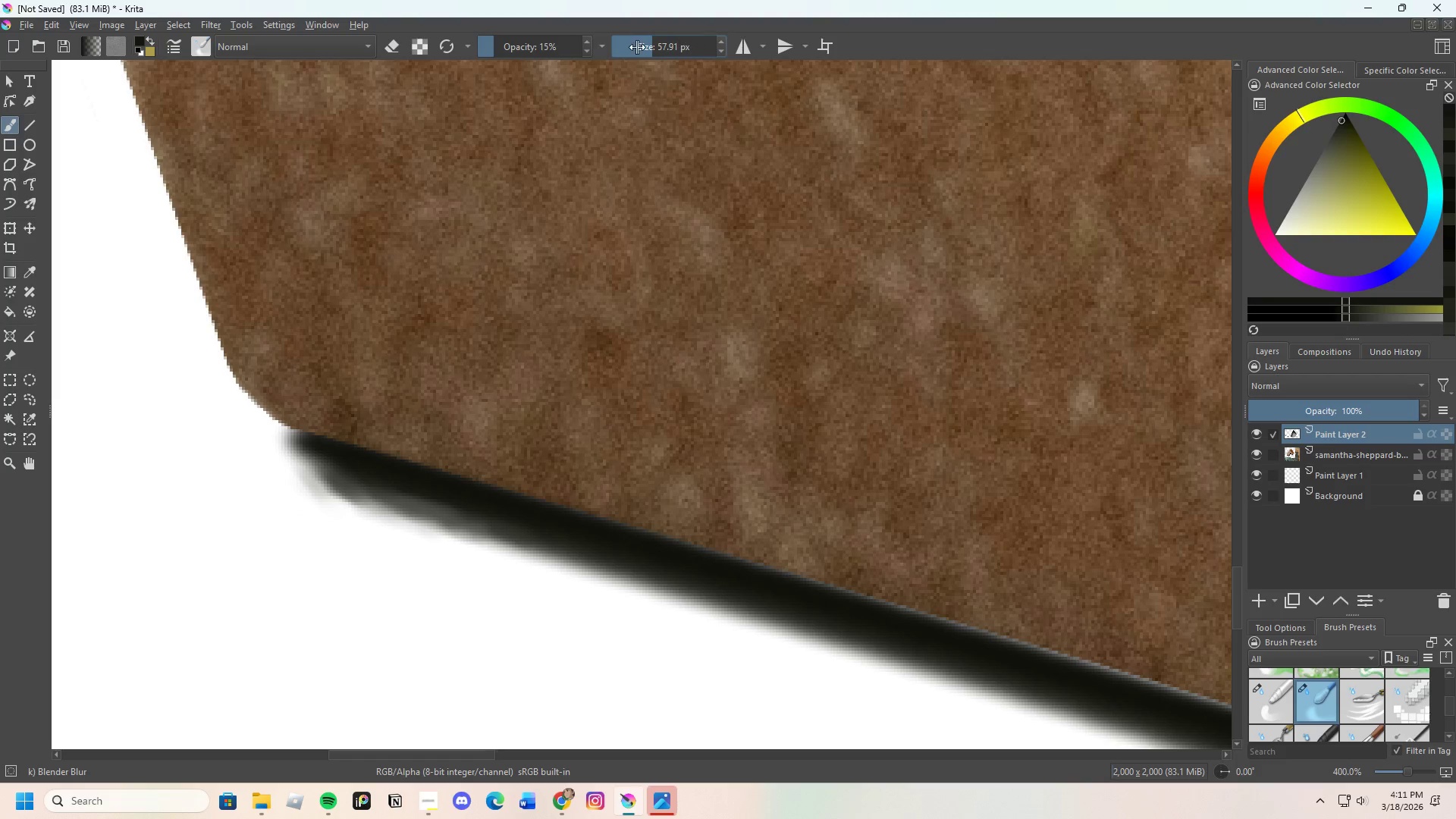 
left_click_drag(start_coordinate=[654, 47], to_coordinate=[644, 55])
 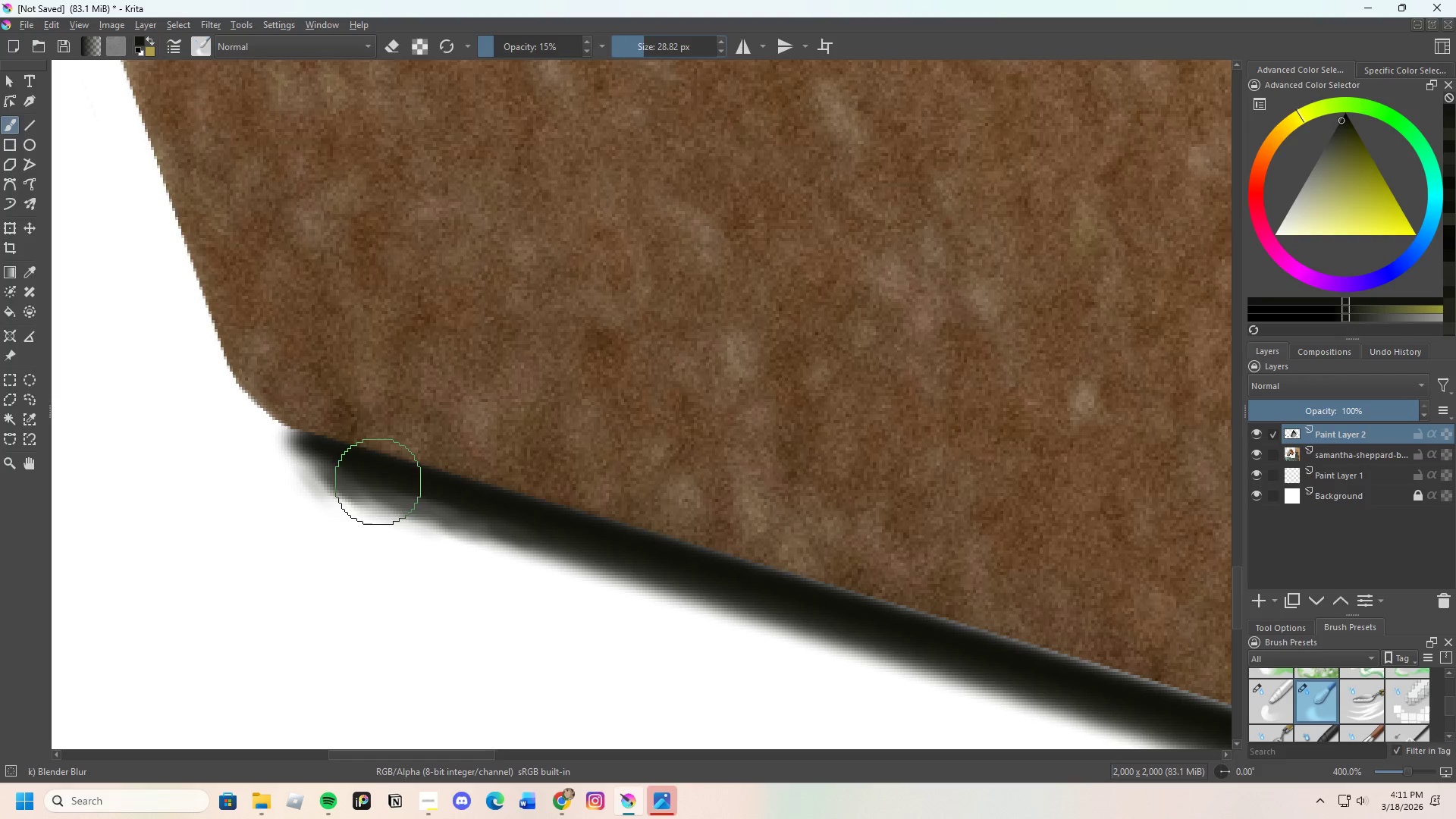 
left_click_drag(start_coordinate=[384, 491], to_coordinate=[467, 538])
 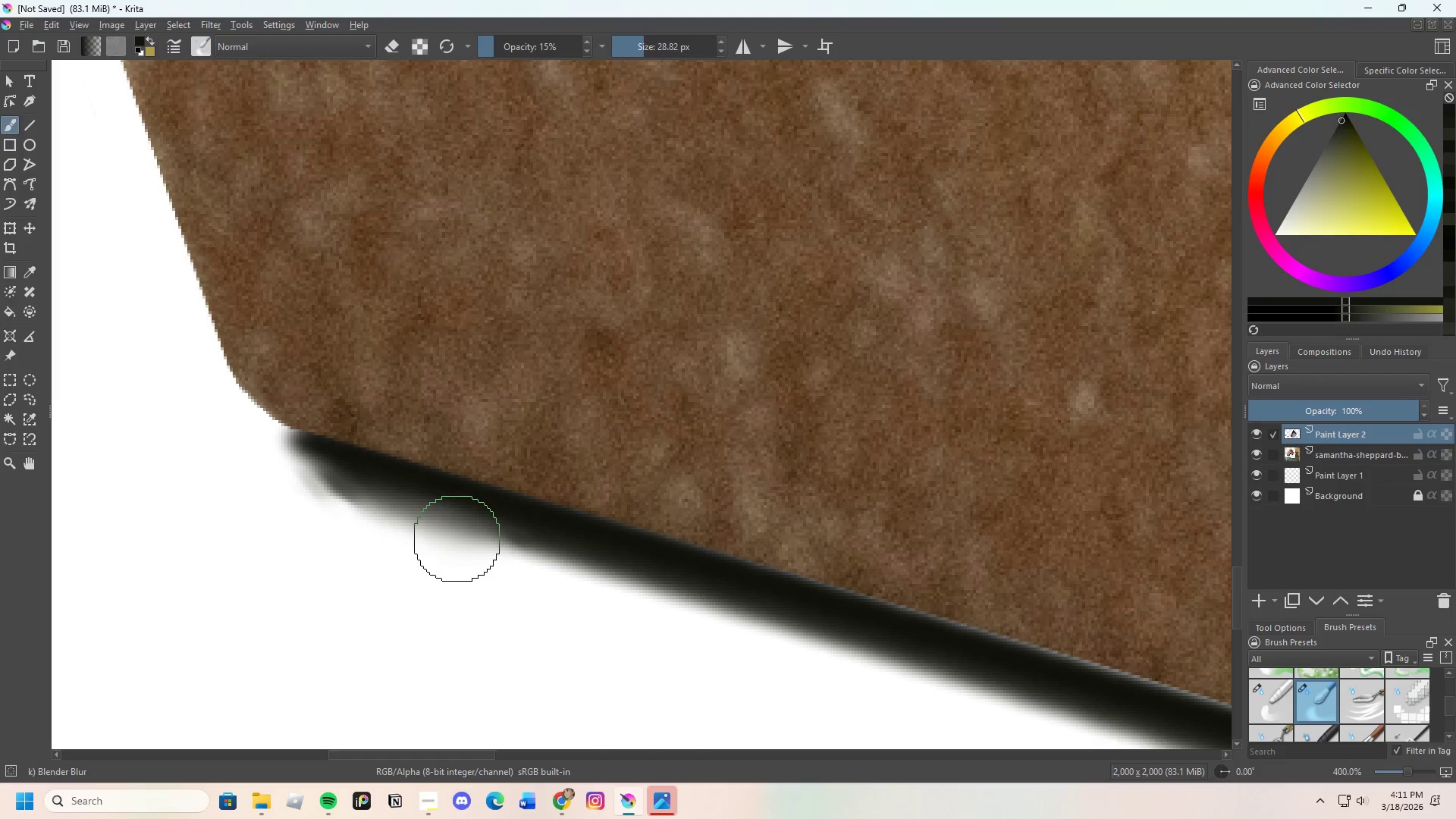 
left_click_drag(start_coordinate=[400, 545], to_coordinate=[522, 590])
 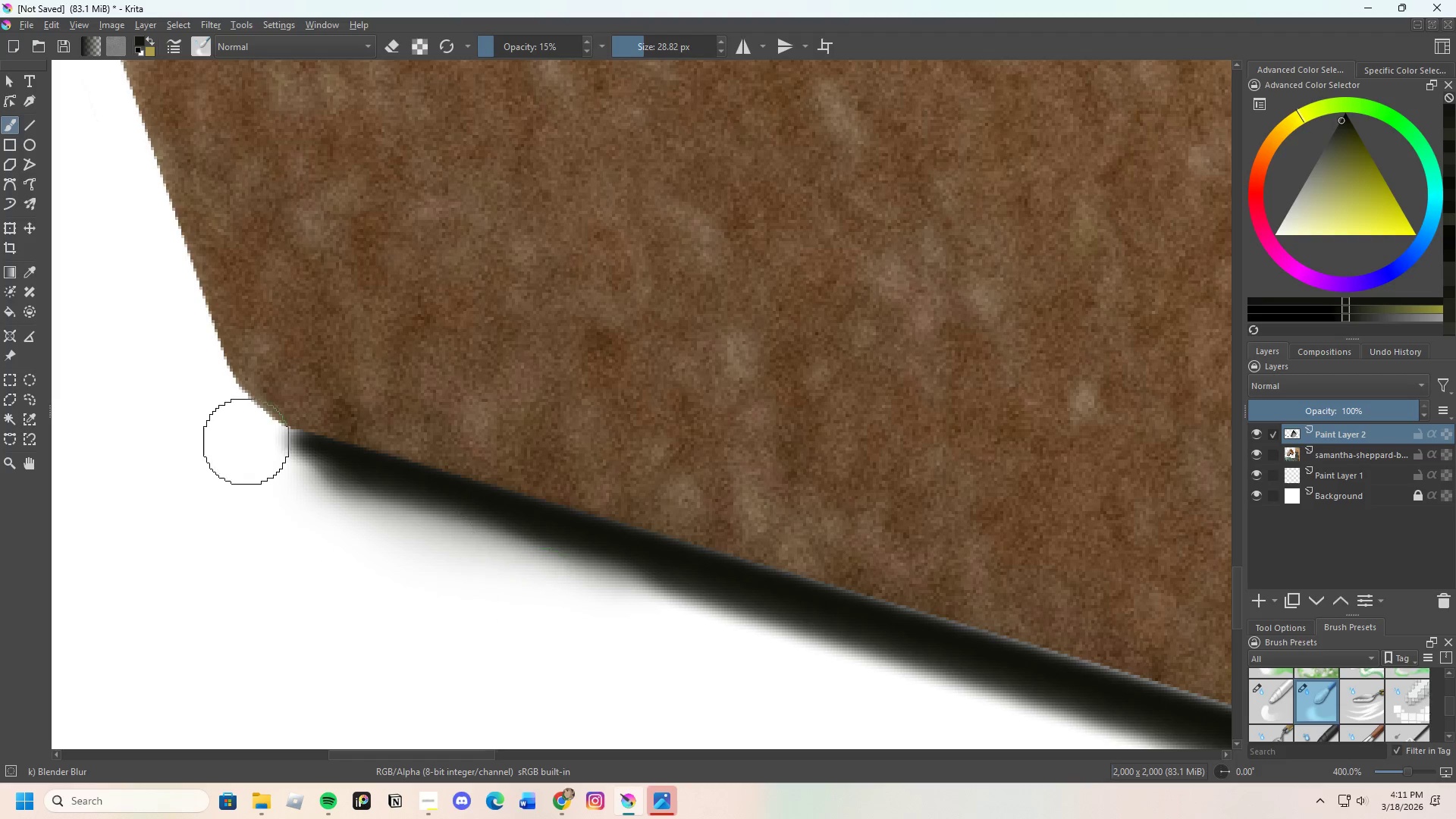 
scroll: coordinate [363, 551], scroll_direction: down, amount: 1.0
 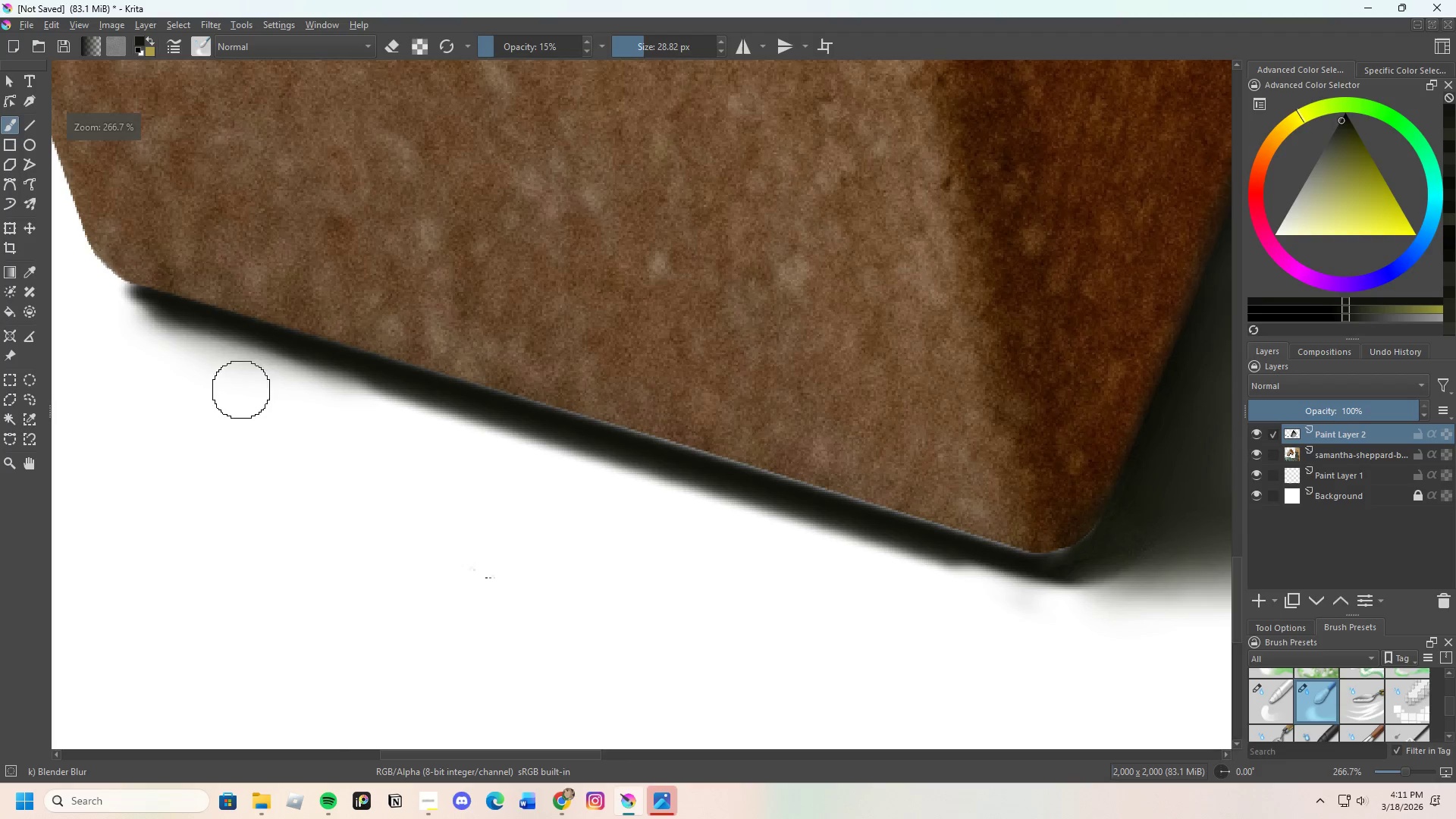 
left_click_drag(start_coordinate=[262, 372], to_coordinate=[1037, 592])
 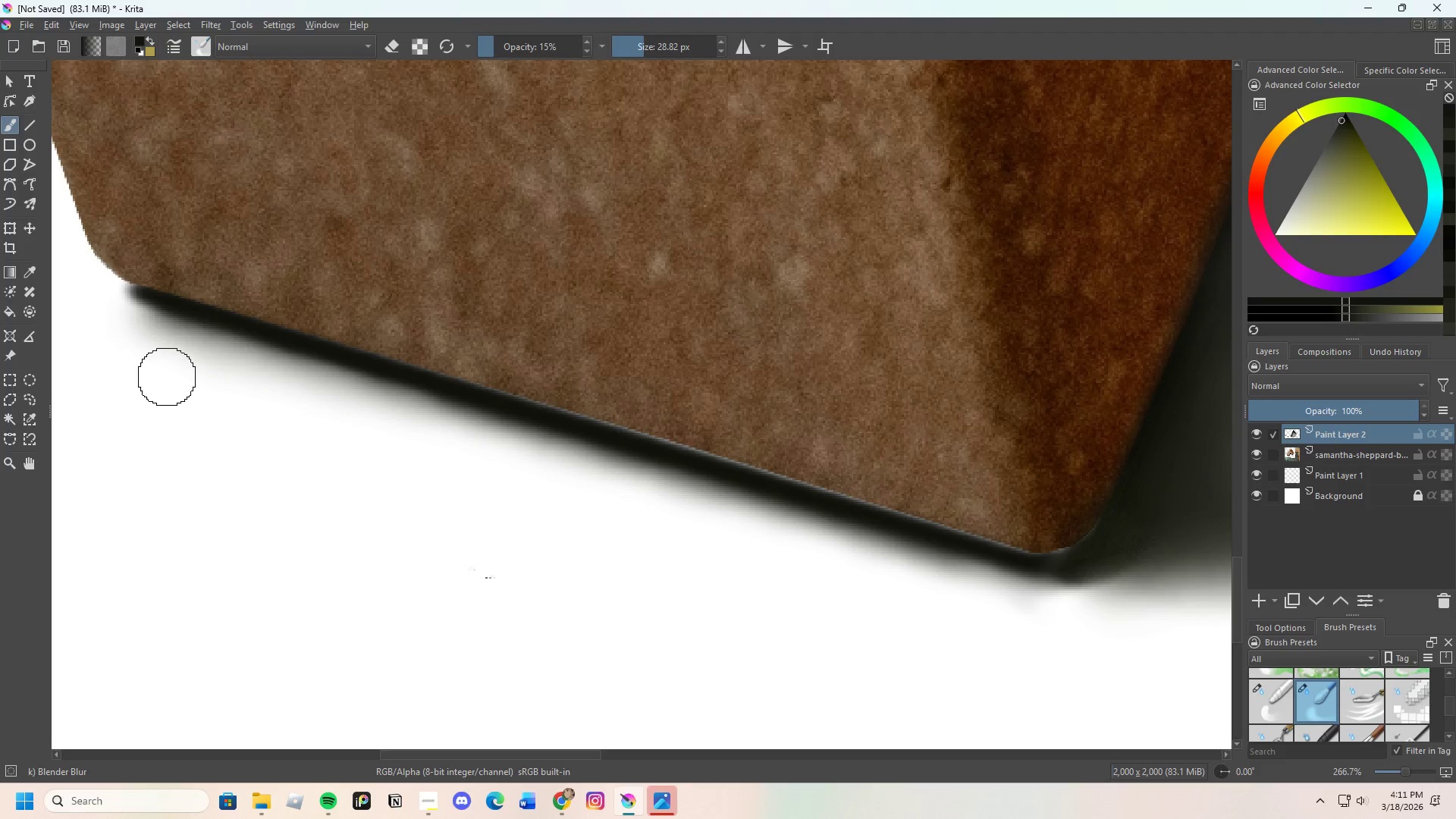 
left_click_drag(start_coordinate=[243, 363], to_coordinate=[502, 503])
 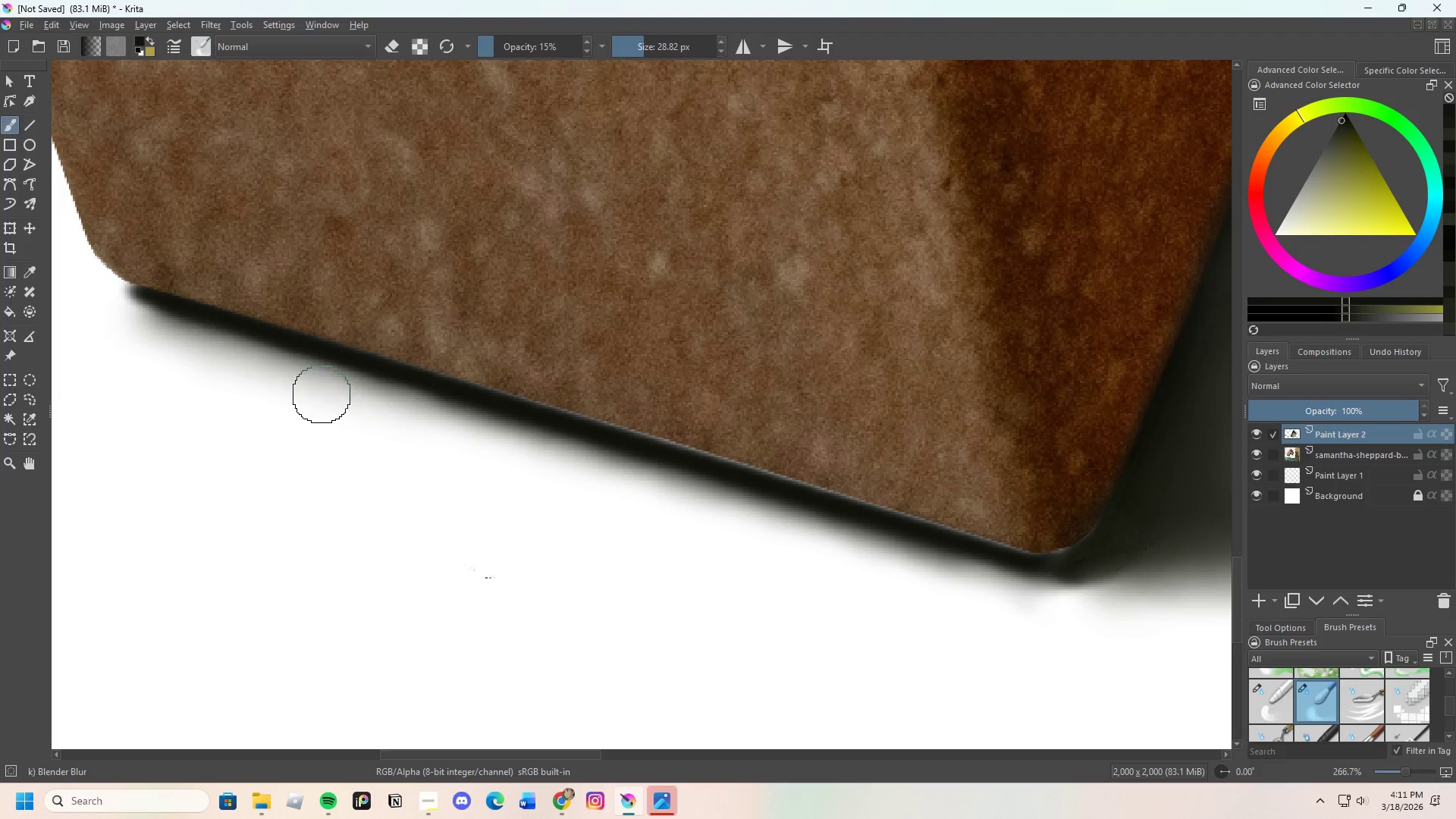 
left_click_drag(start_coordinate=[376, 407], to_coordinate=[692, 559])
 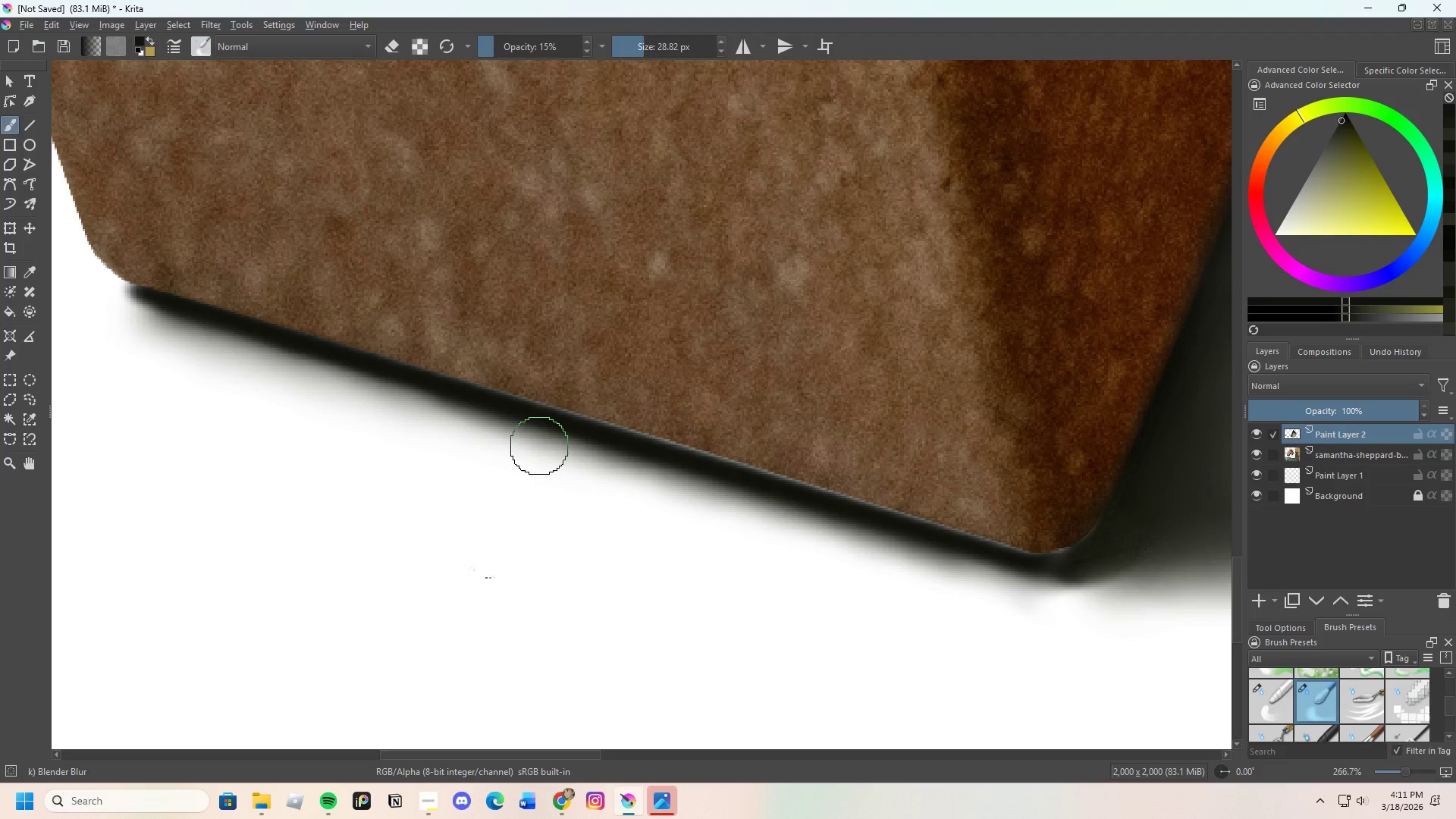 
scroll: coordinate [622, 505], scroll_direction: down, amount: 1.0
 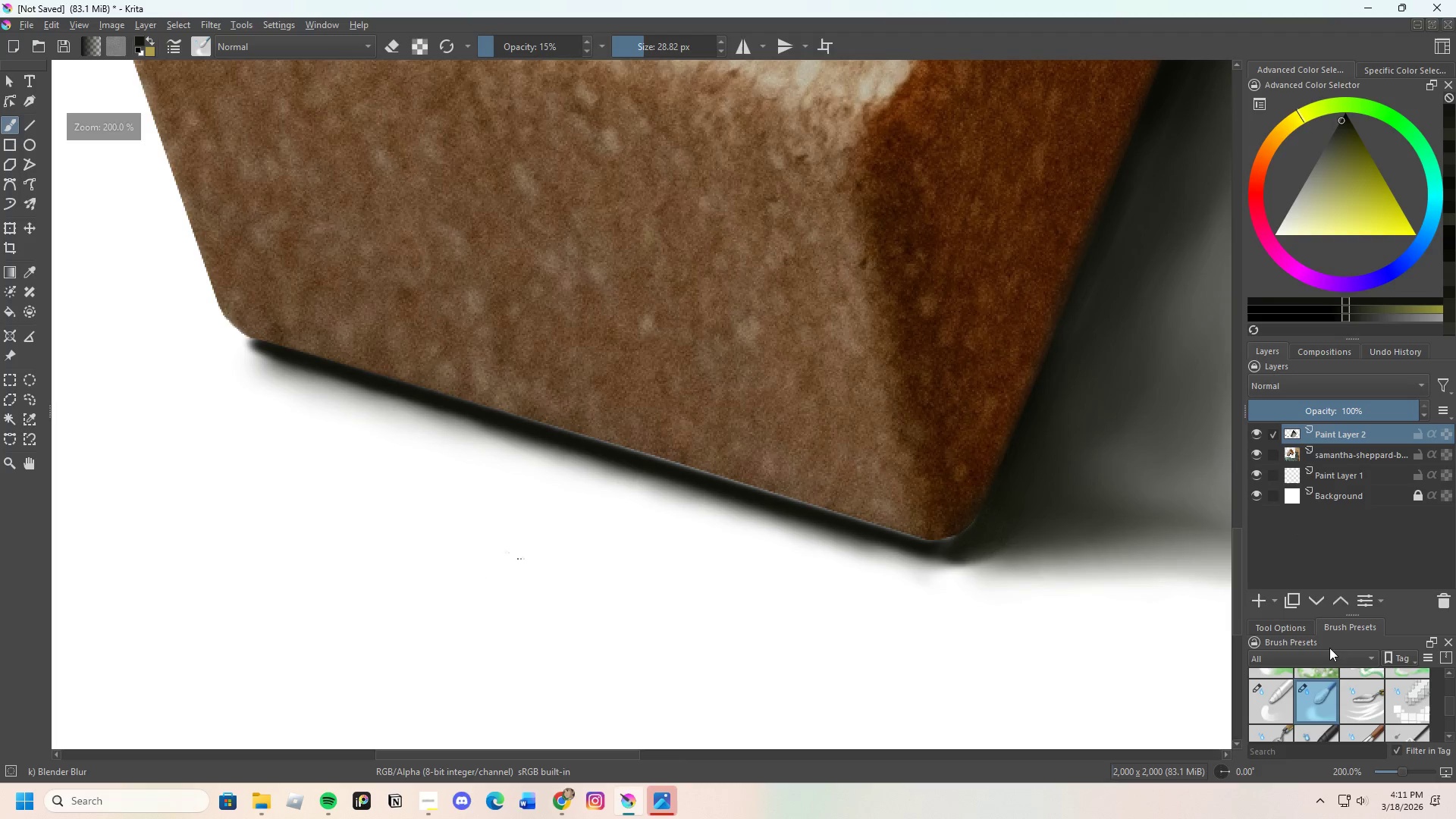 
scroll: coordinate [1323, 696], scroll_direction: up, amount: 2.0
 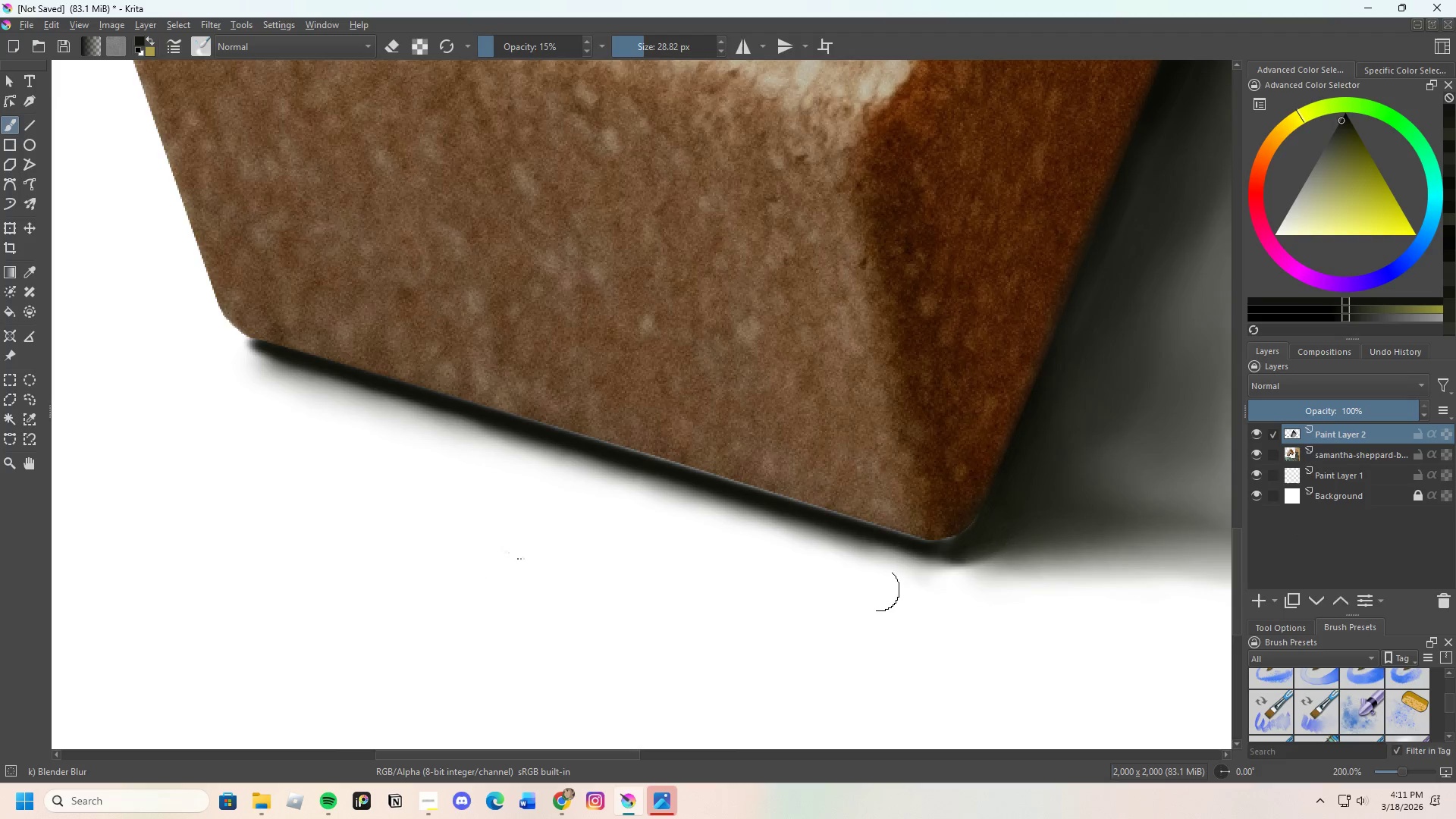 
scroll: coordinate [706, 517], scroll_direction: down, amount: 2.0
 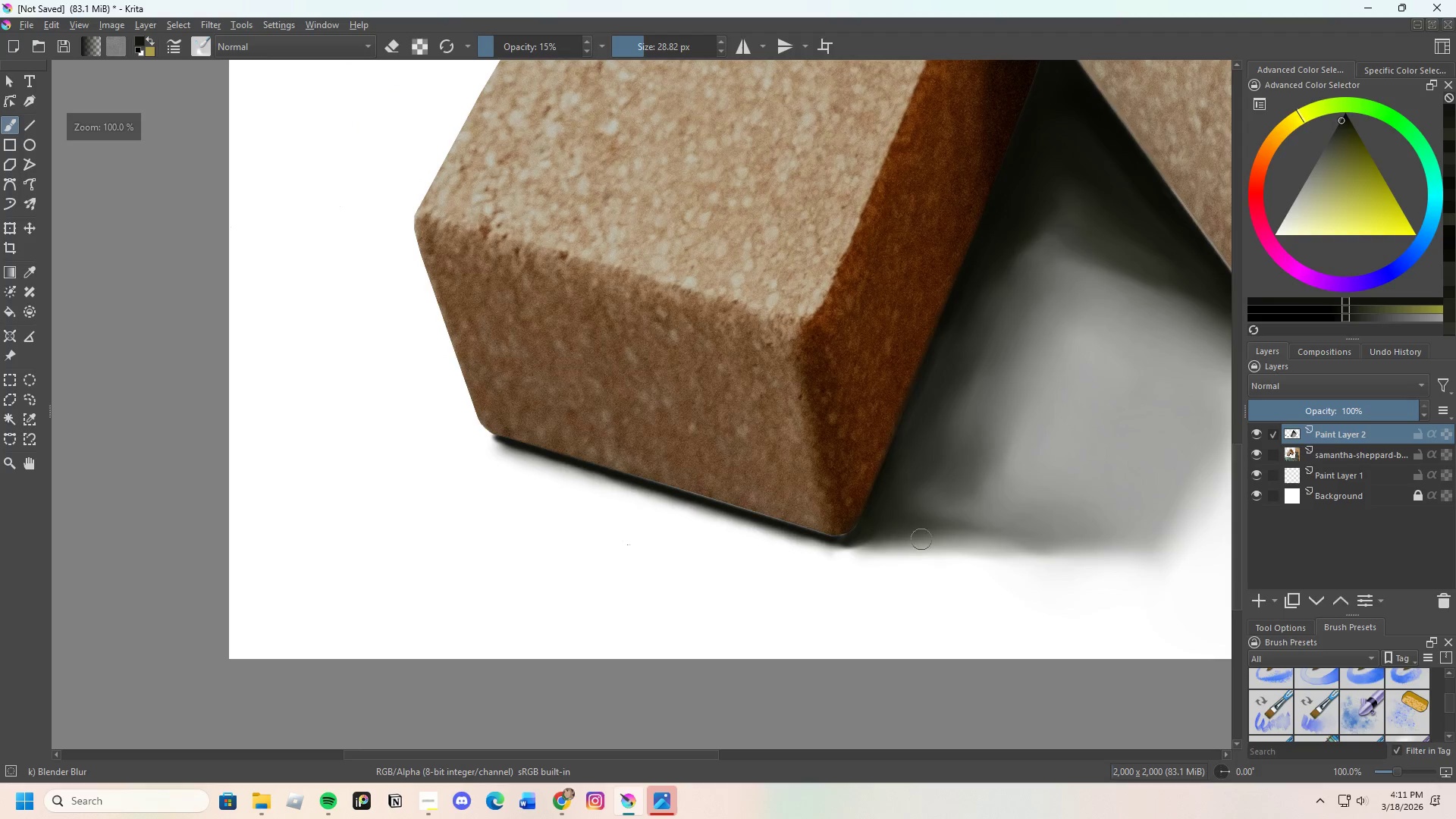 
scroll: coordinate [798, 551], scroll_direction: up, amount: 3.0
 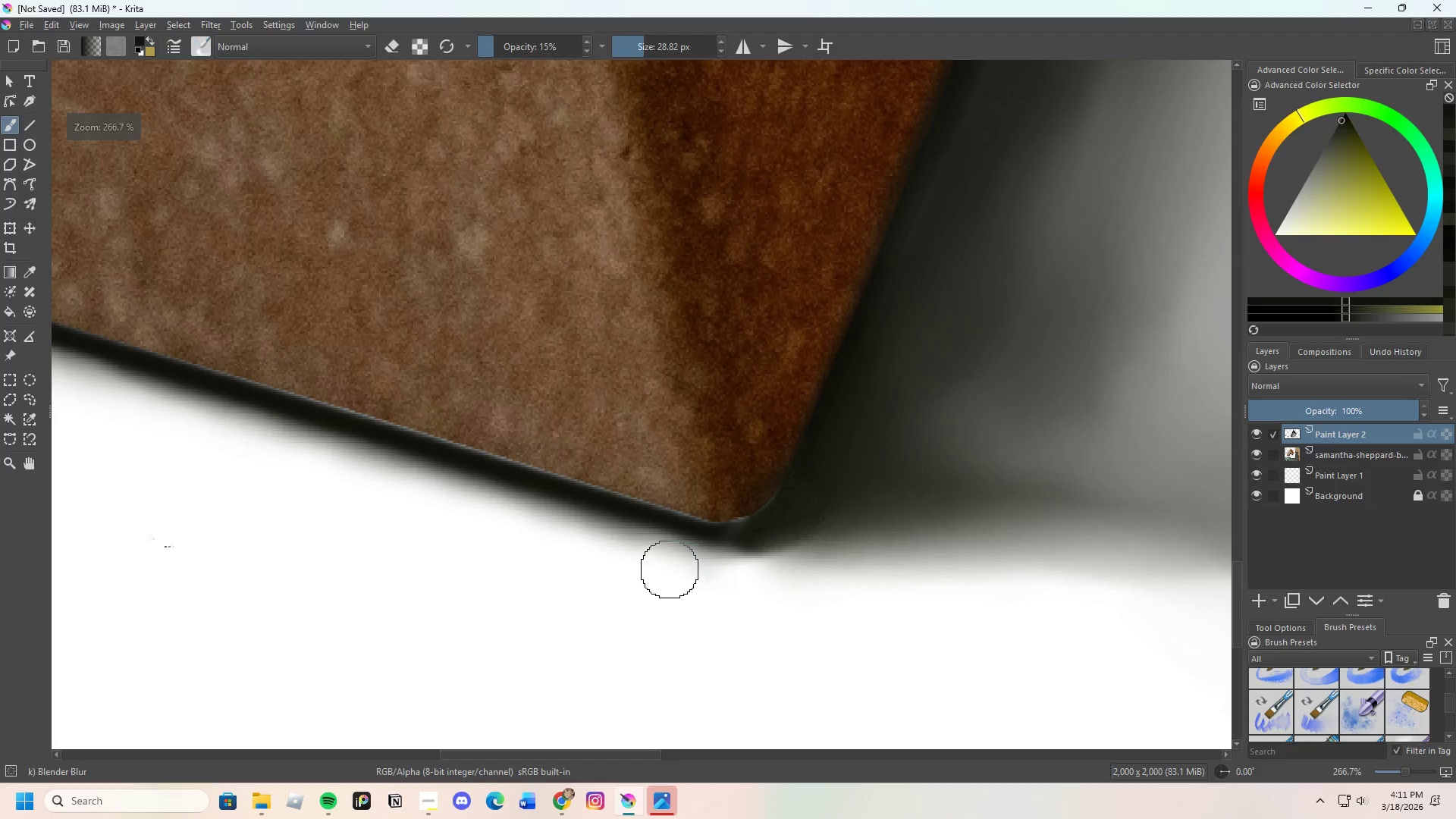 
left_click_drag(start_coordinate=[676, 567], to_coordinate=[769, 573])
 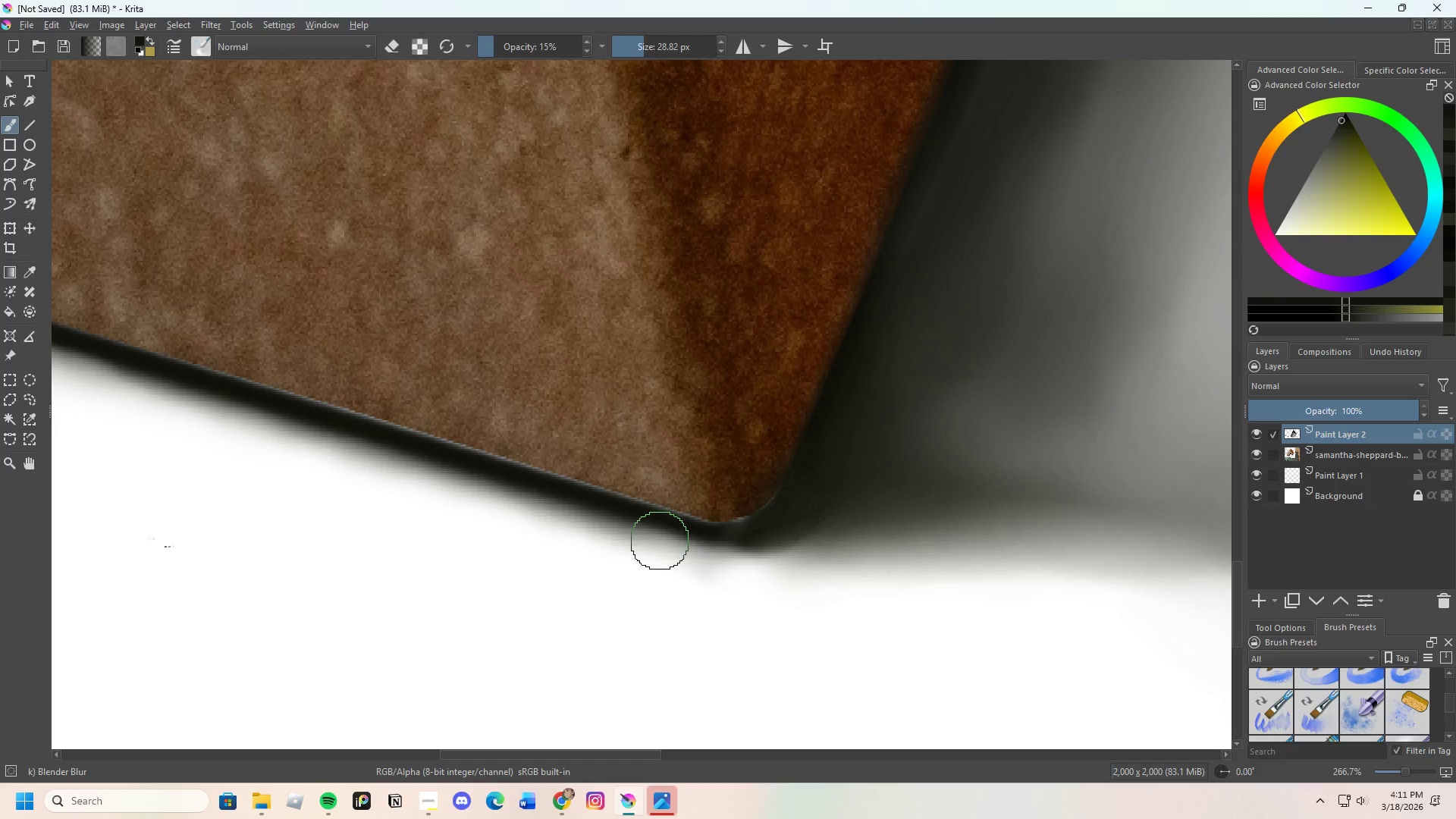 
left_click_drag(start_coordinate=[668, 540], to_coordinate=[737, 552])
 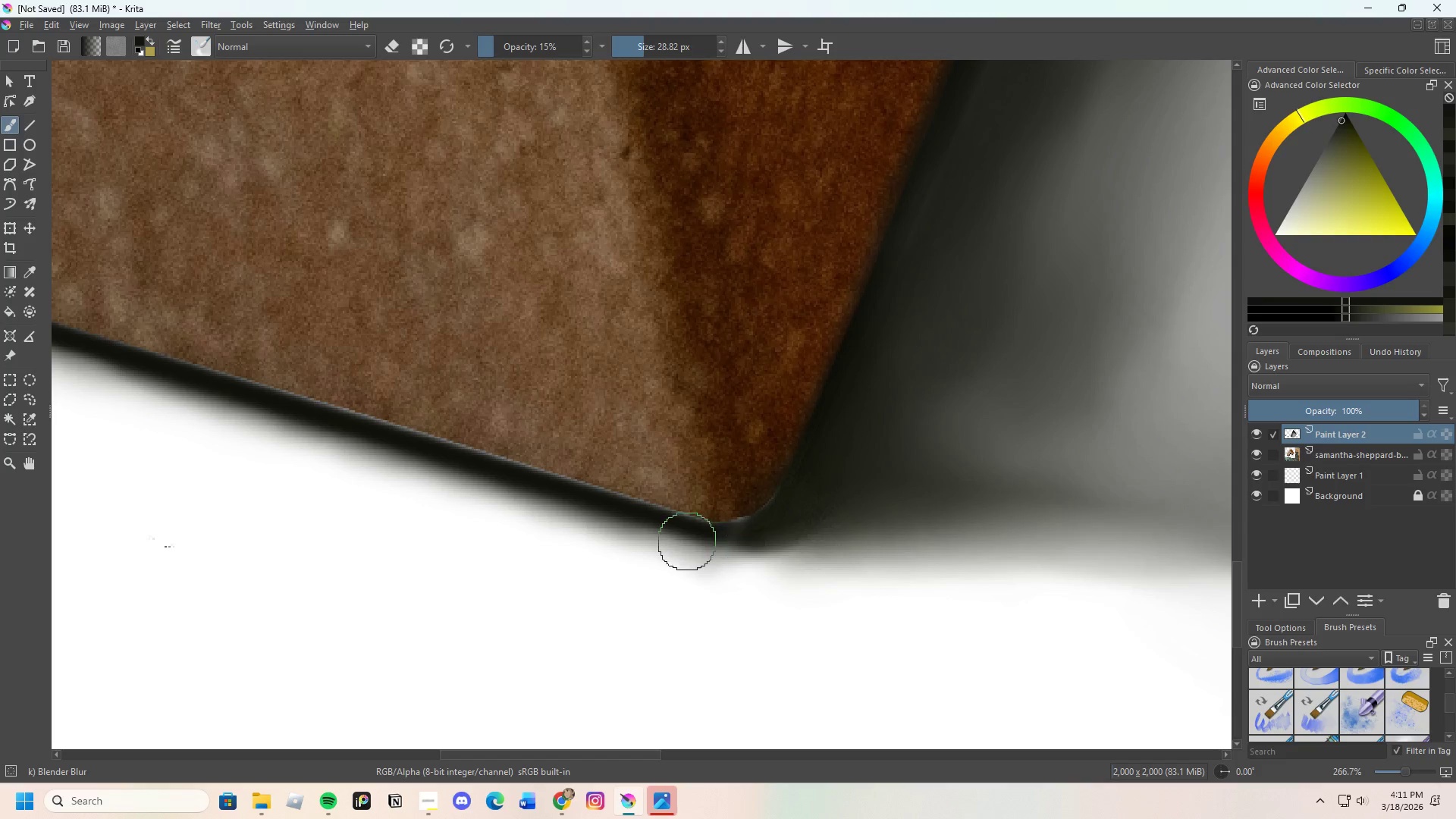 
left_click_drag(start_coordinate=[705, 541], to_coordinate=[817, 517])
 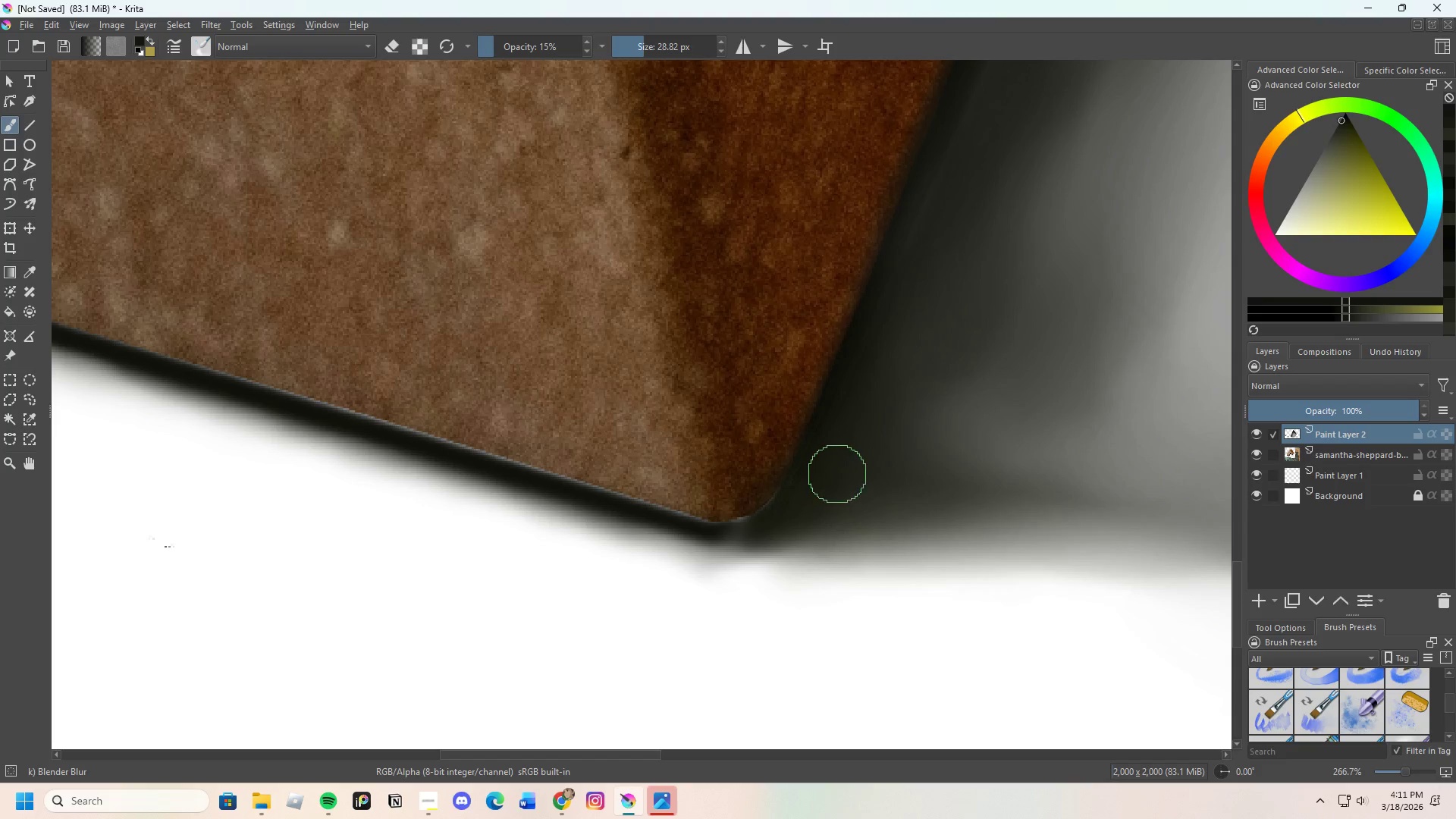 
left_click_drag(start_coordinate=[821, 490], to_coordinate=[738, 543])
 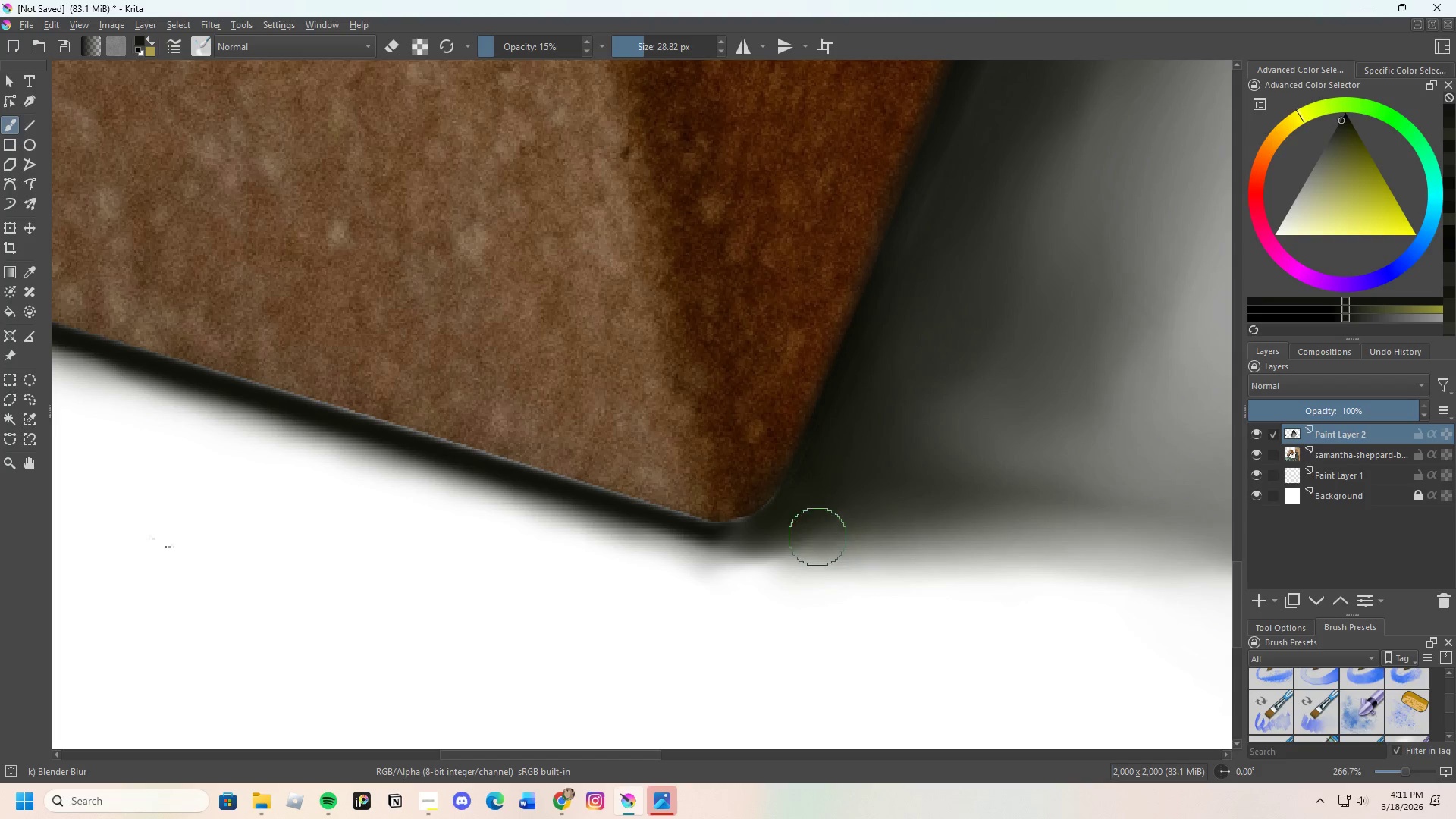 
left_click_drag(start_coordinate=[783, 537], to_coordinate=[733, 538])
 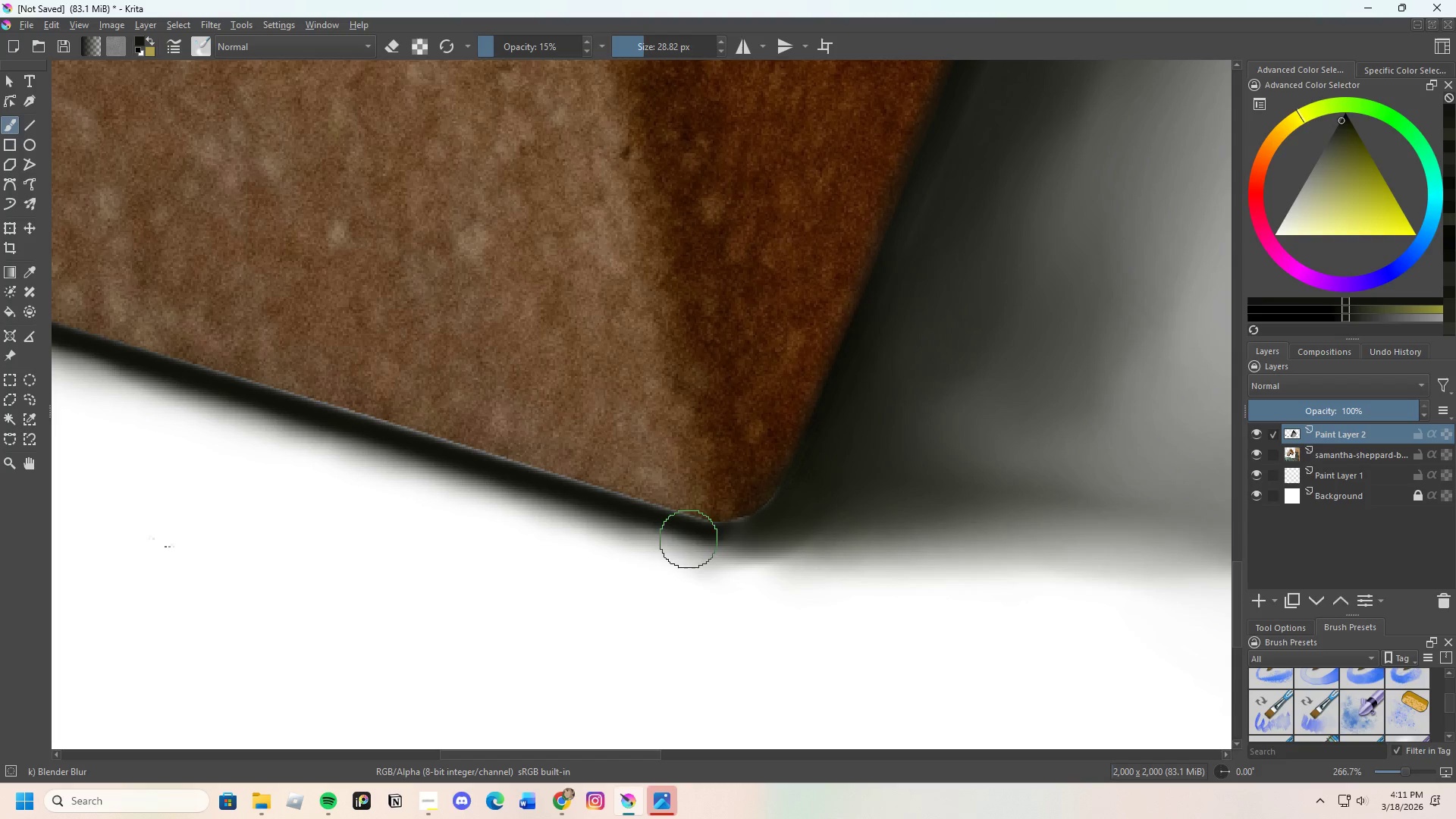 
left_click_drag(start_coordinate=[689, 538], to_coordinate=[752, 538])
 